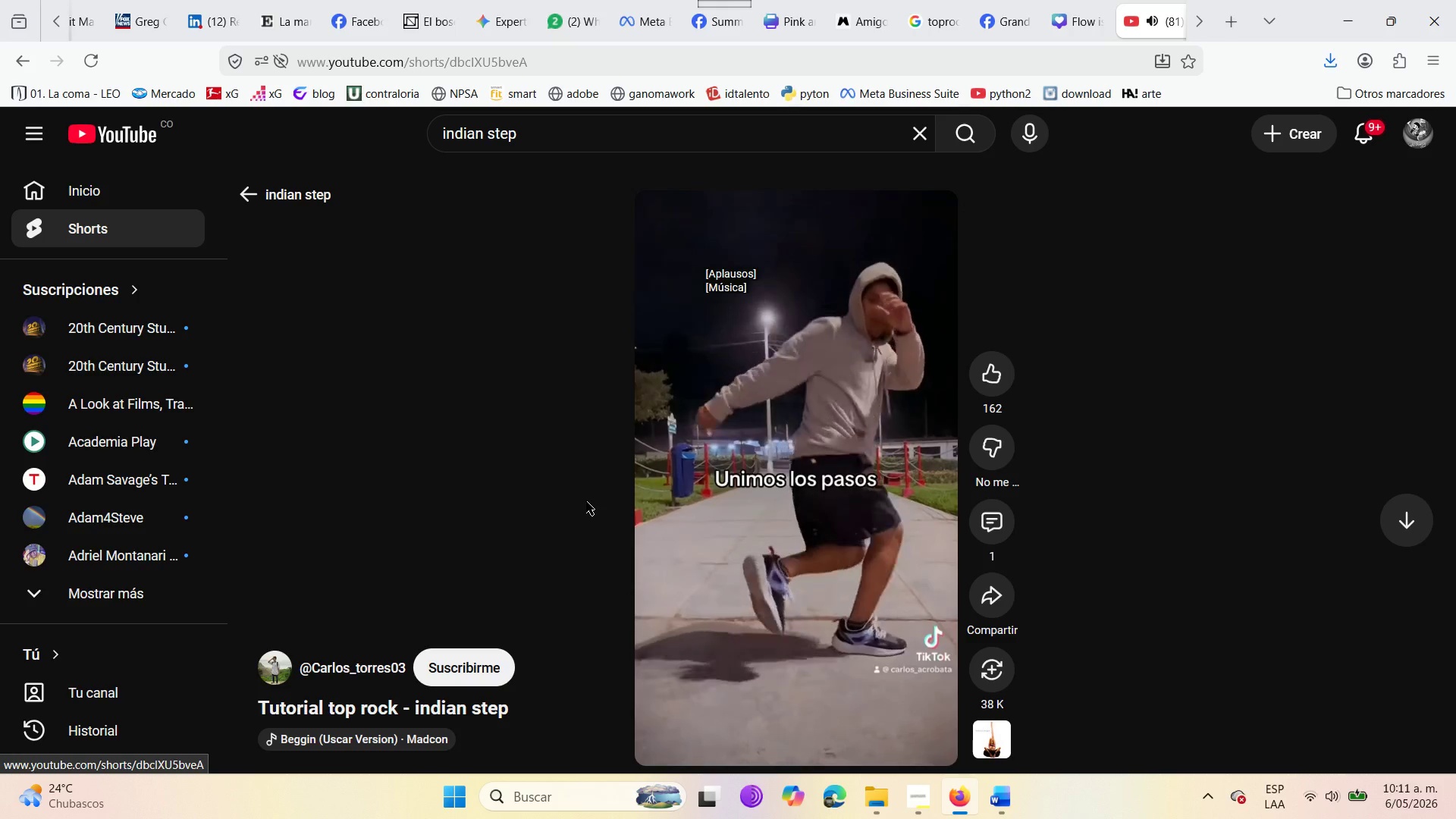 
left_click([7, 55])
 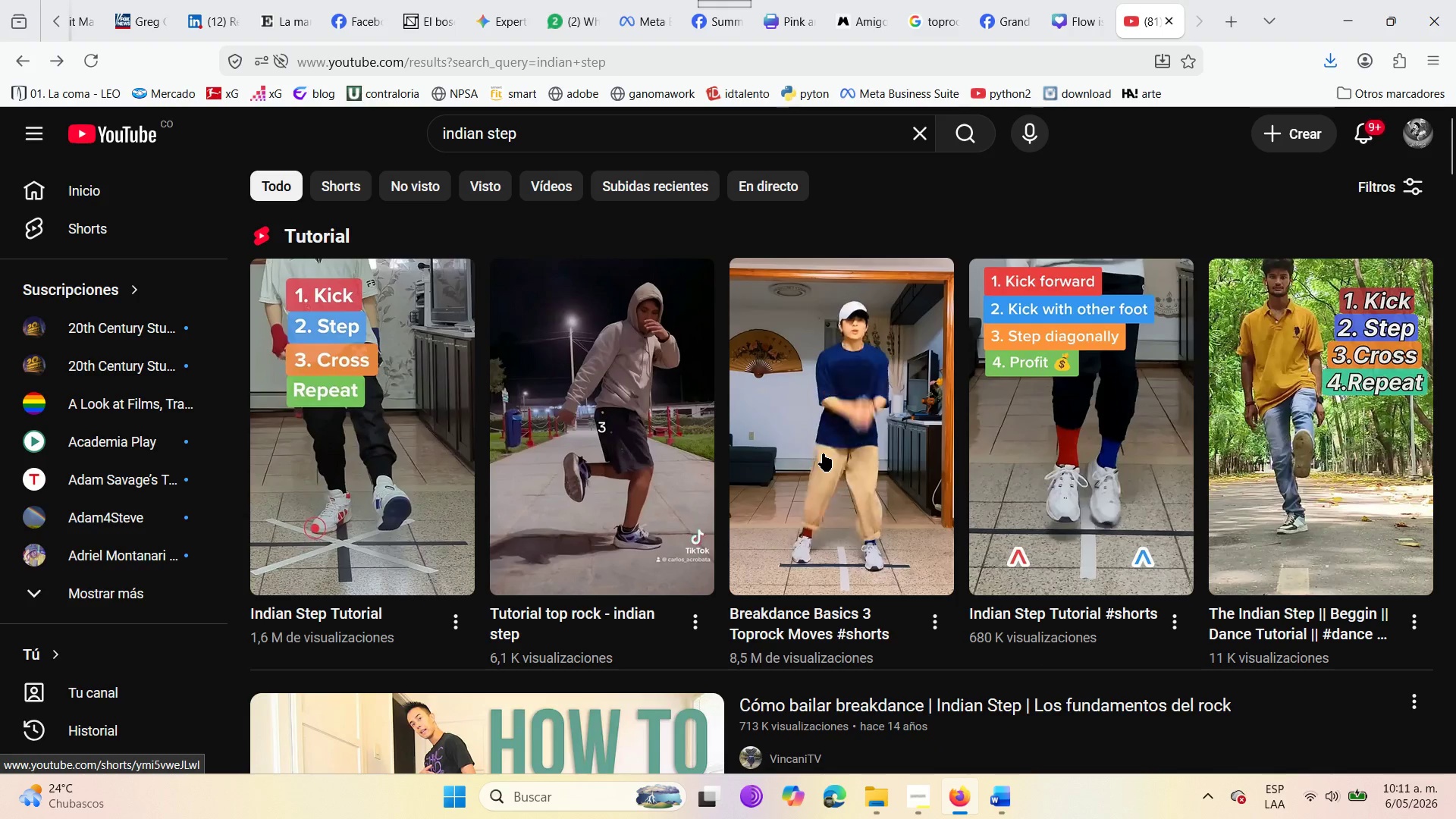 
wait(10.11)
 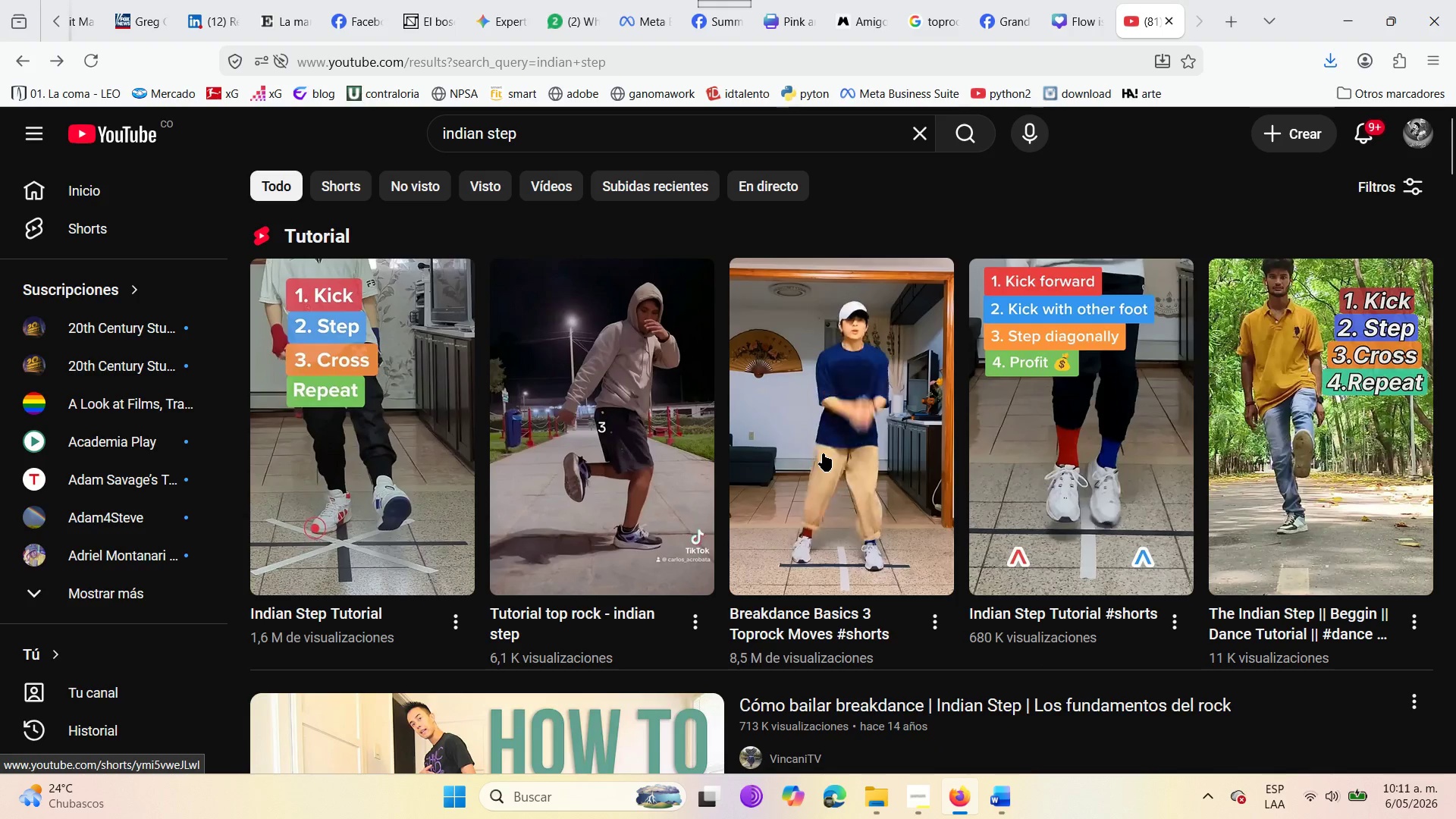 
left_click([786, 0])
 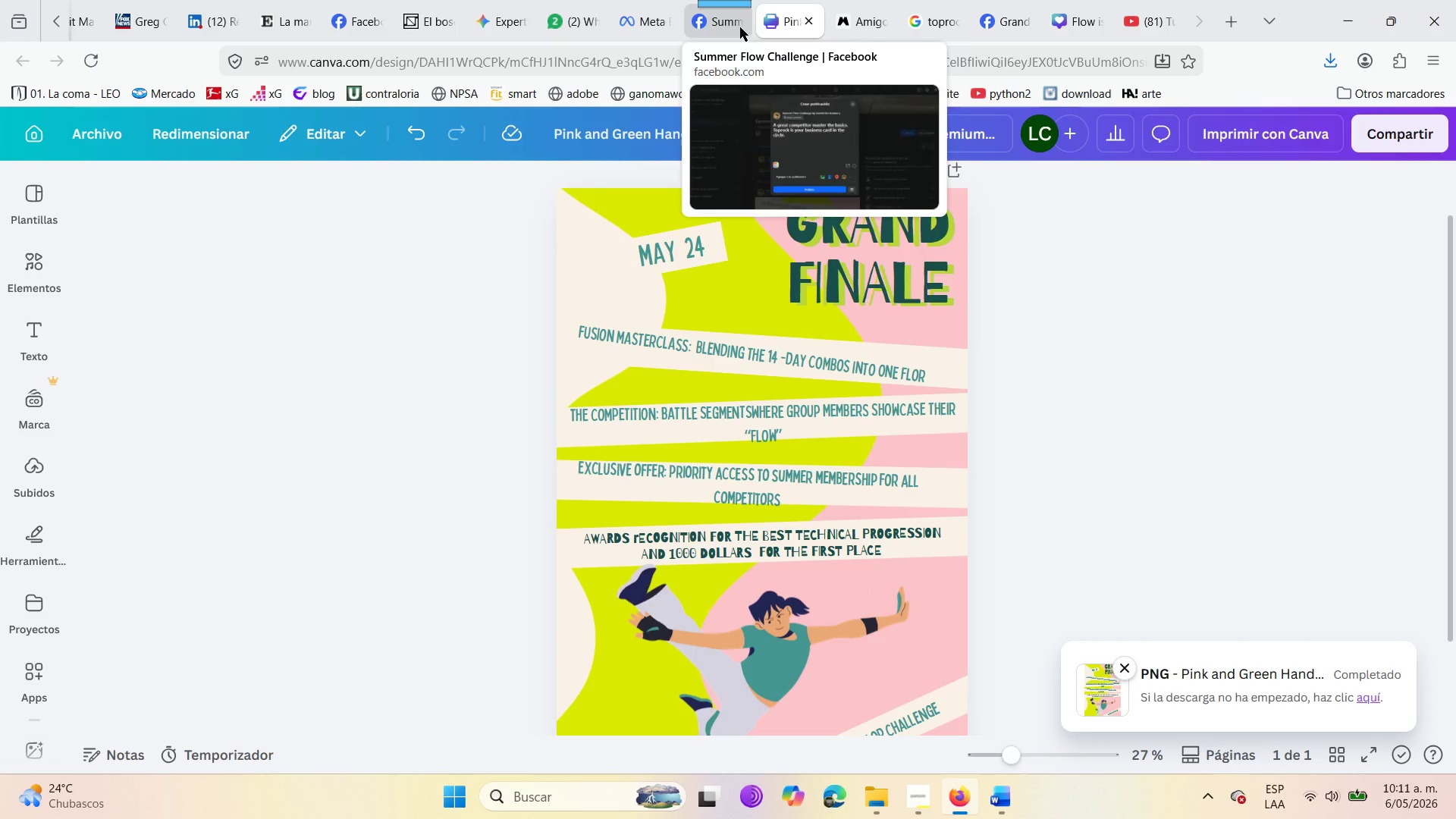 
left_click([870, 4])
 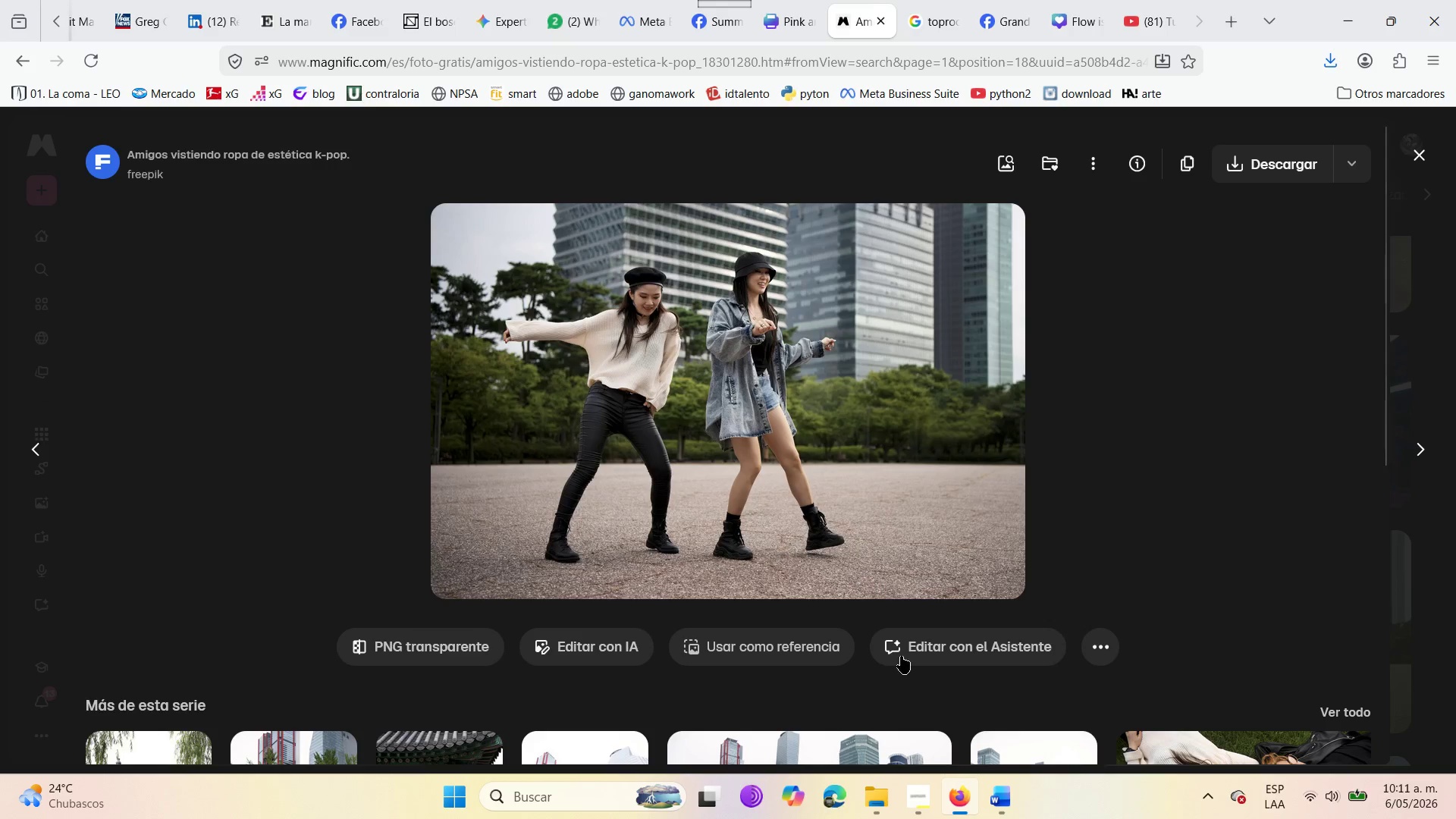 
scroll: coordinate [882, 620], scroll_direction: down, amount: 4.0
 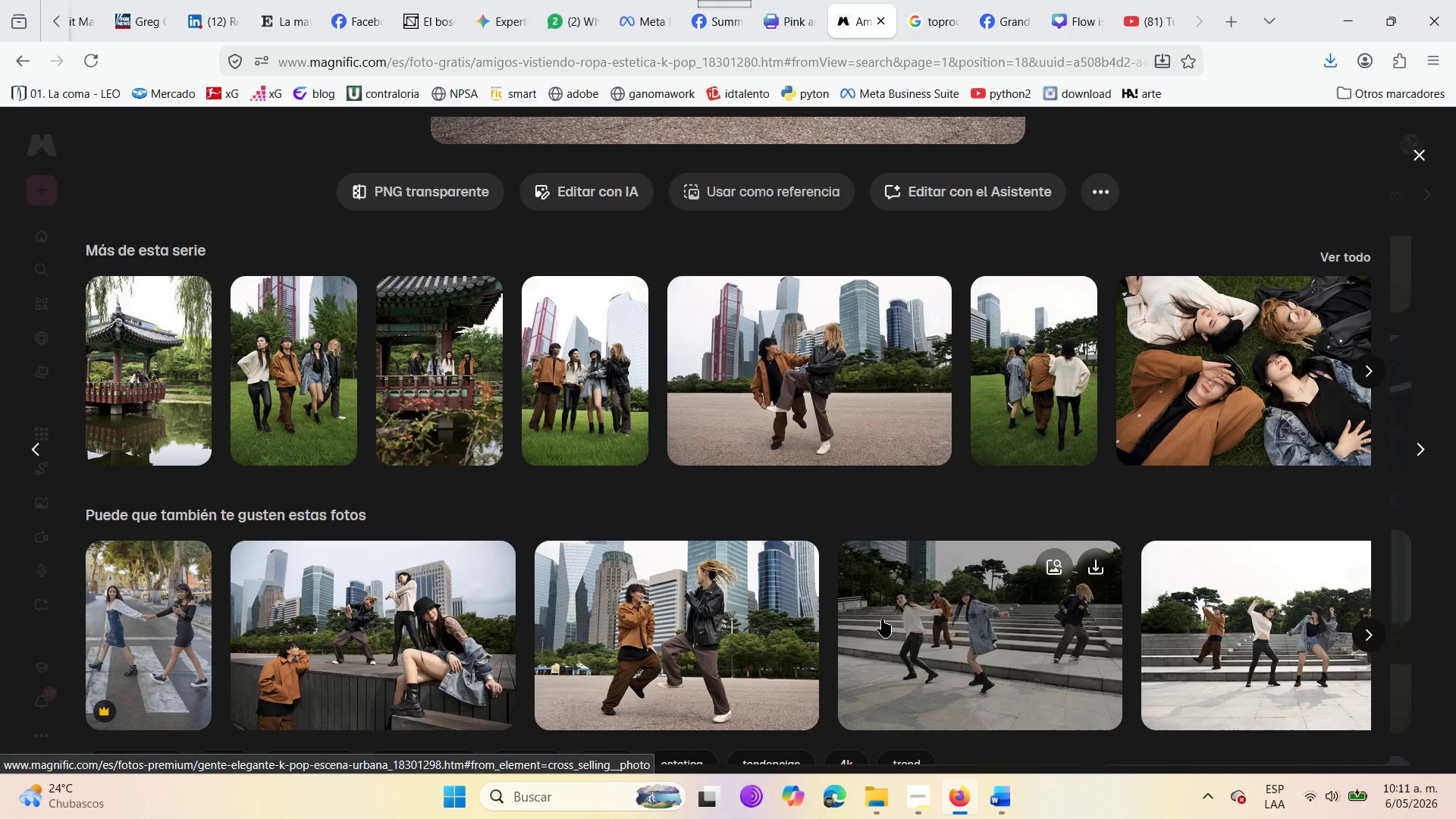 
wait(5.29)
 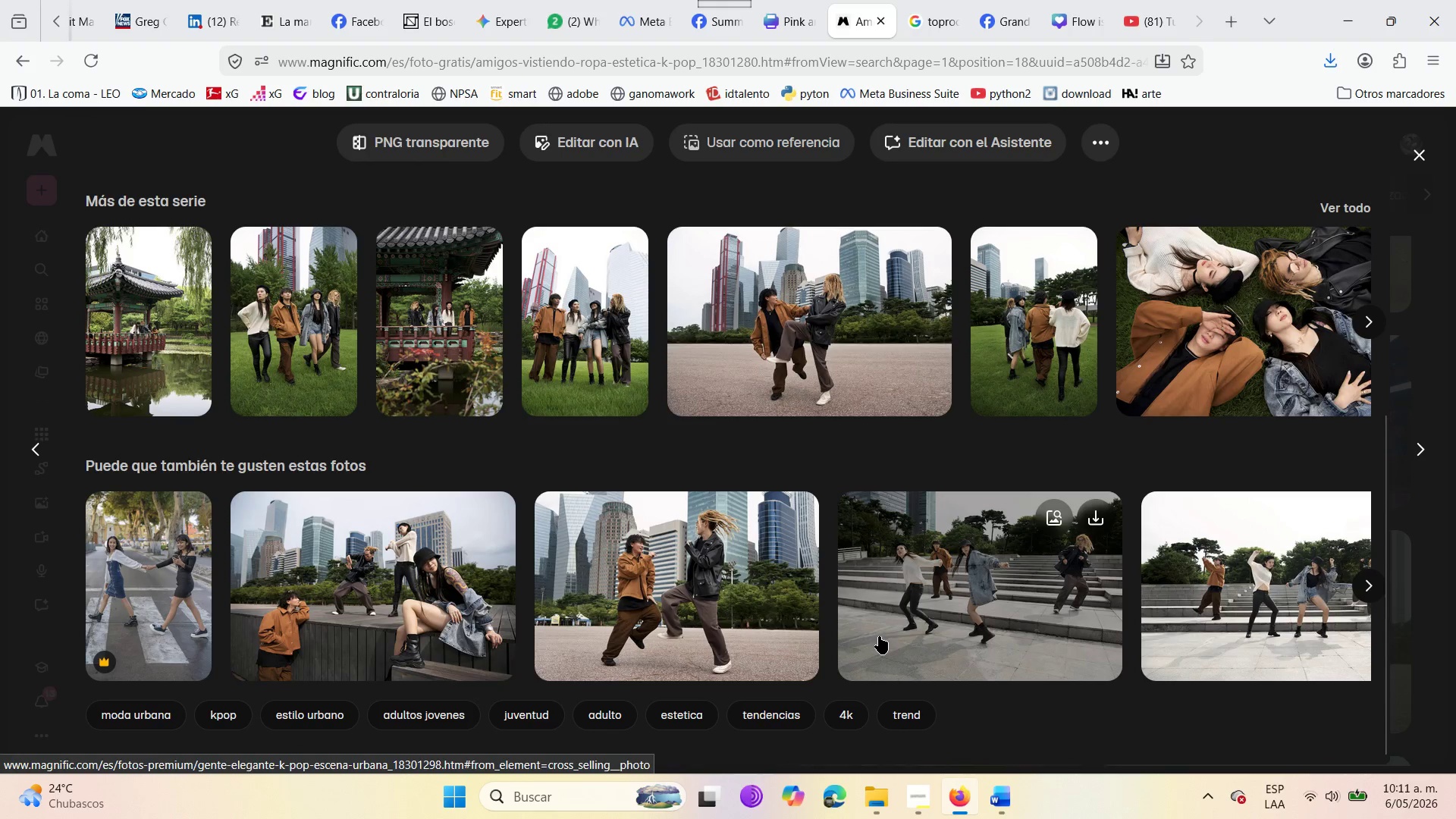 
left_click([879, 636])
 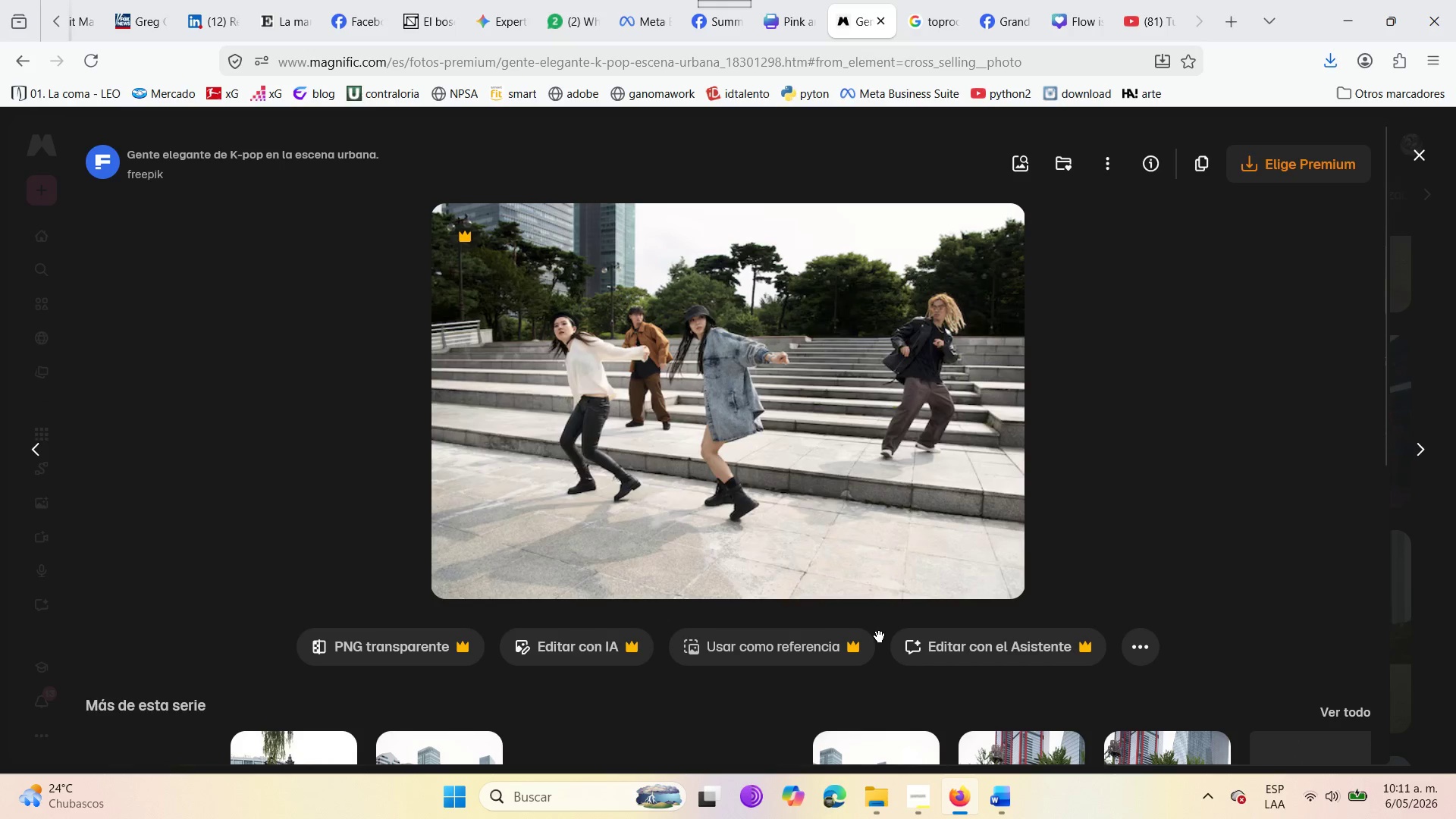 
scroll: coordinate [779, 586], scroll_direction: down, amount: 9.0
 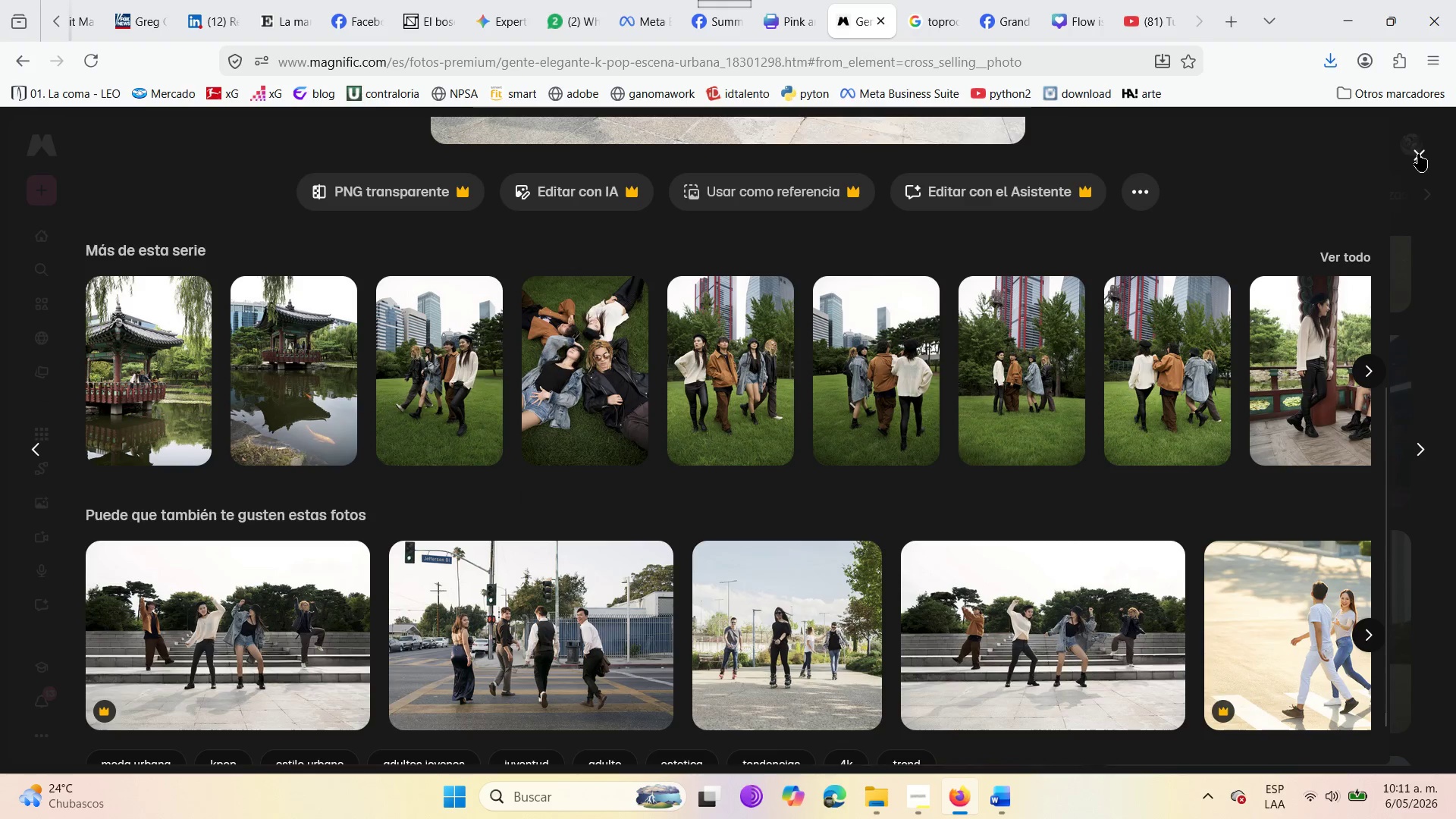 
left_click([941, 0])
 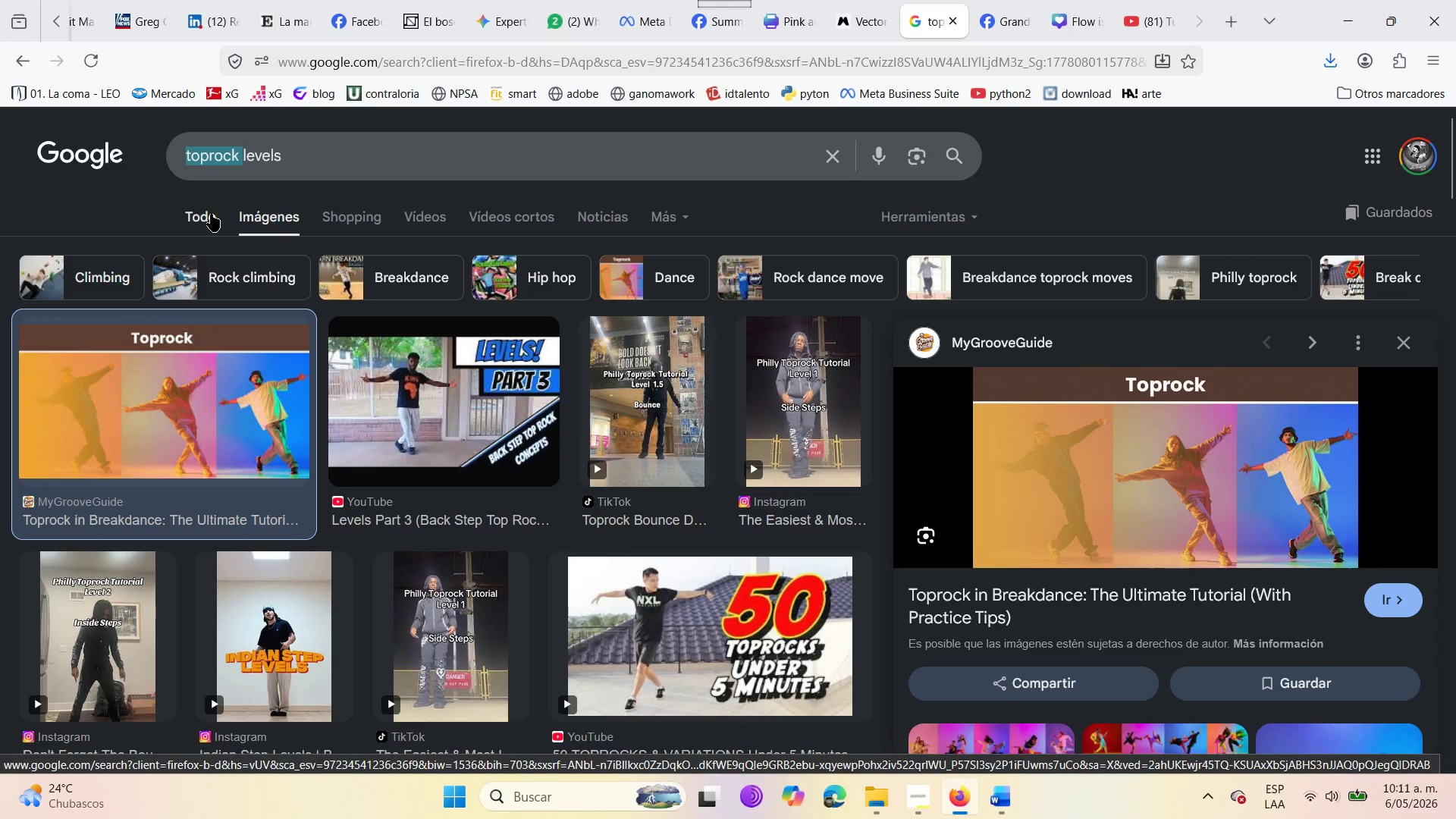 
left_click([211, 214])
 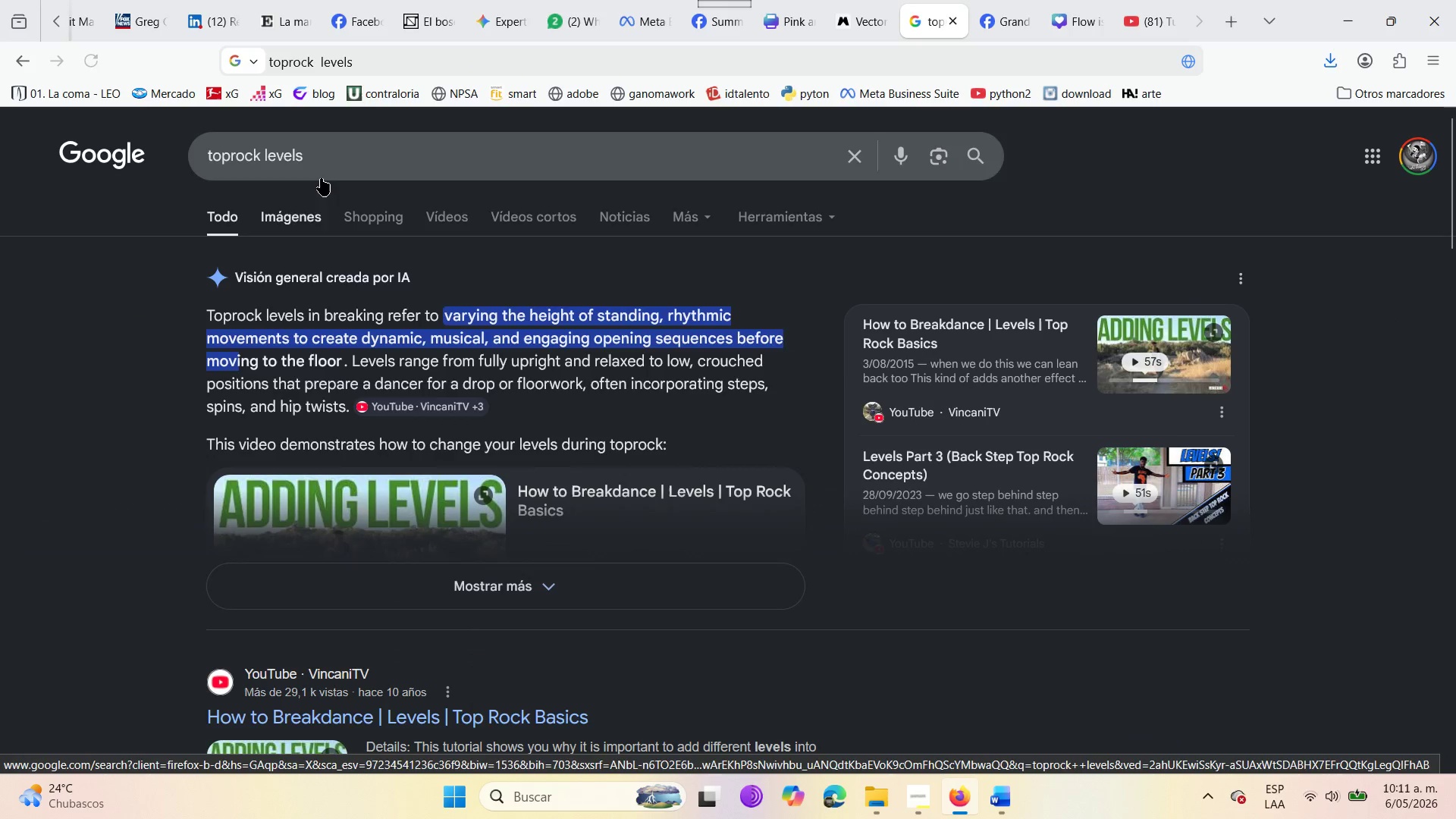 
left_click([29, 52])
 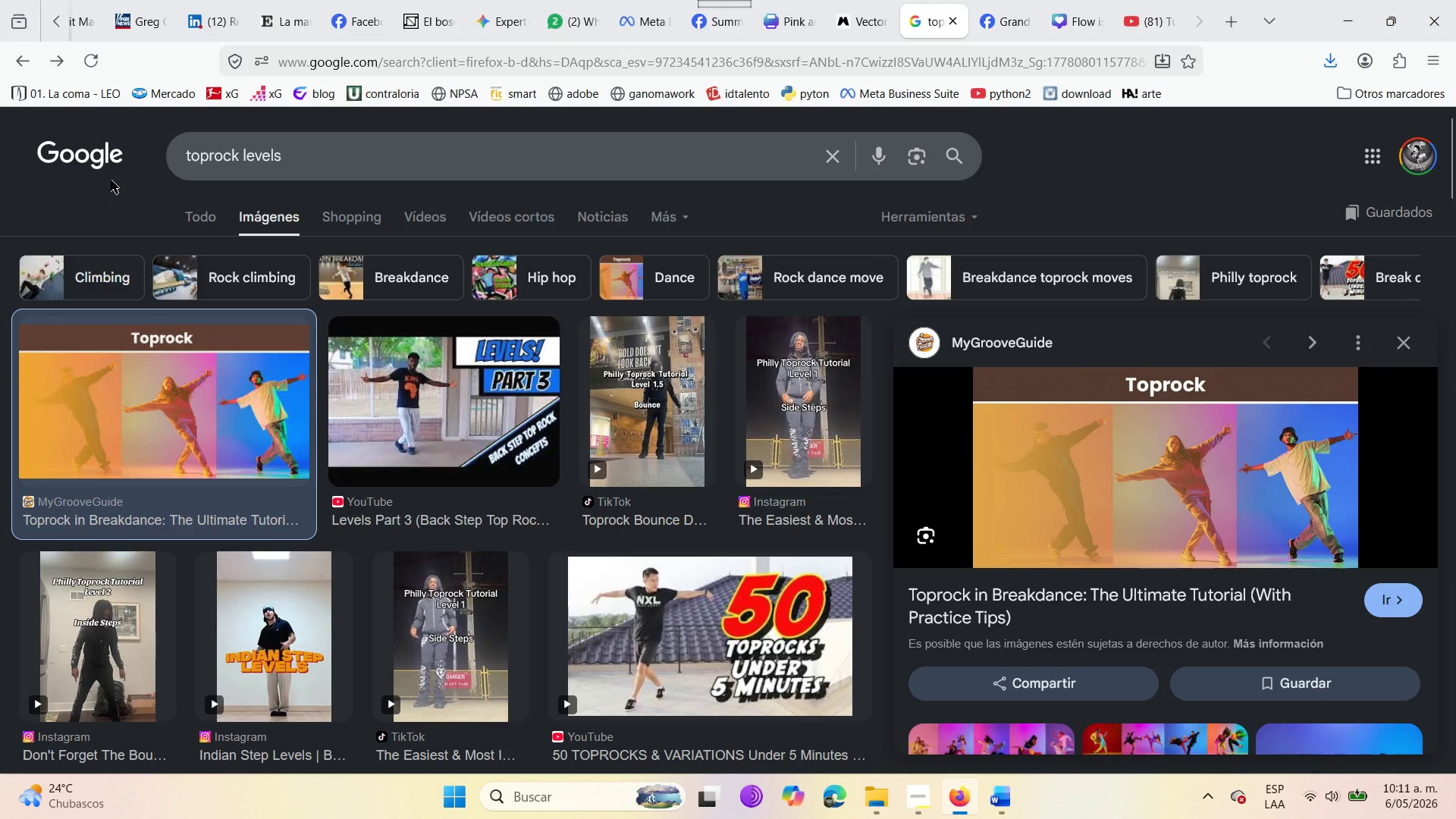 
left_click([11, 51])
 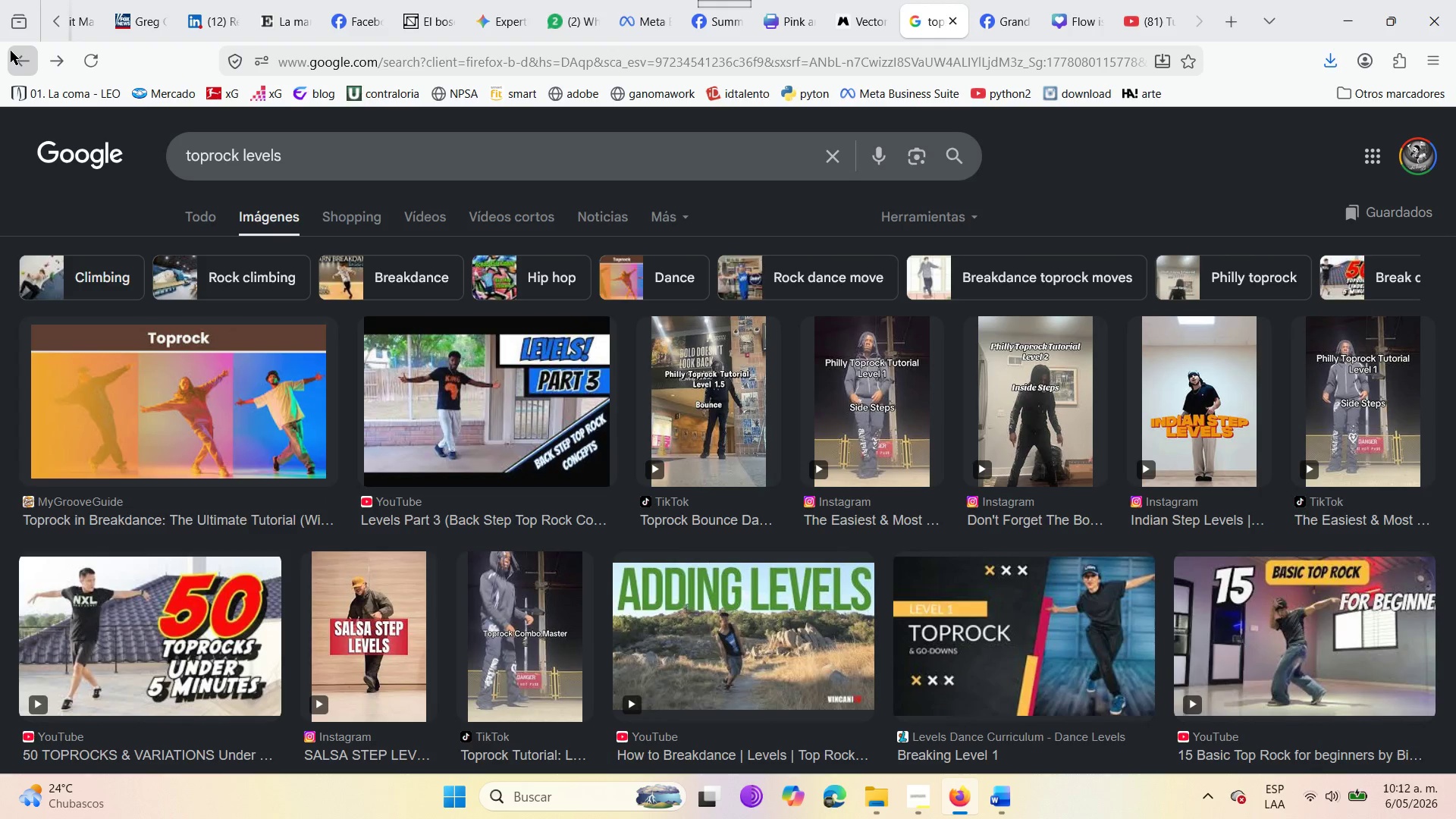 
left_click([14, 69])
 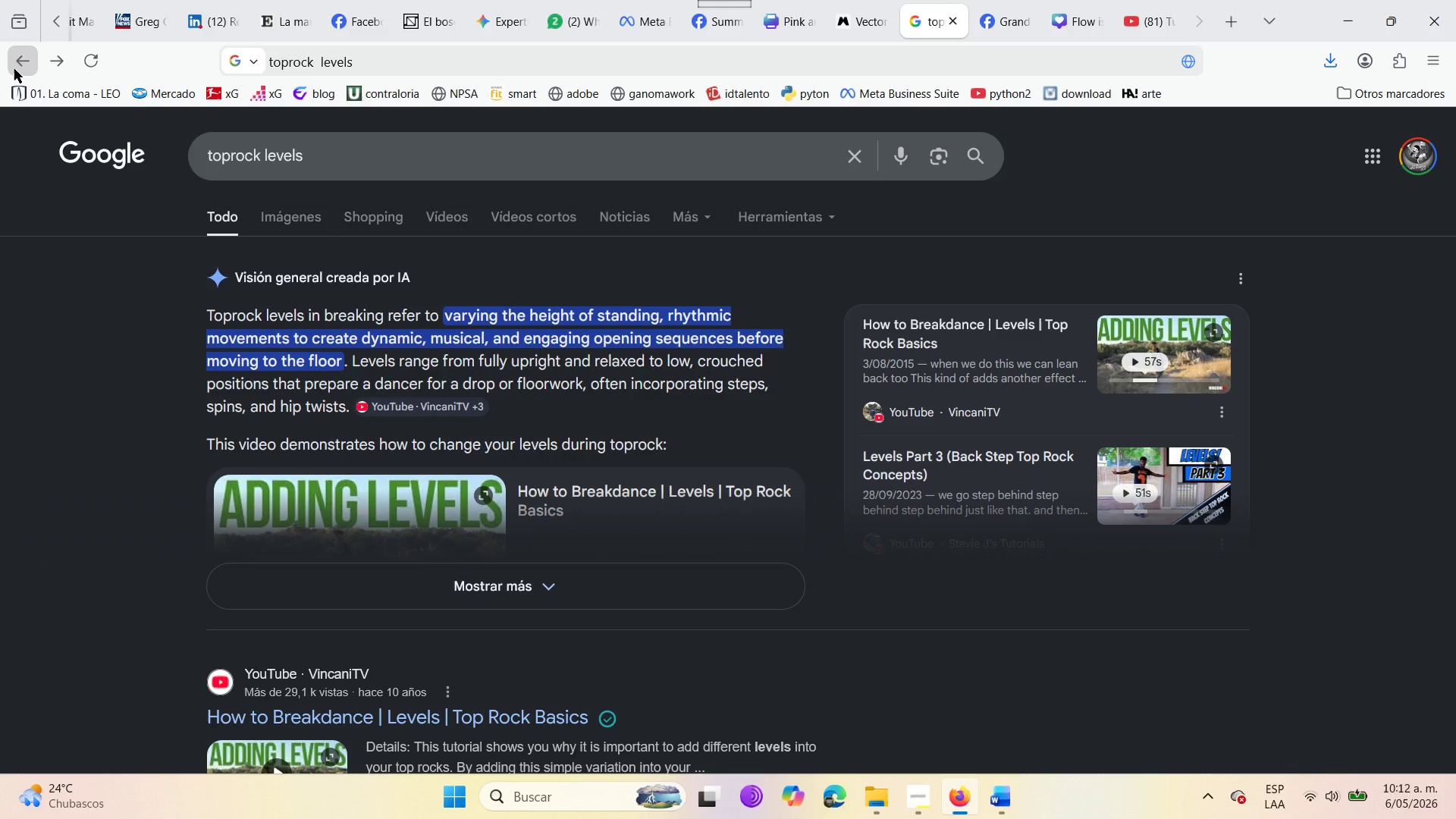 
left_click([14, 69])
 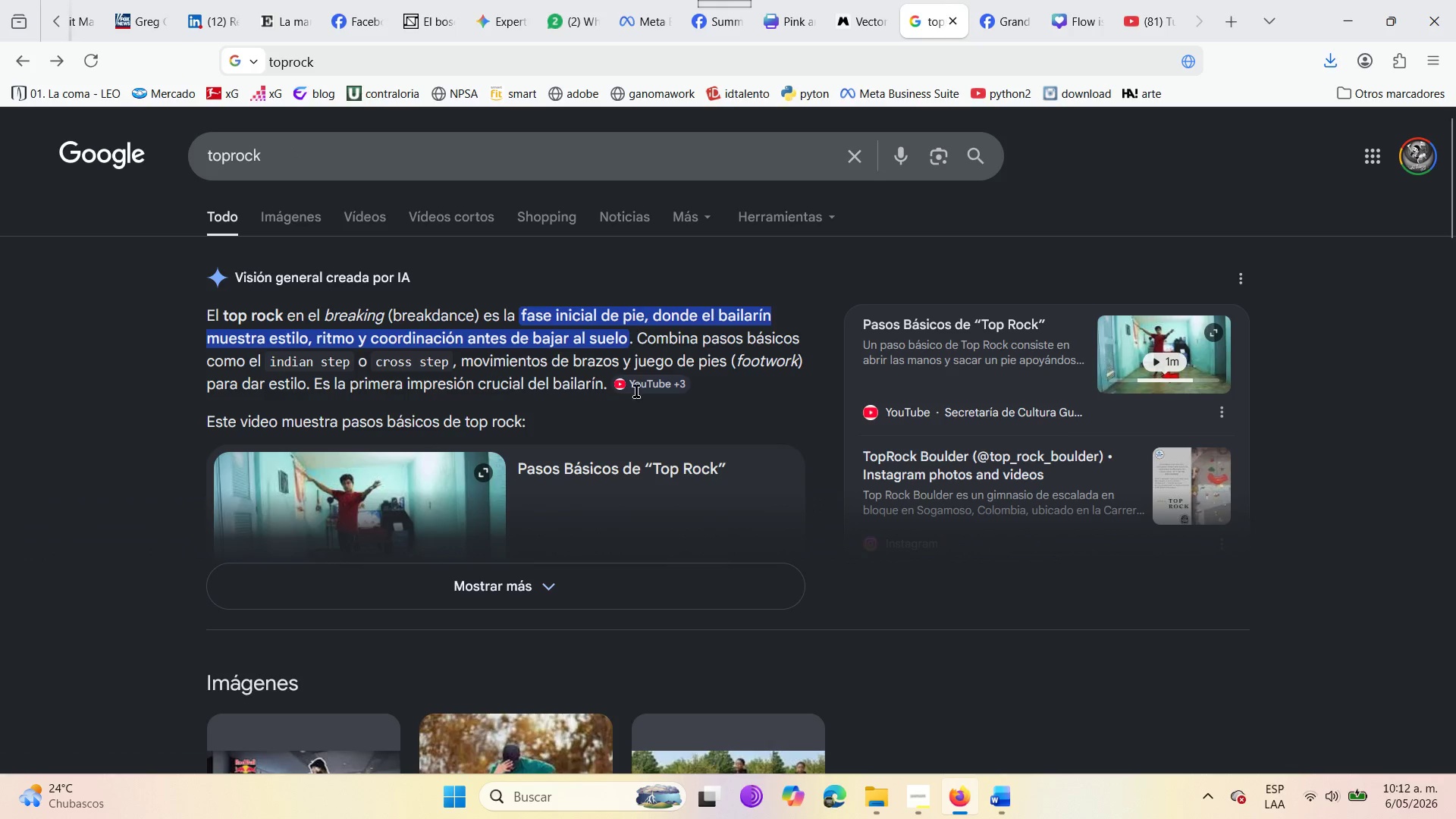 
left_click_drag(start_coordinate=[740, 359], to_coordinate=[799, 360])
 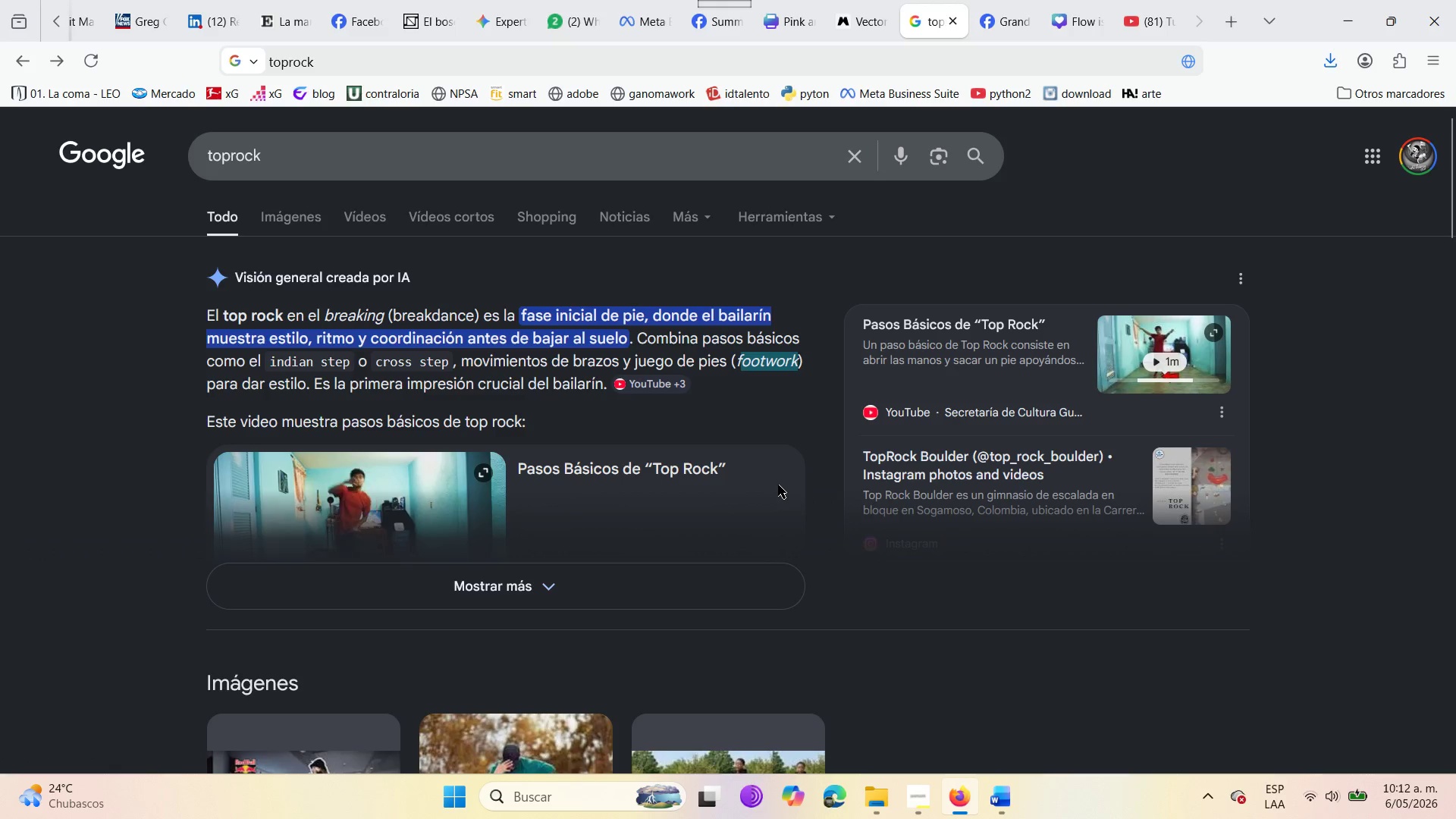 
key(Control+C)
 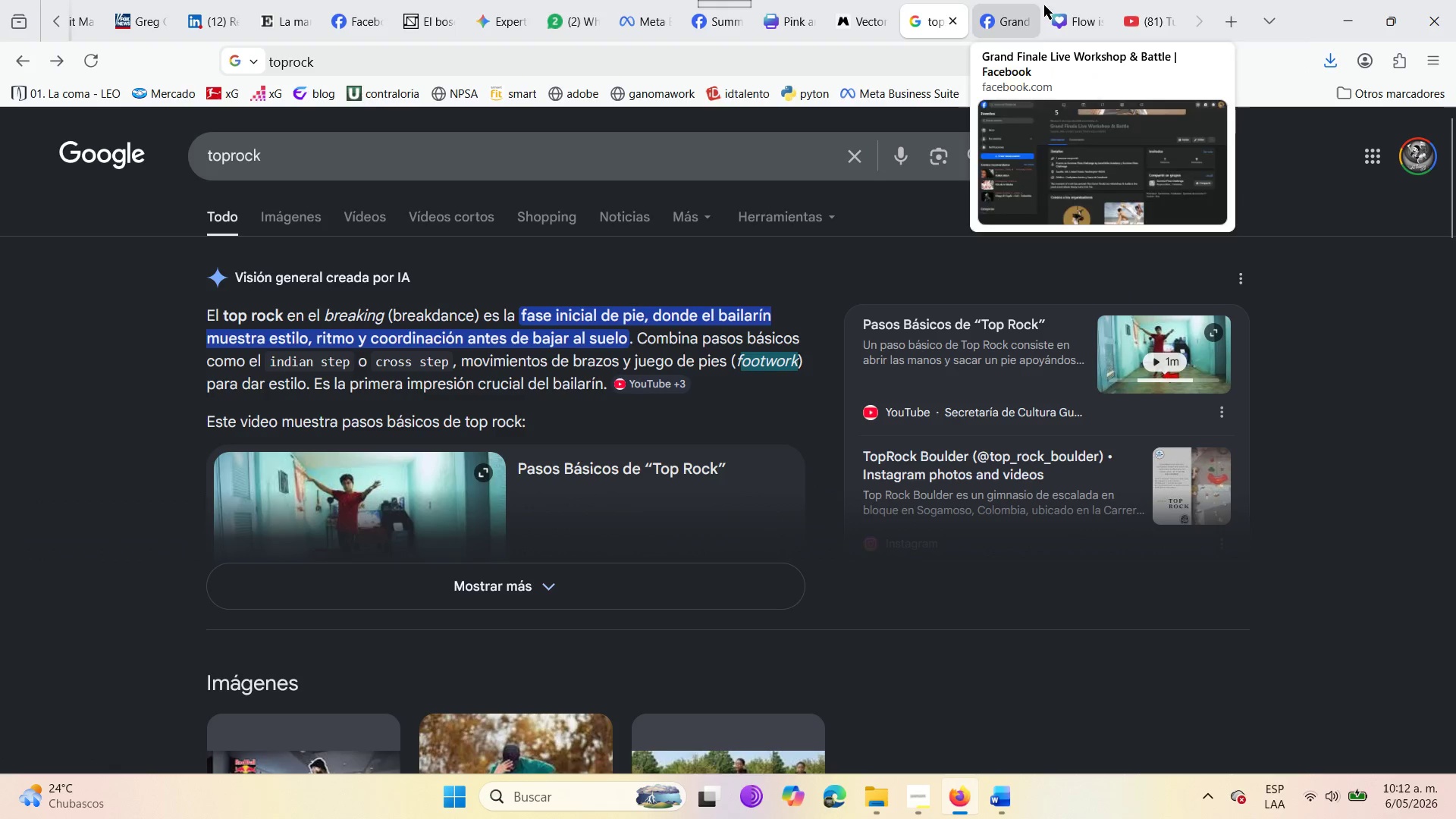 
left_click([1120, 2])
 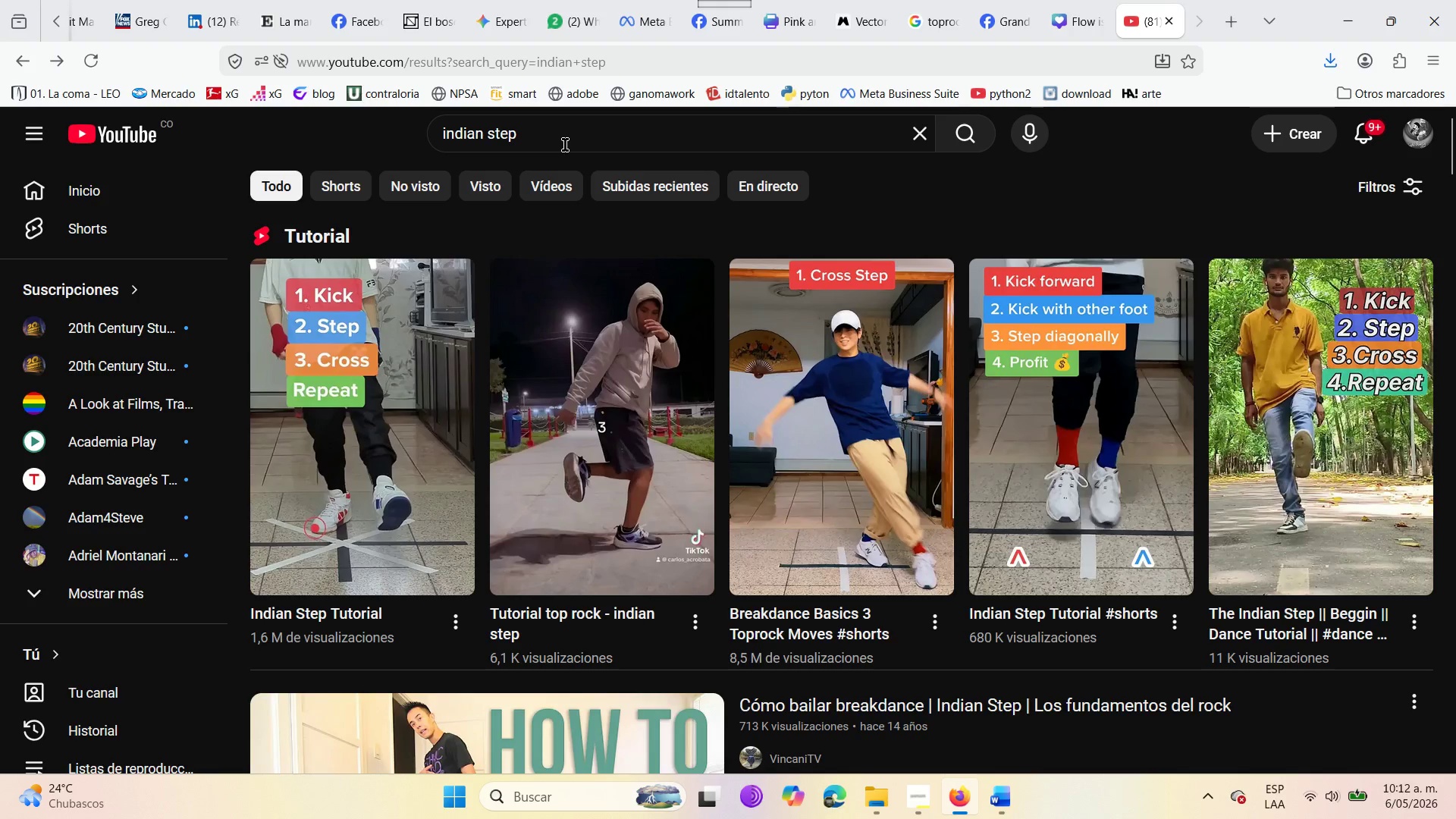 
left_click_drag(start_coordinate=[555, 140], to_coordinate=[419, 139])
 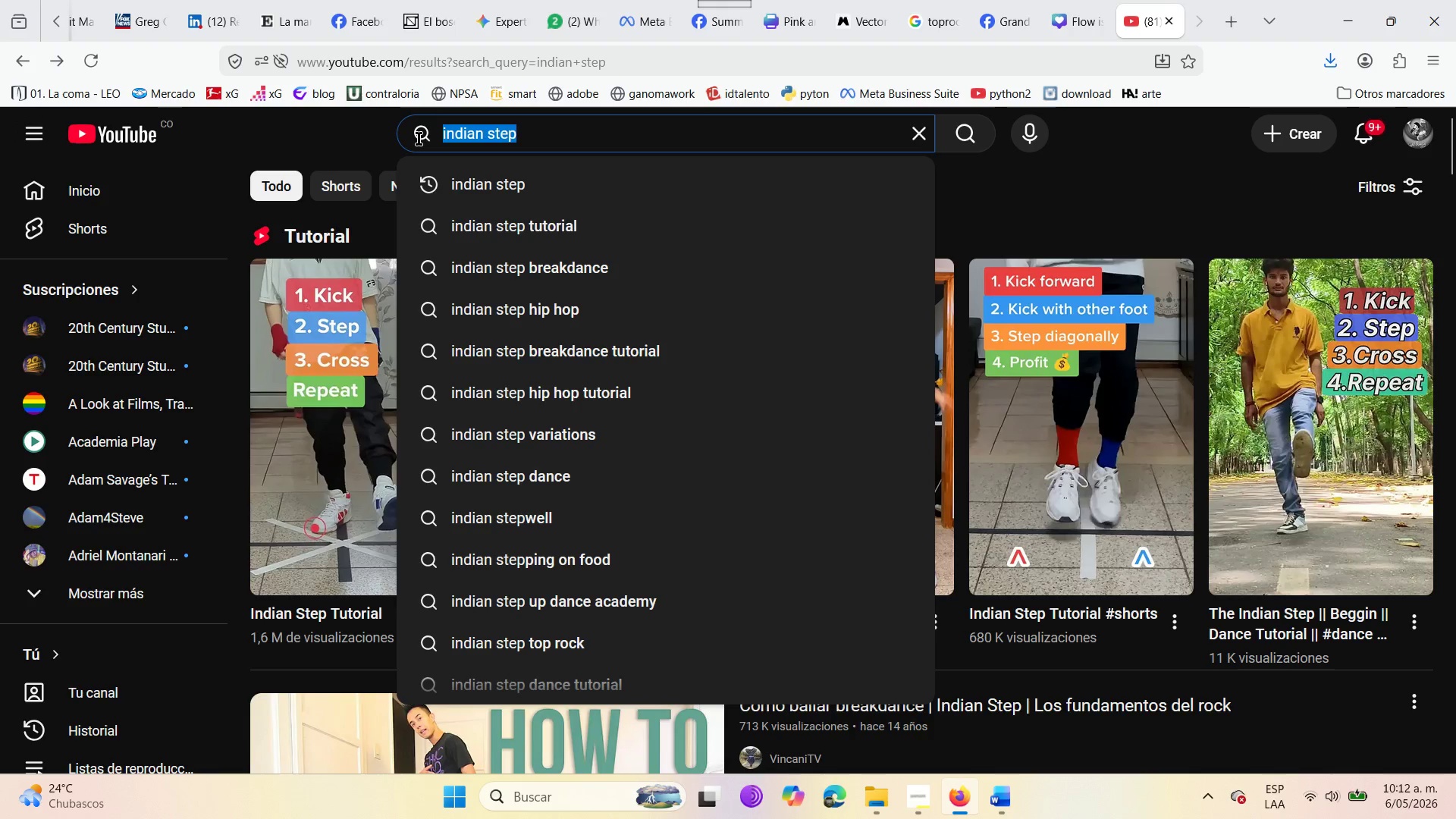 
key(Control+V)
 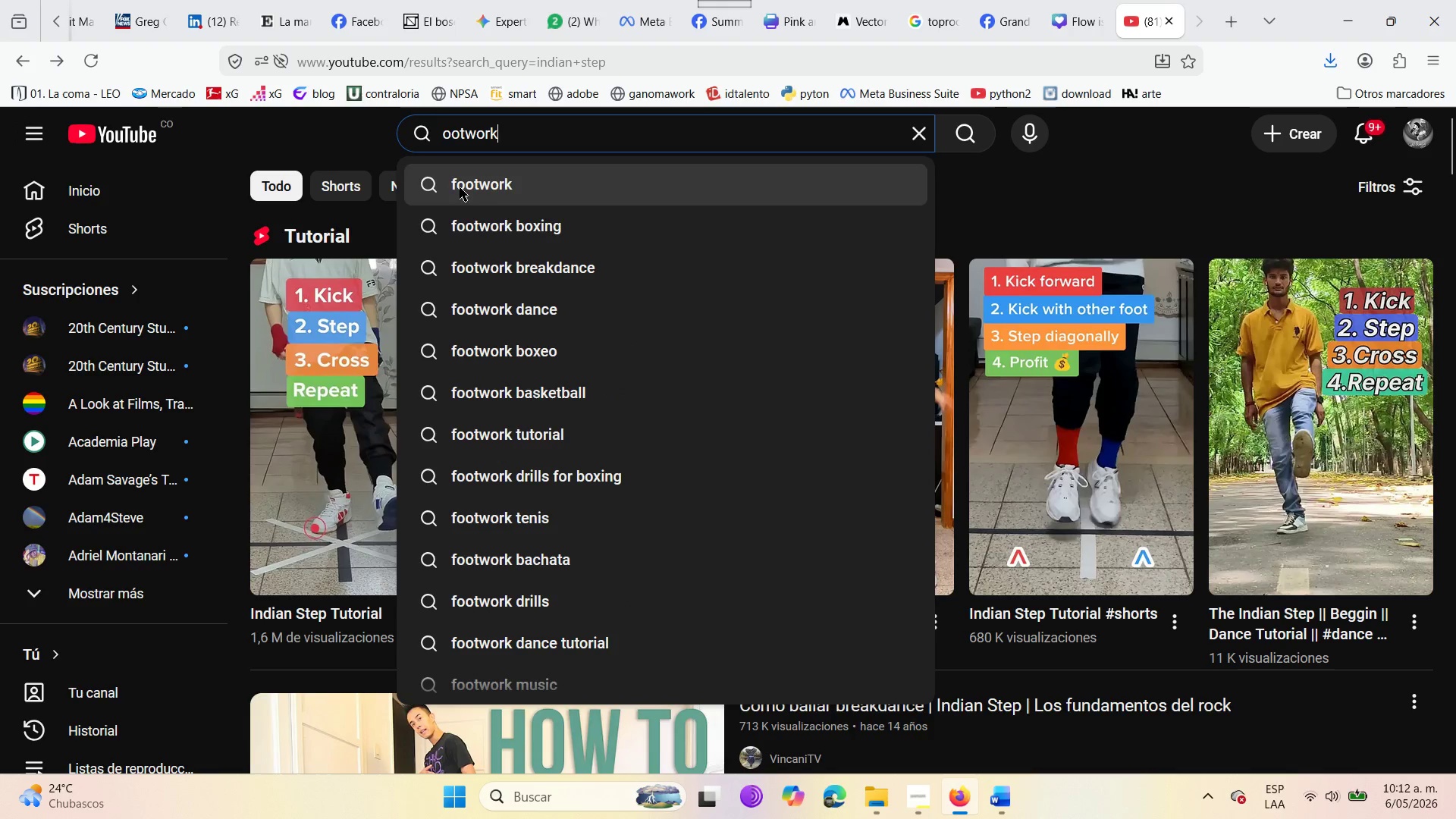 
left_click([492, 193])
 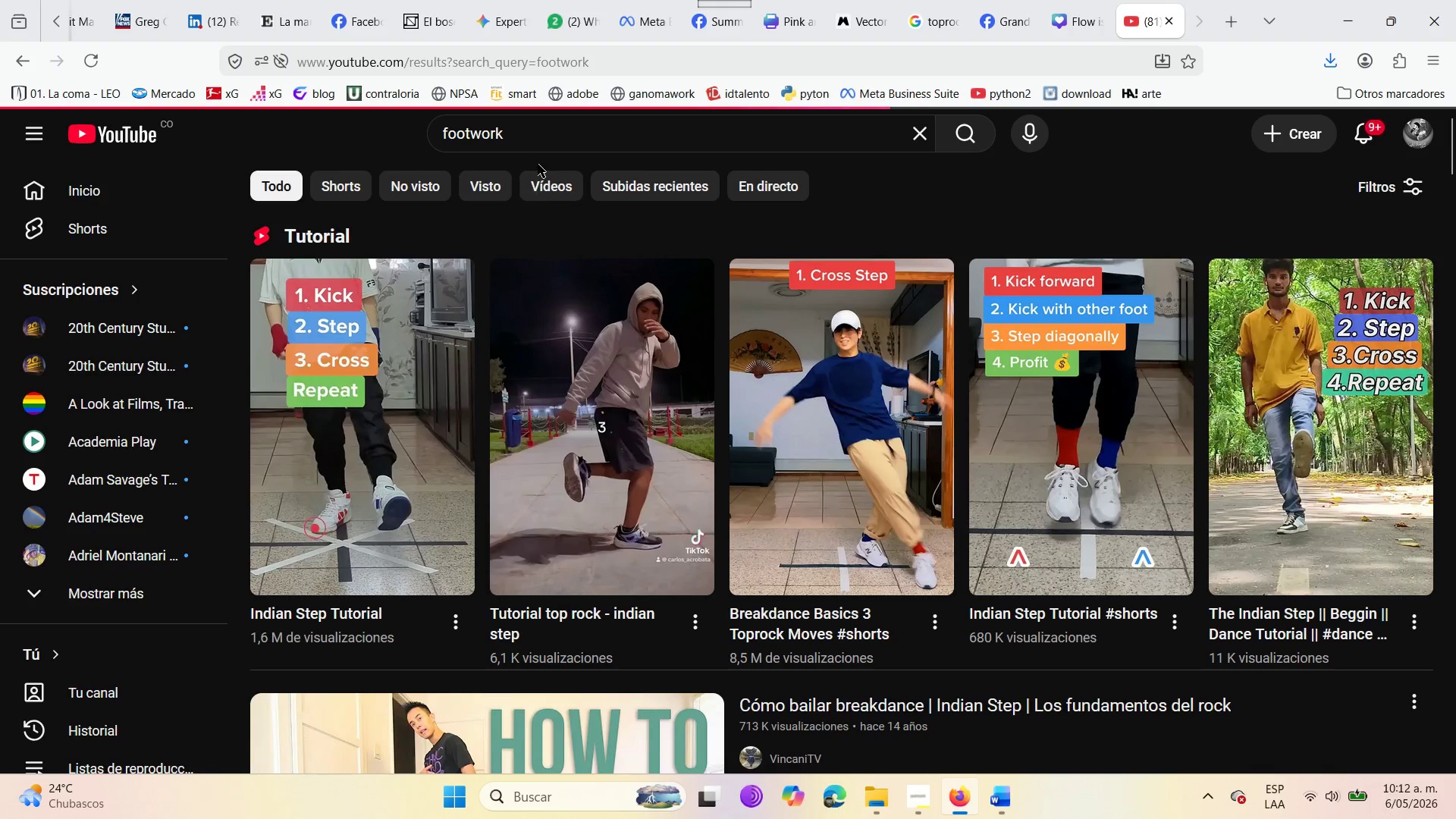 
left_click([532, 127])
 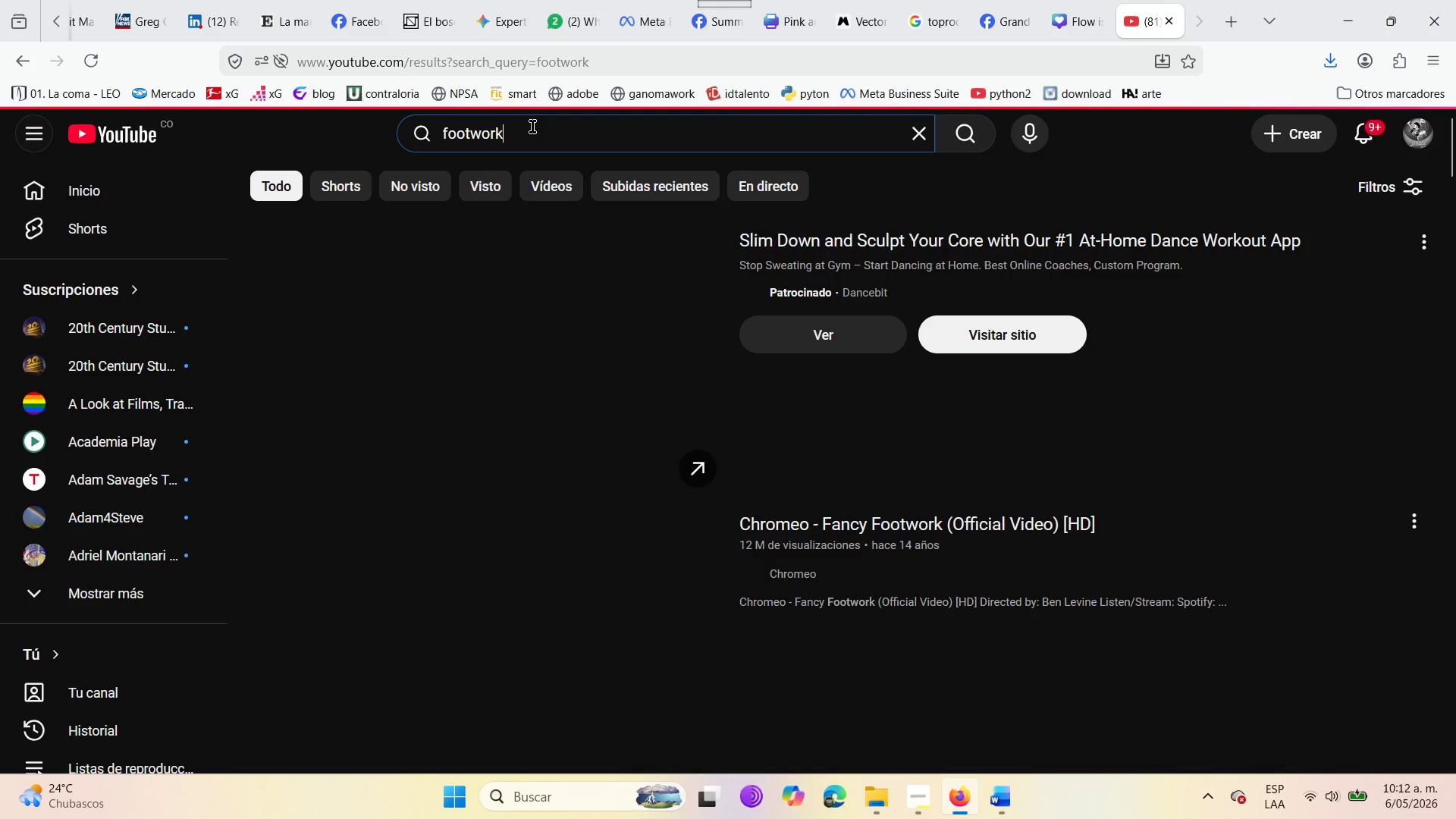 
type( brak dance)
 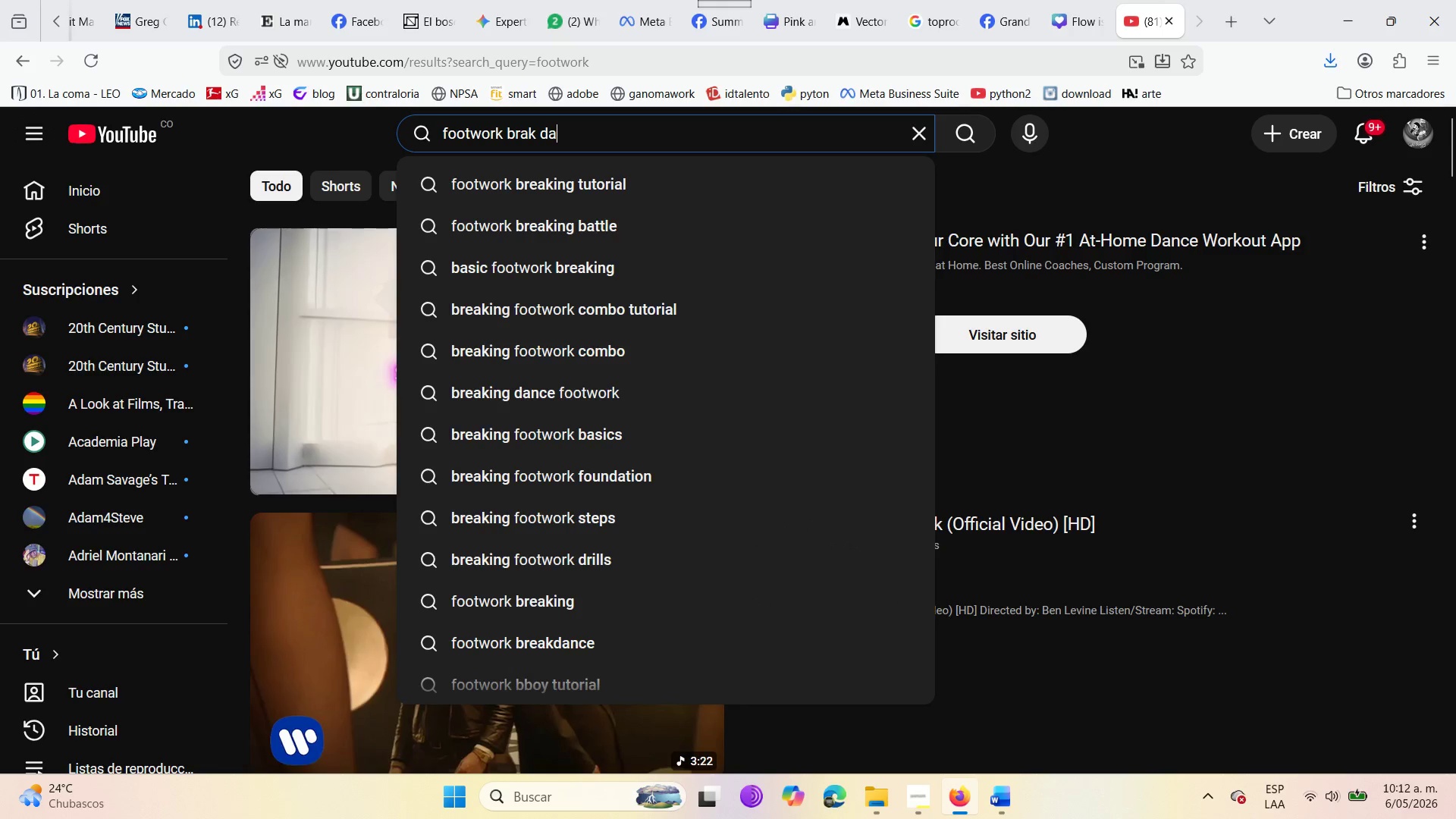 
key(Enter)
 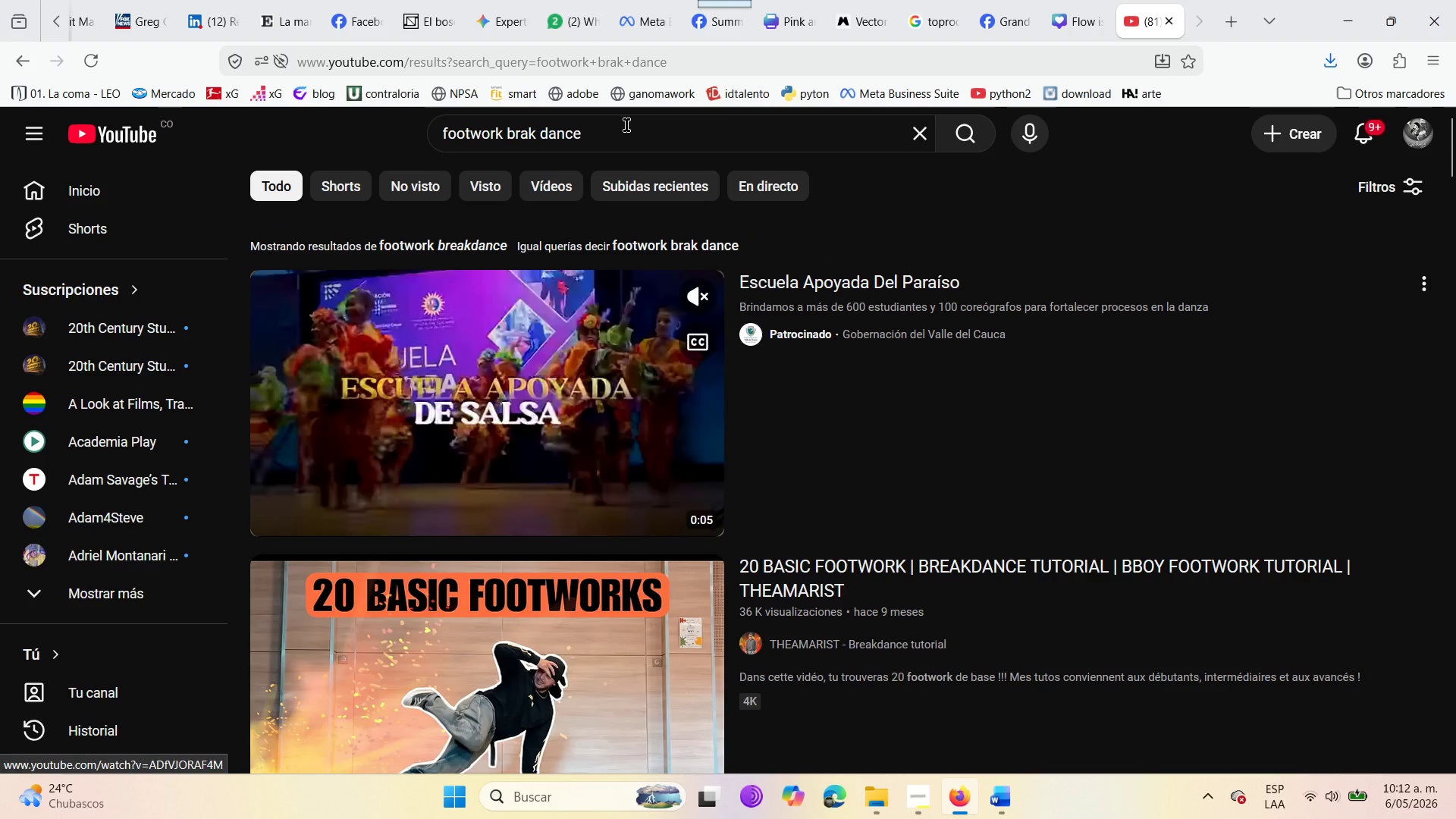 
left_click([521, 133])
 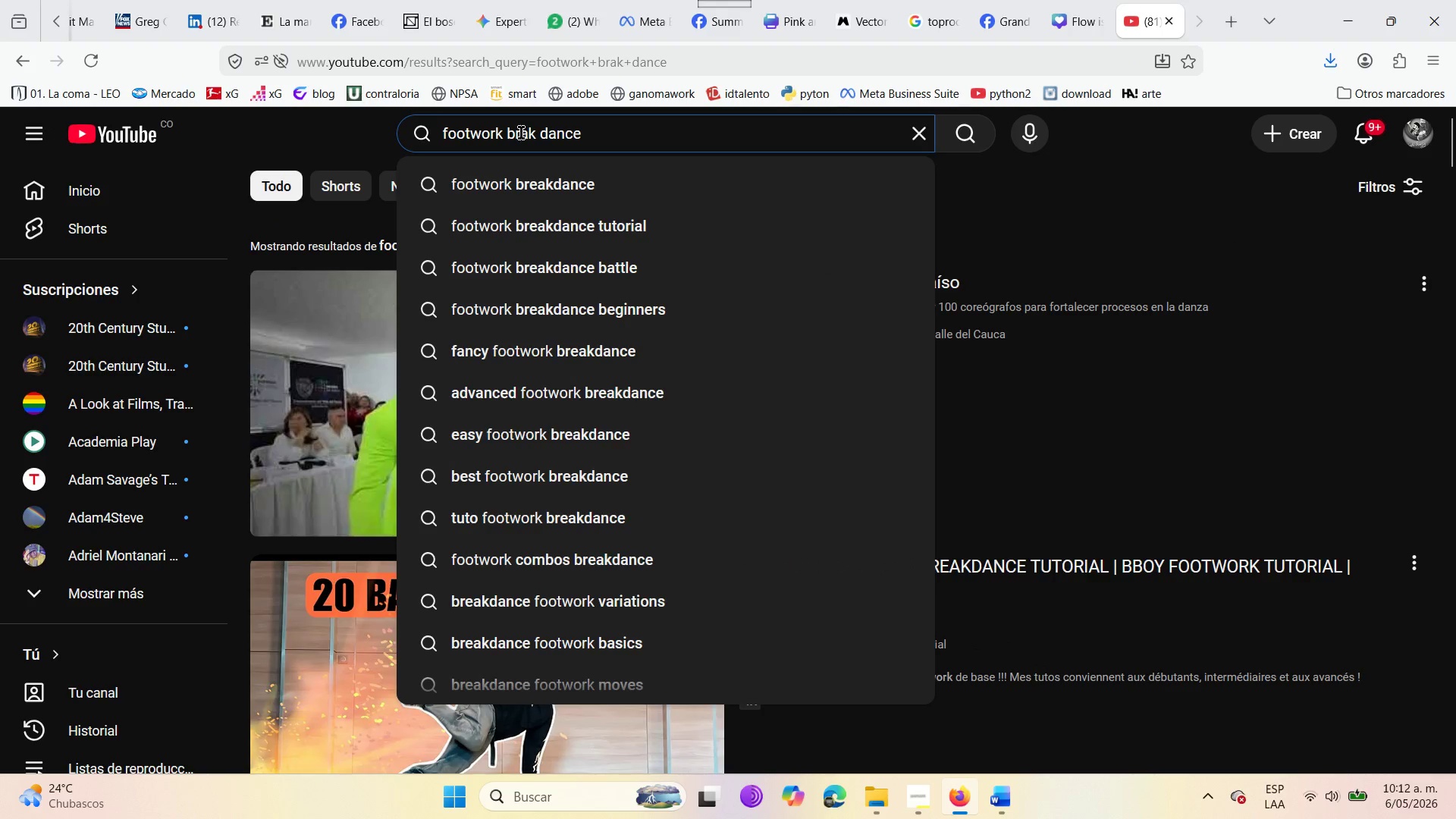 
key(E)
 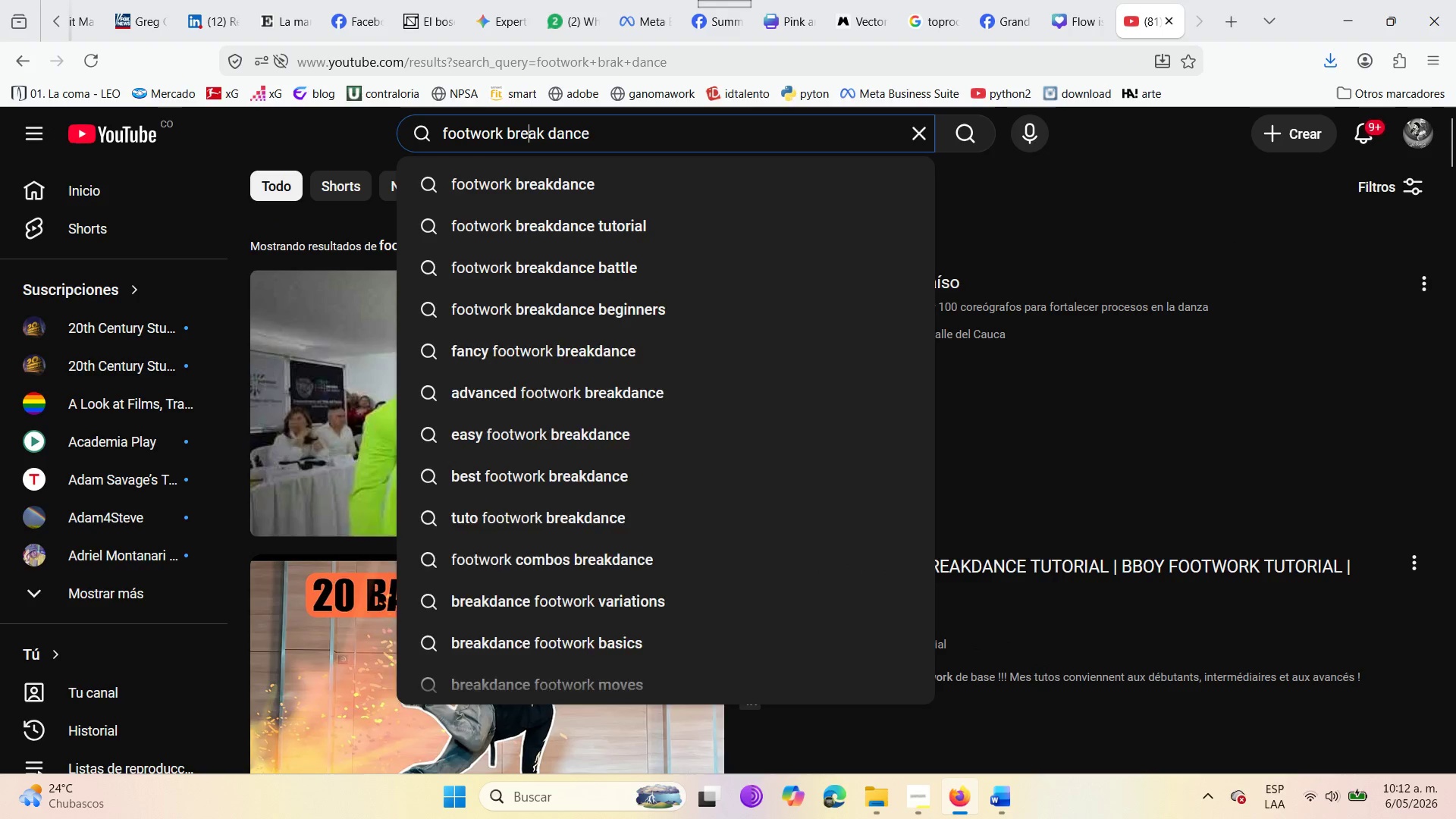 
key(Enter)
 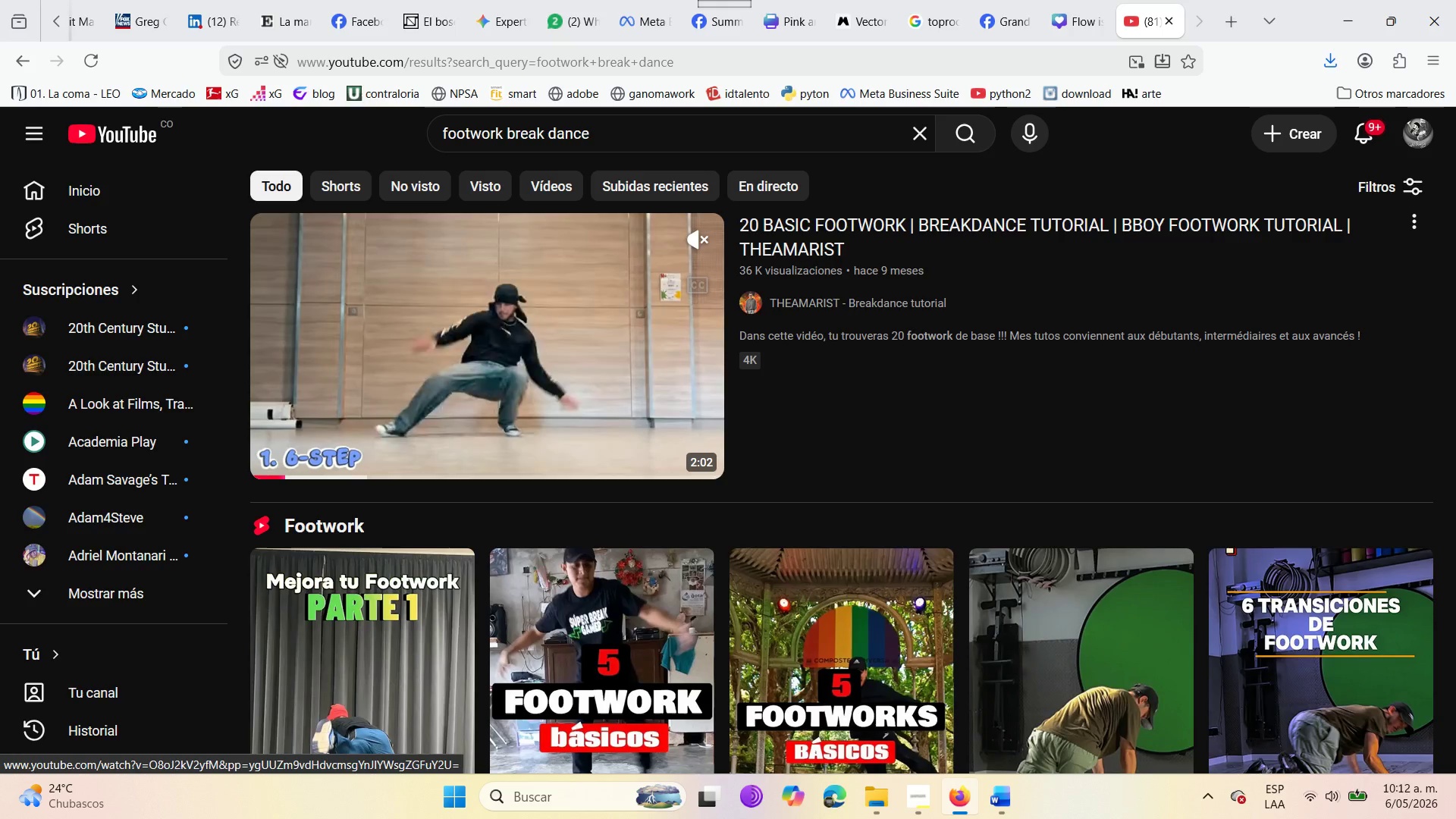 
wait(18.5)
 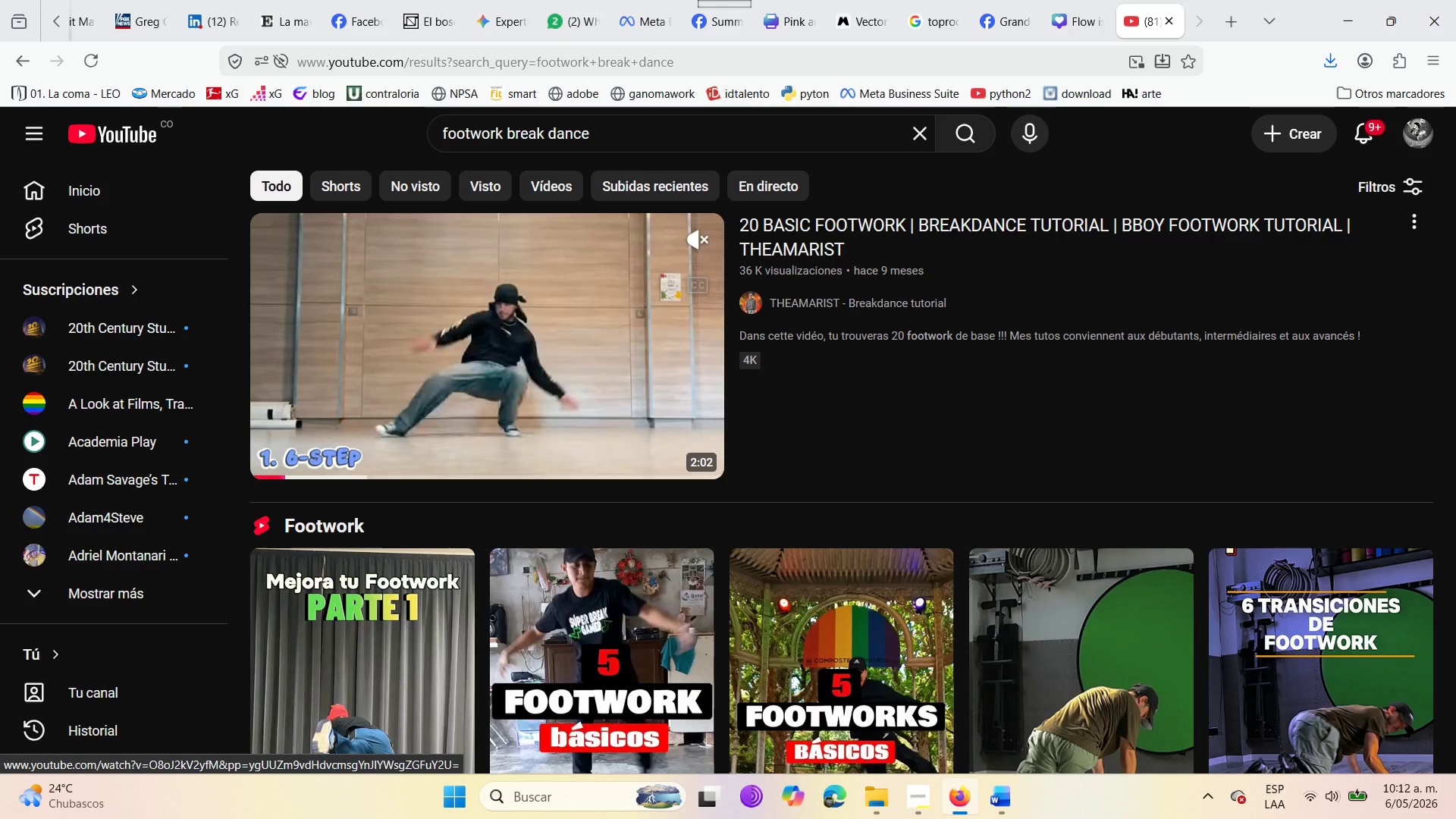 
scroll: coordinate [604, 320], scroll_direction: down, amount: 4.0
 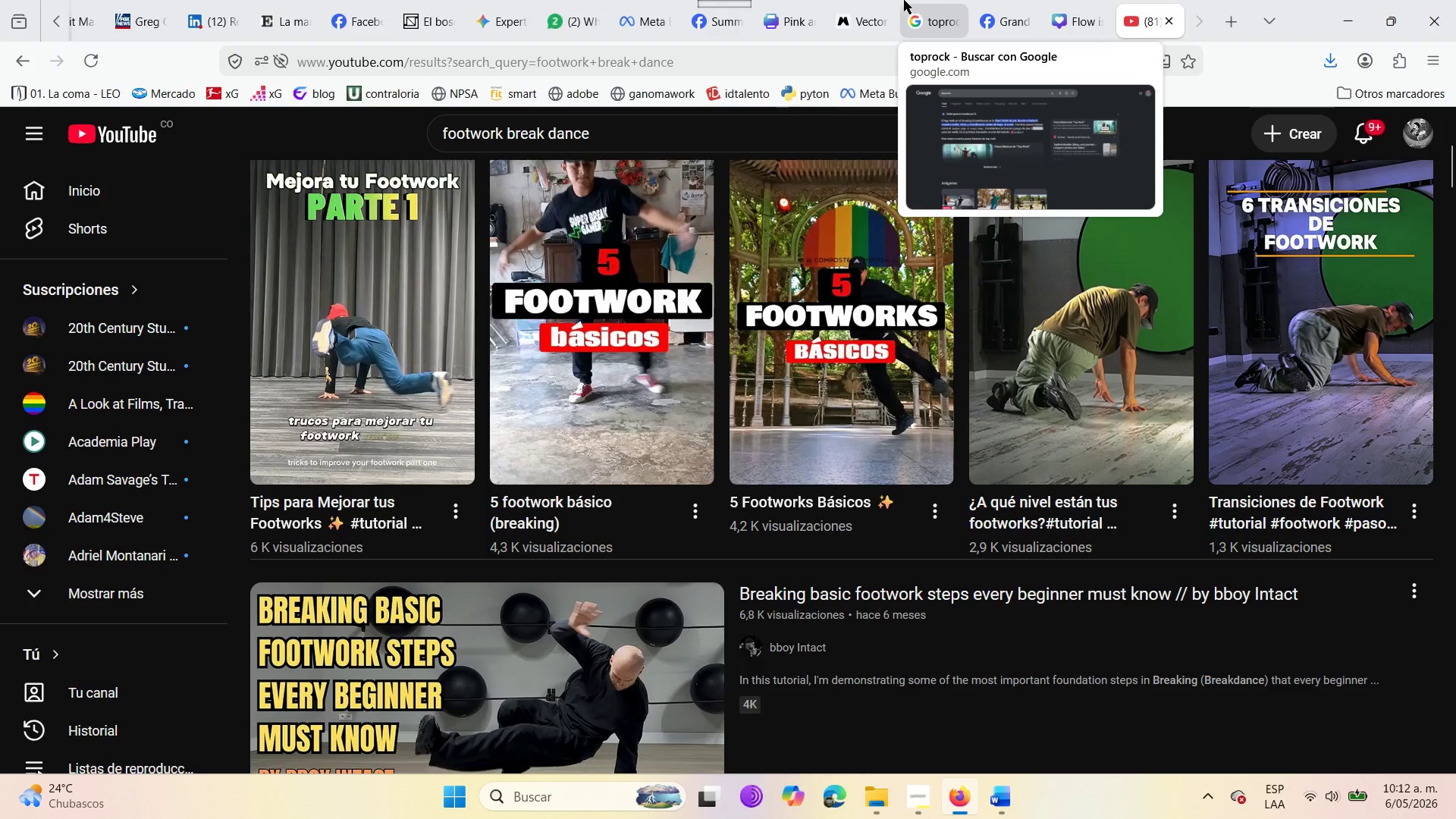 
wait(11.18)
 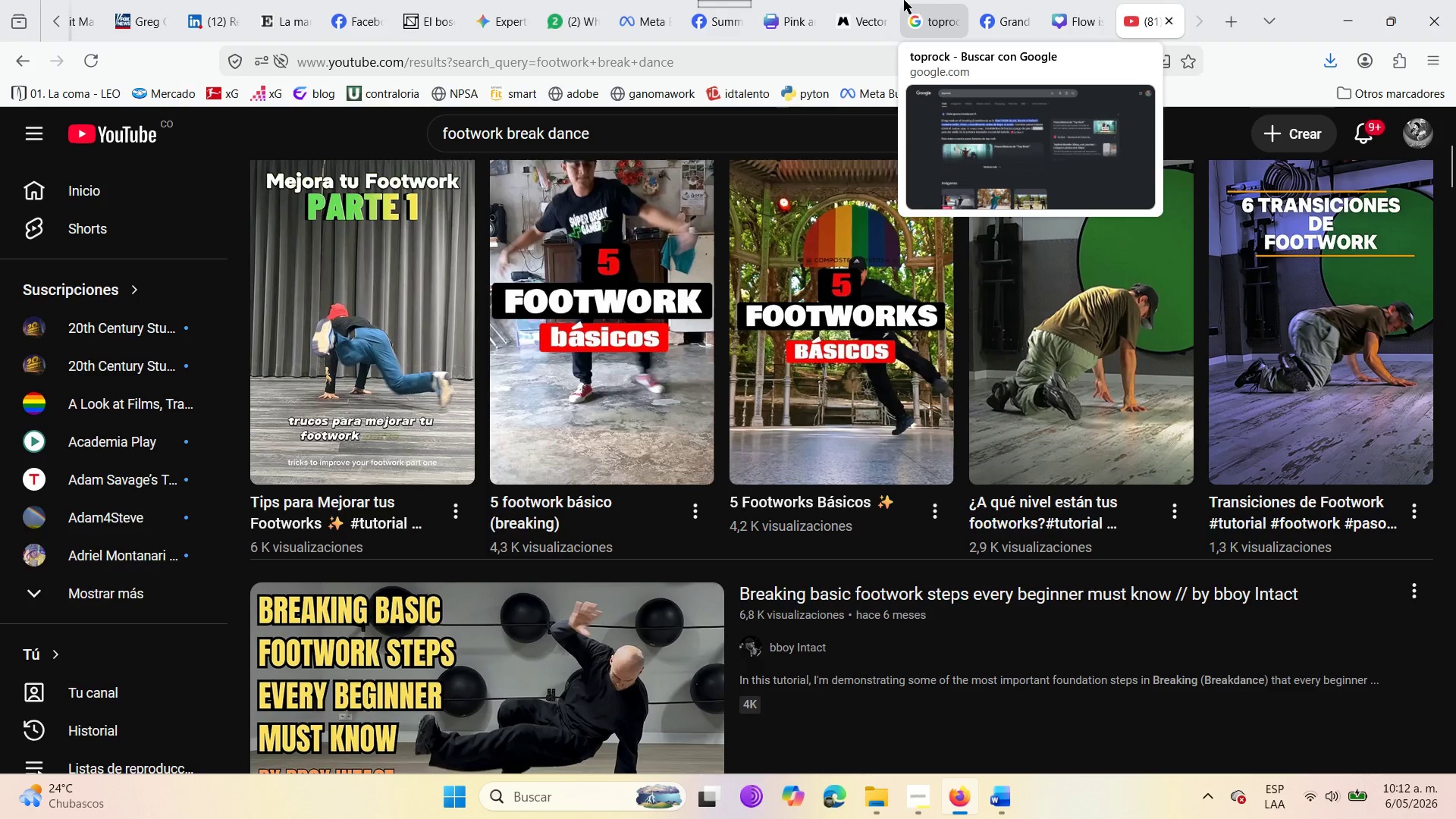 
left_click([869, 0])
 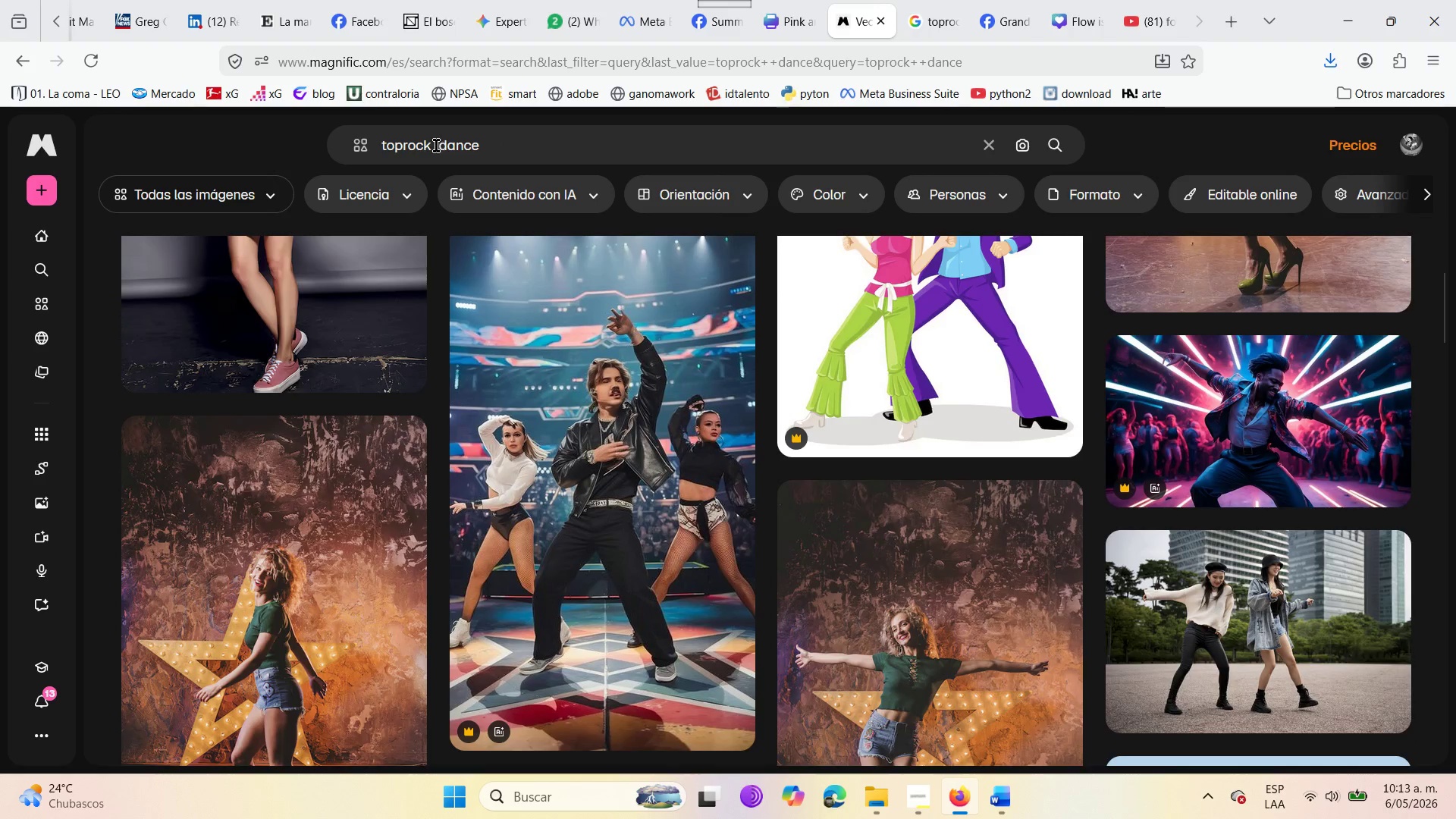 
left_click_drag(start_coordinate=[497, 146], to_coordinate=[347, 152])
 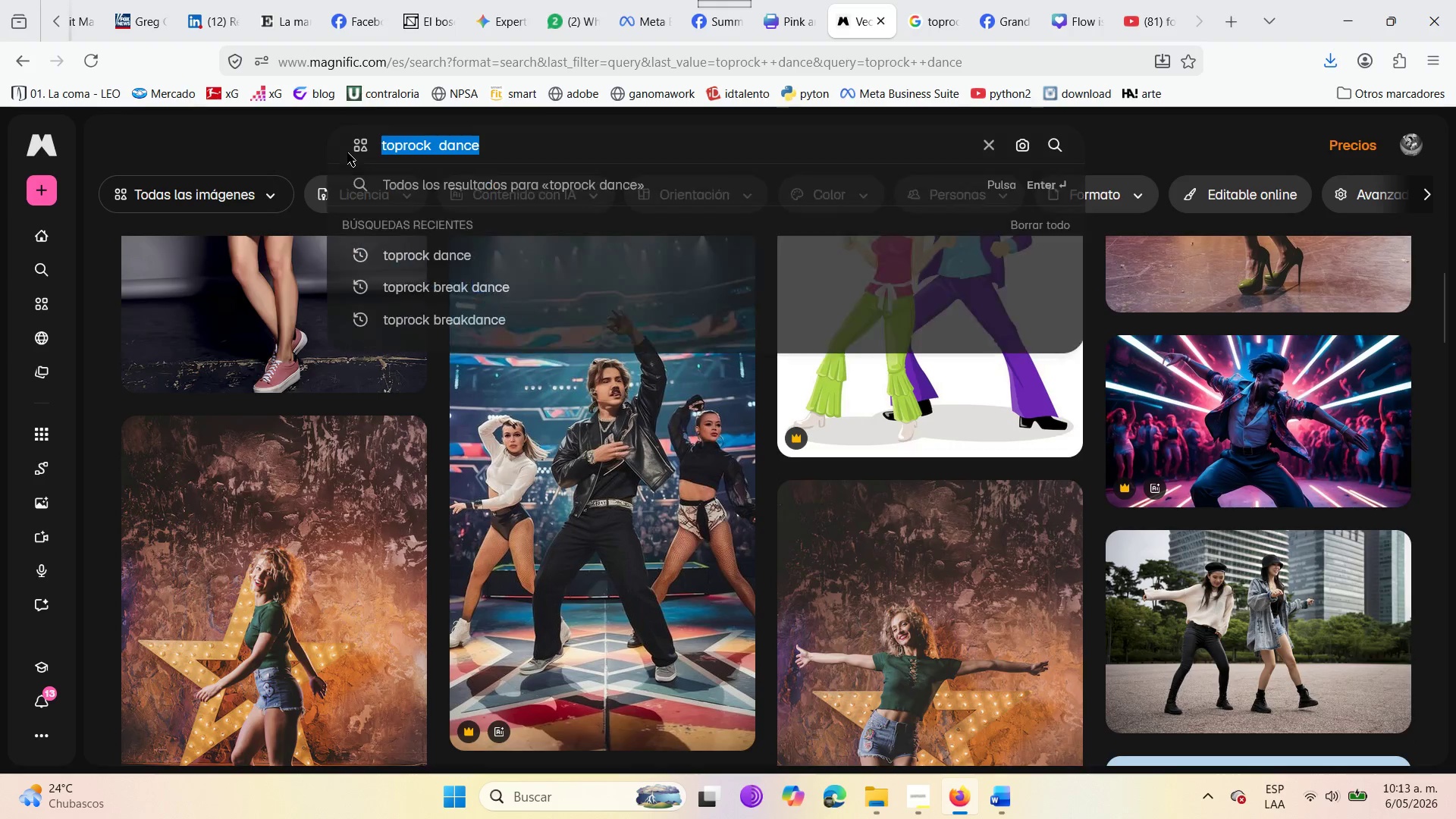 
key(Backspace)
type(foootwork dance)
 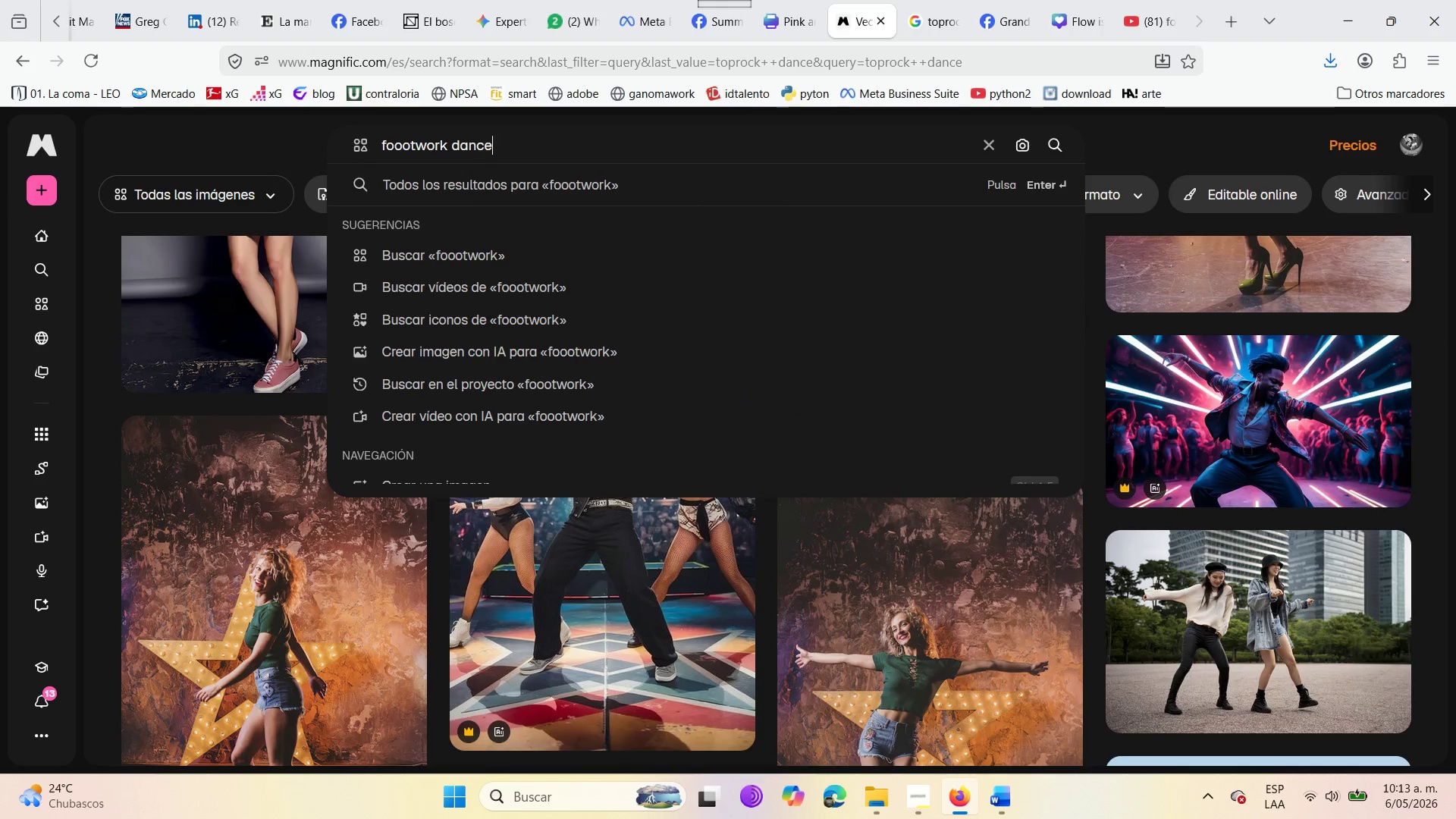 
key(Enter)
 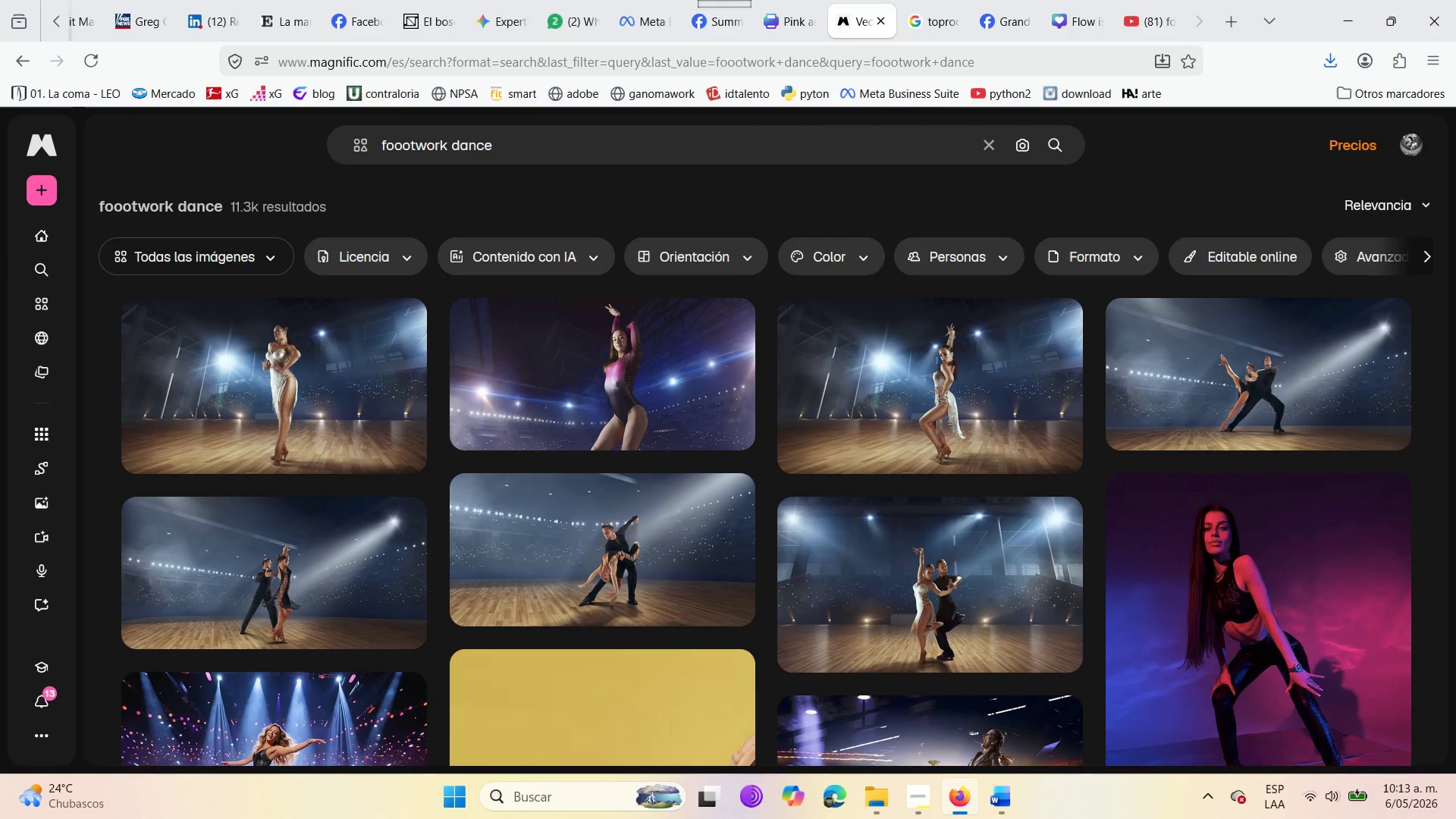 
wait(6.56)
 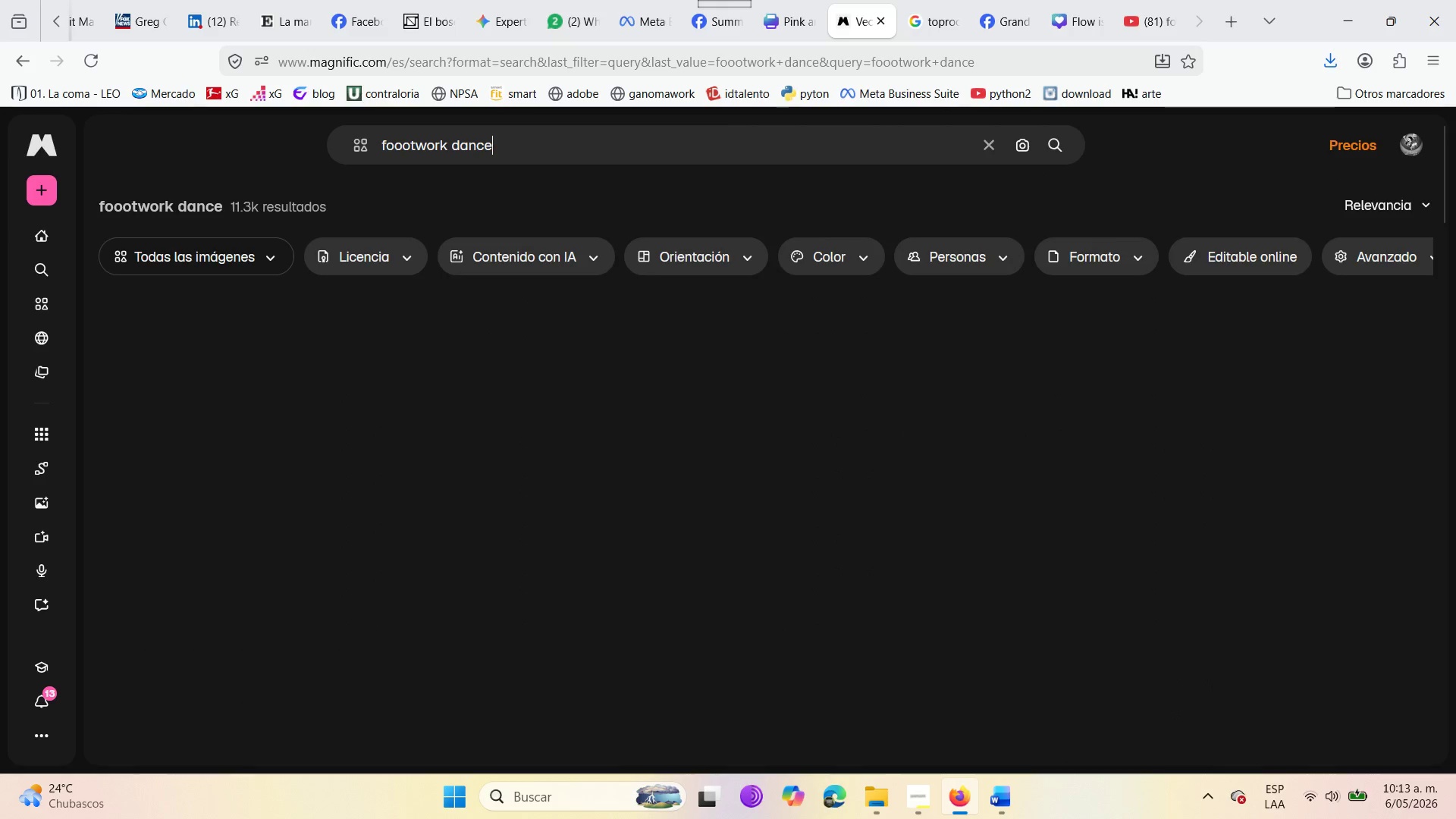 
left_click([452, 155])
 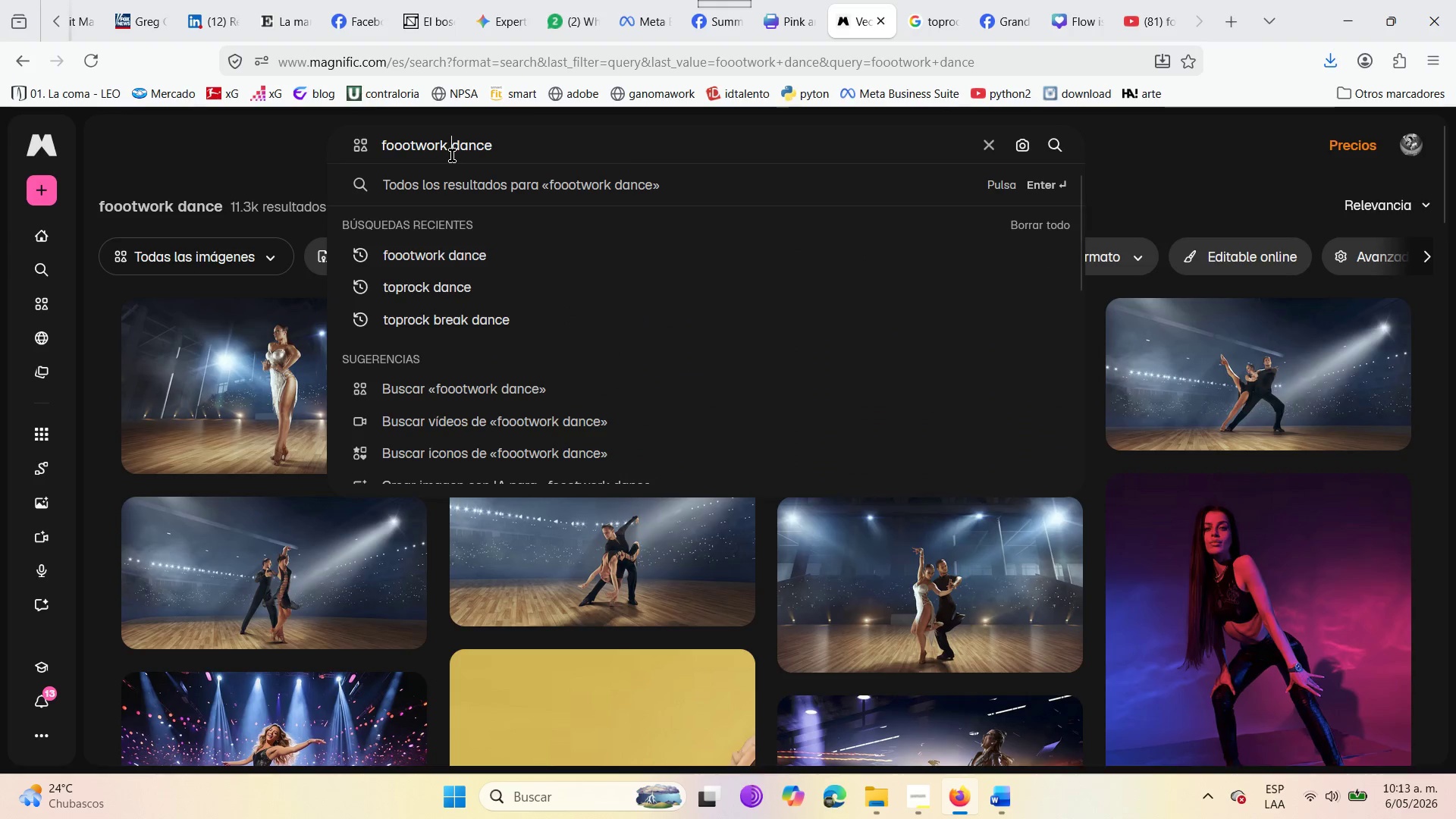 
type(break)
 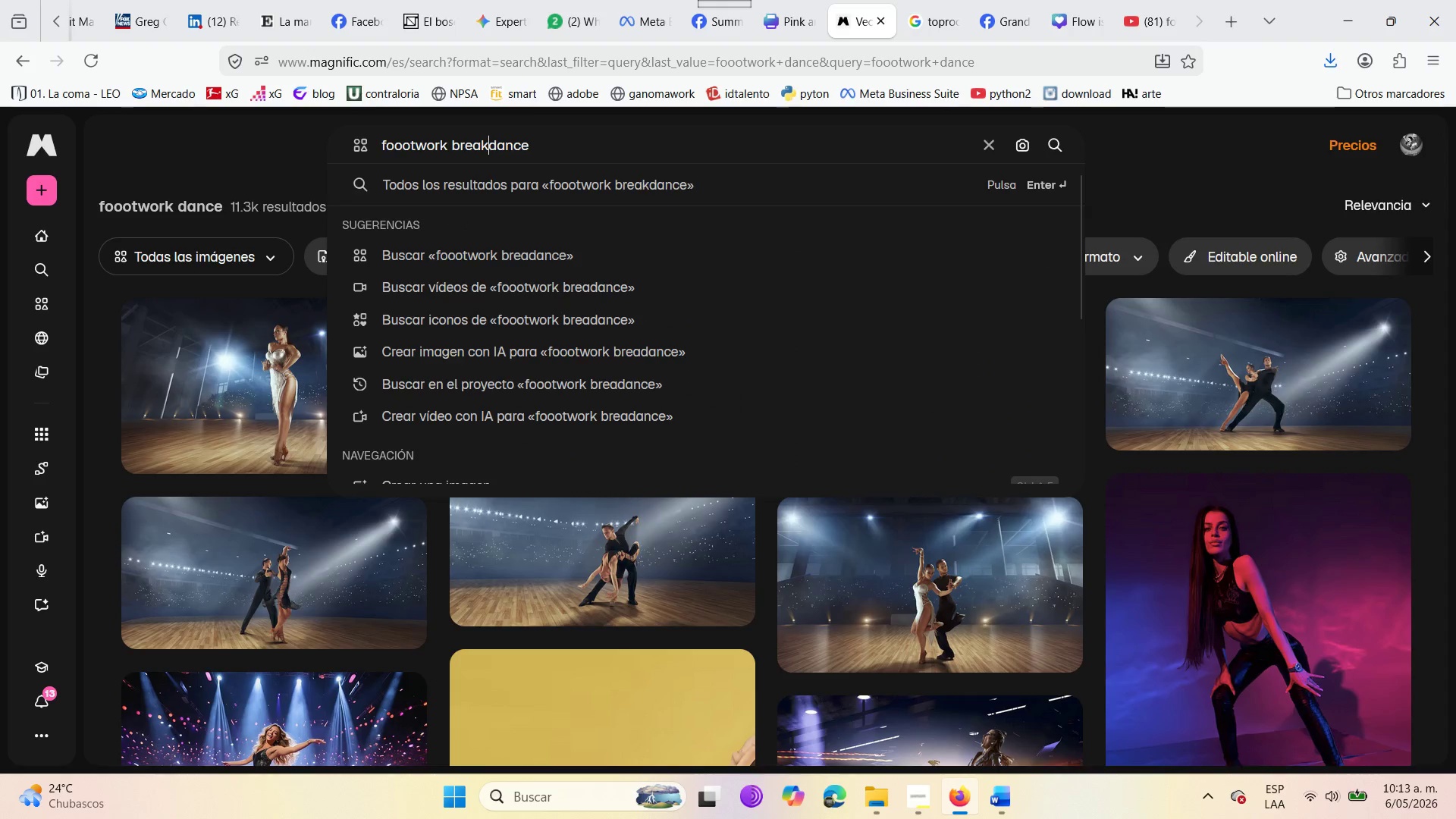 
key(Enter)
 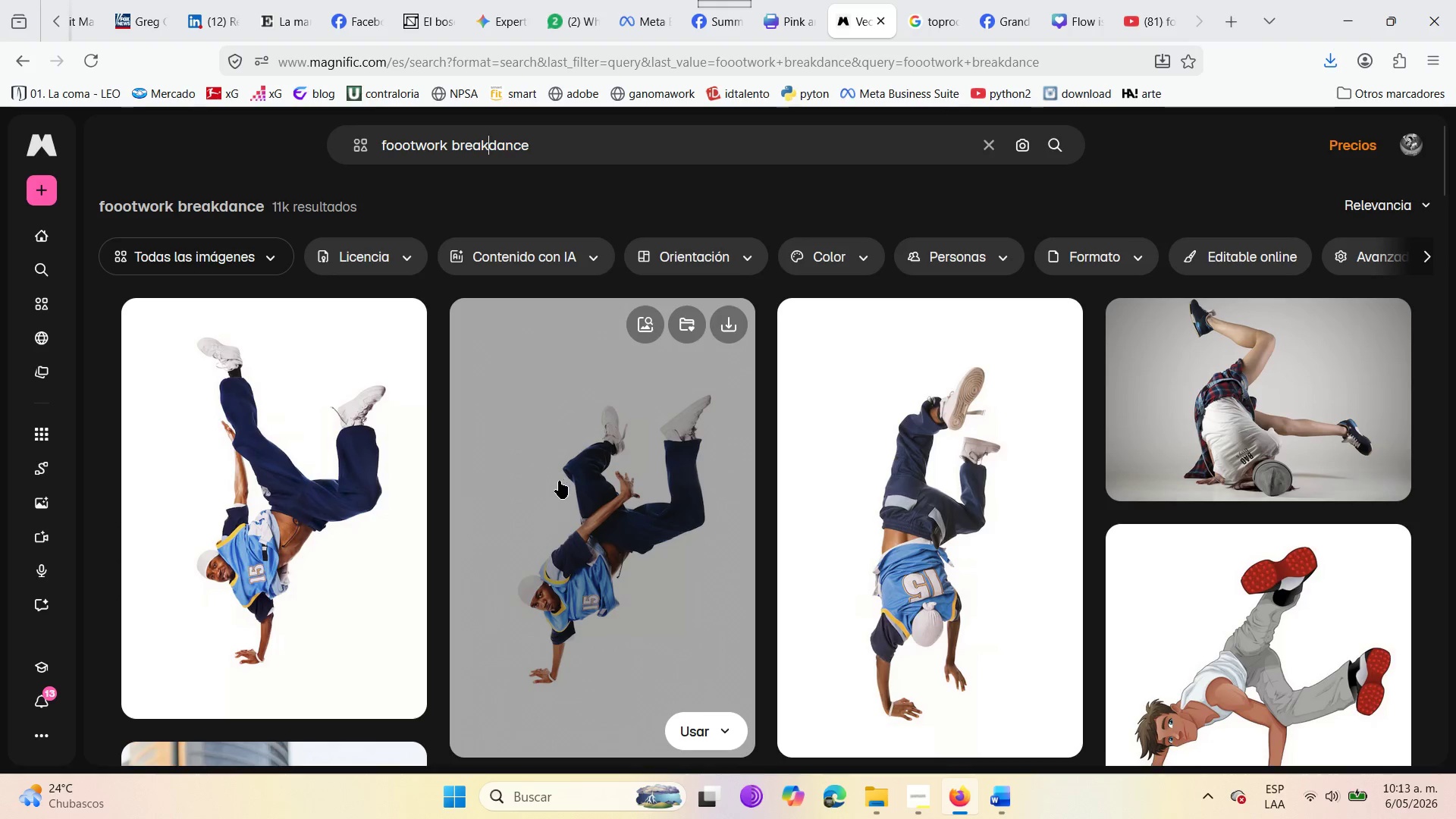 
scroll: coordinate [753, 526], scroll_direction: down, amount: 10.0
 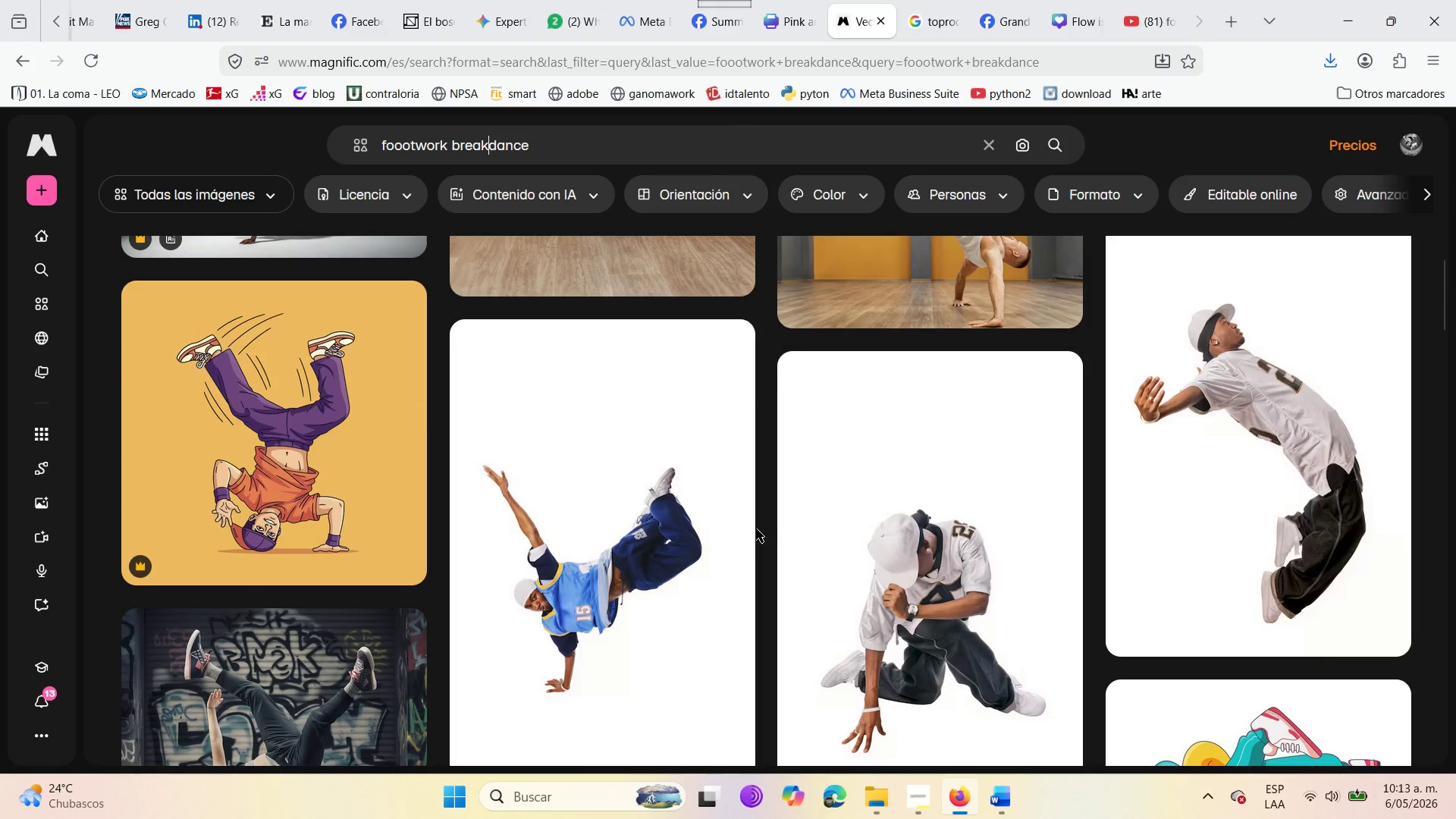 
scroll: coordinate [756, 529], scroll_direction: up, amount: 2.0
 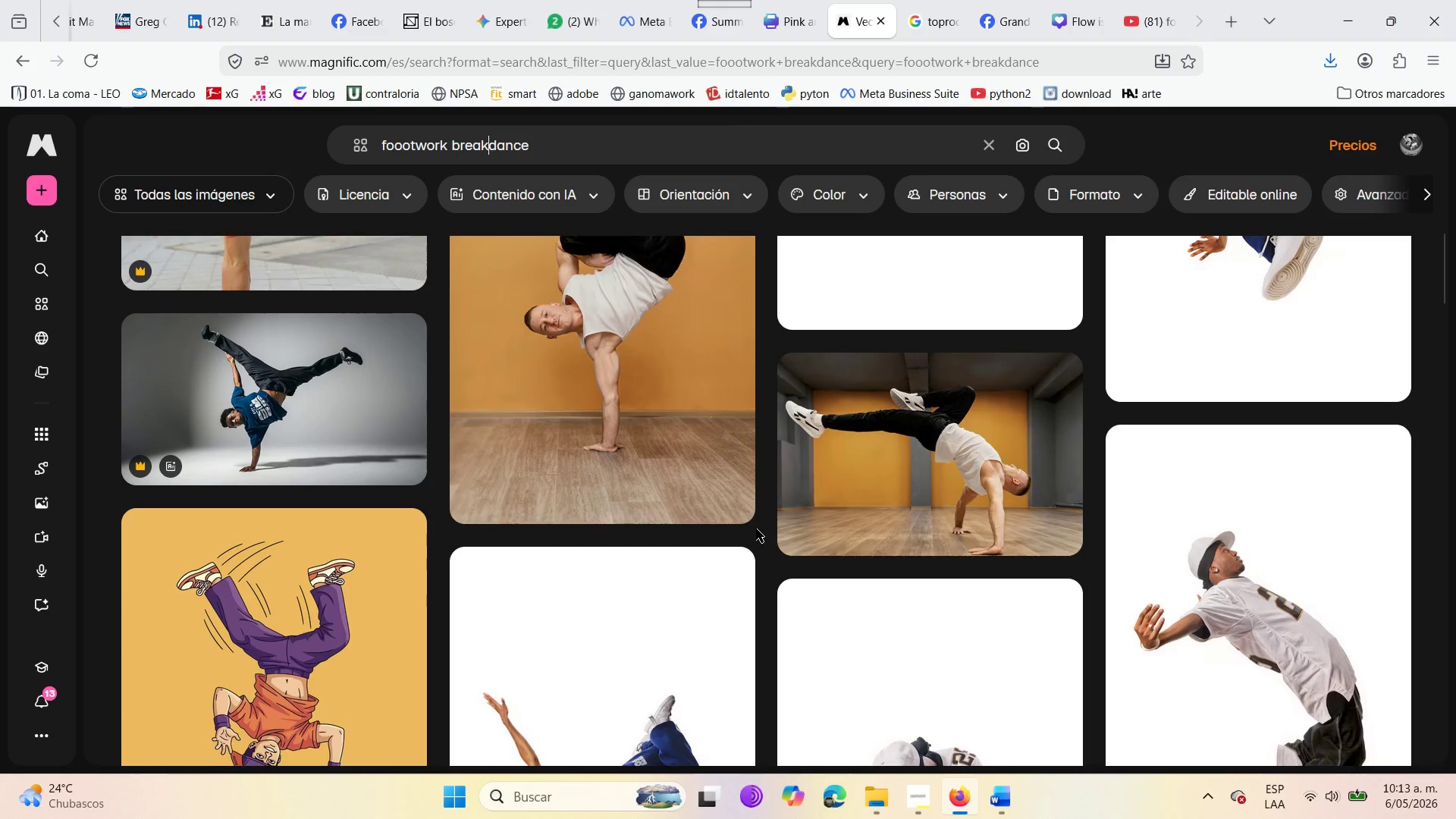 
scroll: coordinate [756, 529], scroll_direction: down, amount: 8.0
 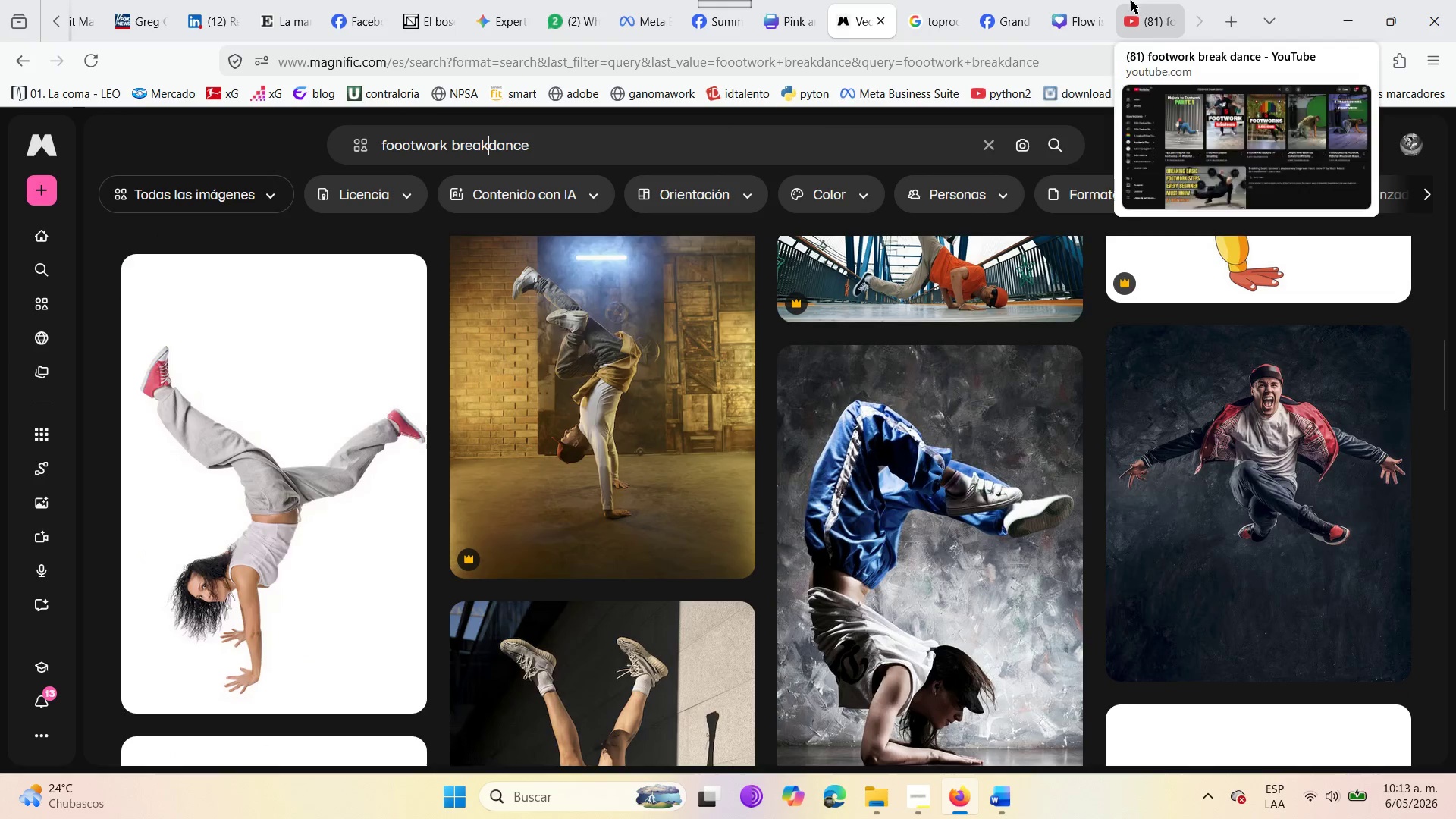 
left_click([1082, 0])
 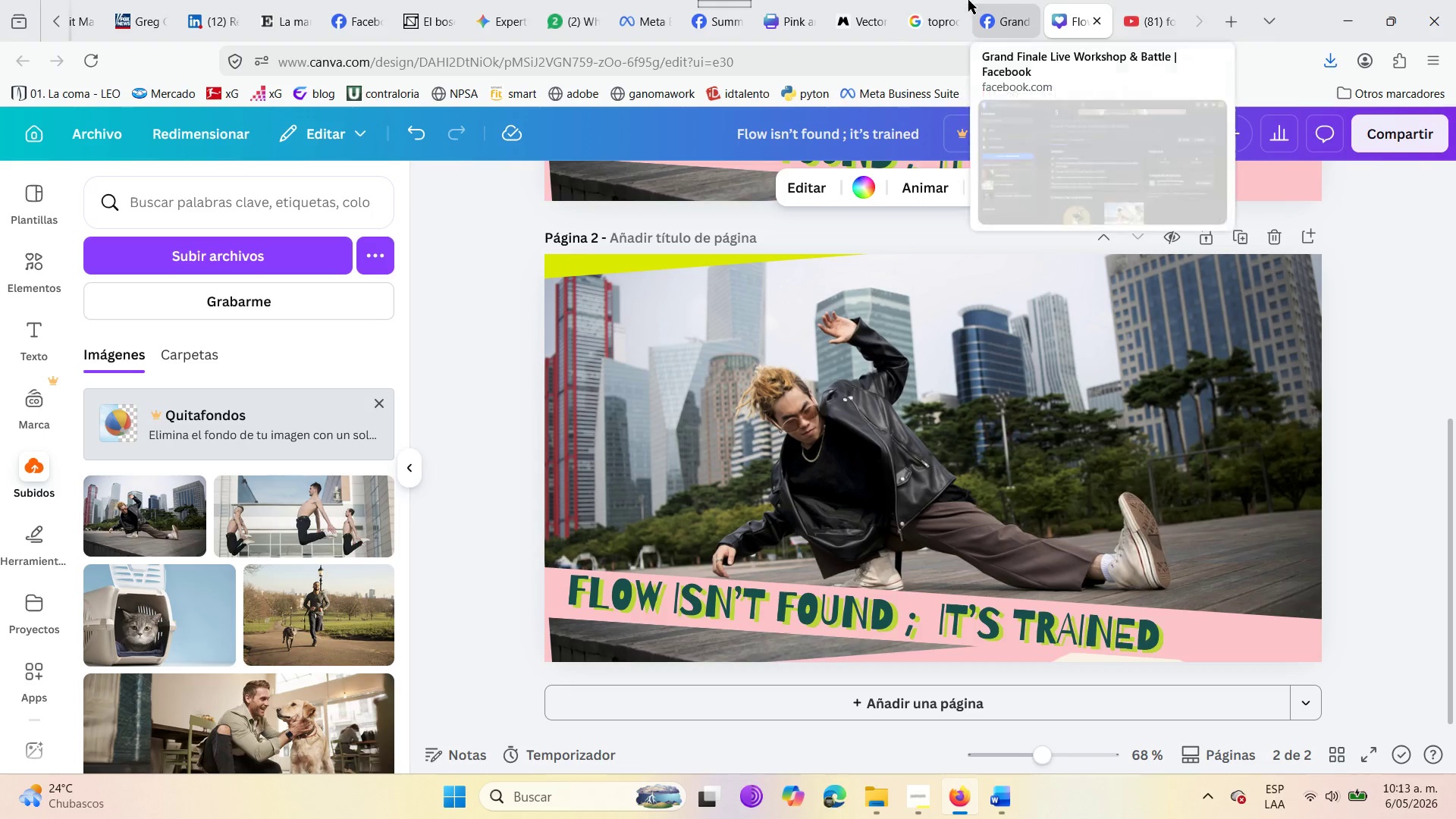 
left_click([998, 0])
 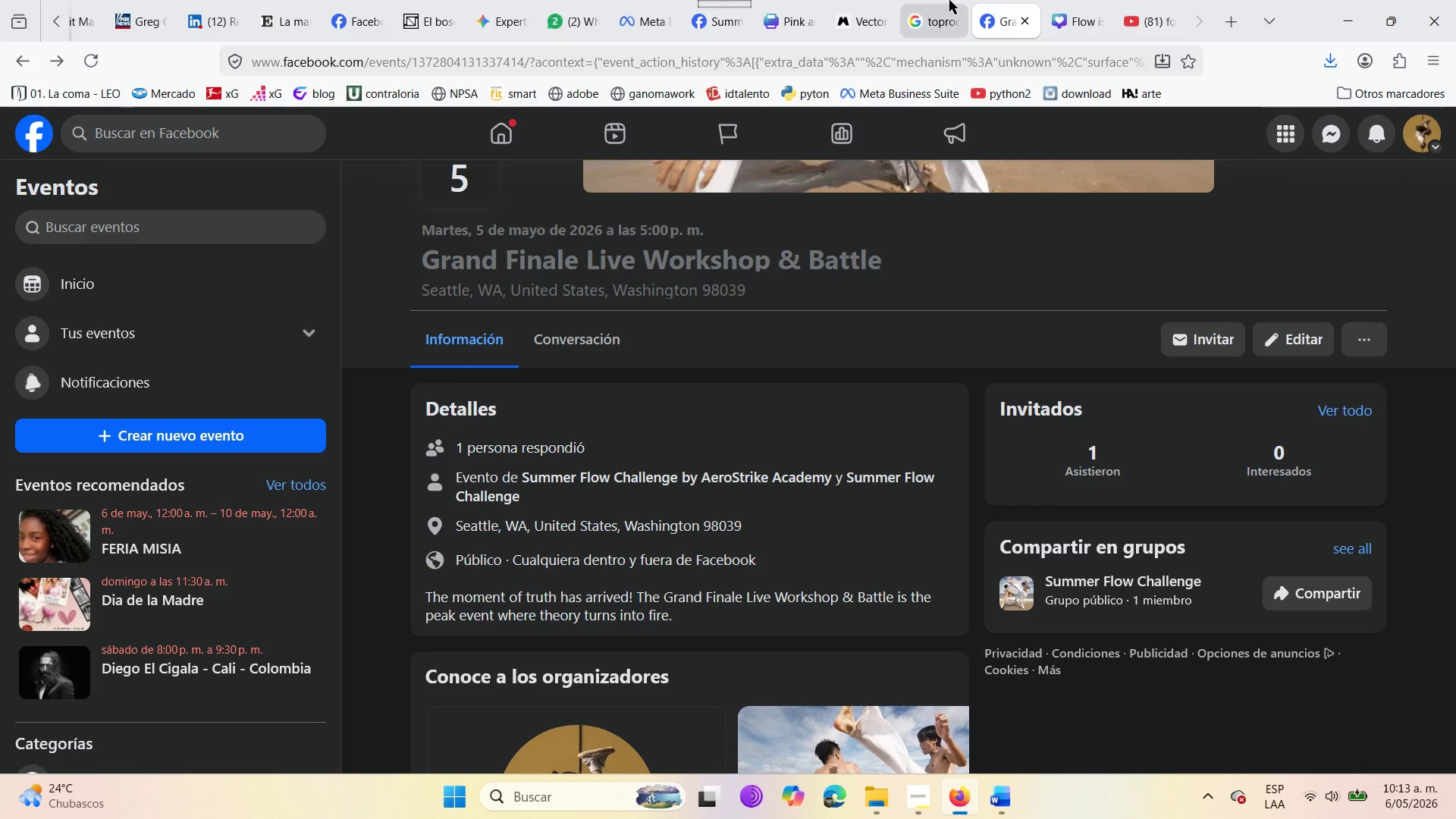 
left_click([946, 0])
 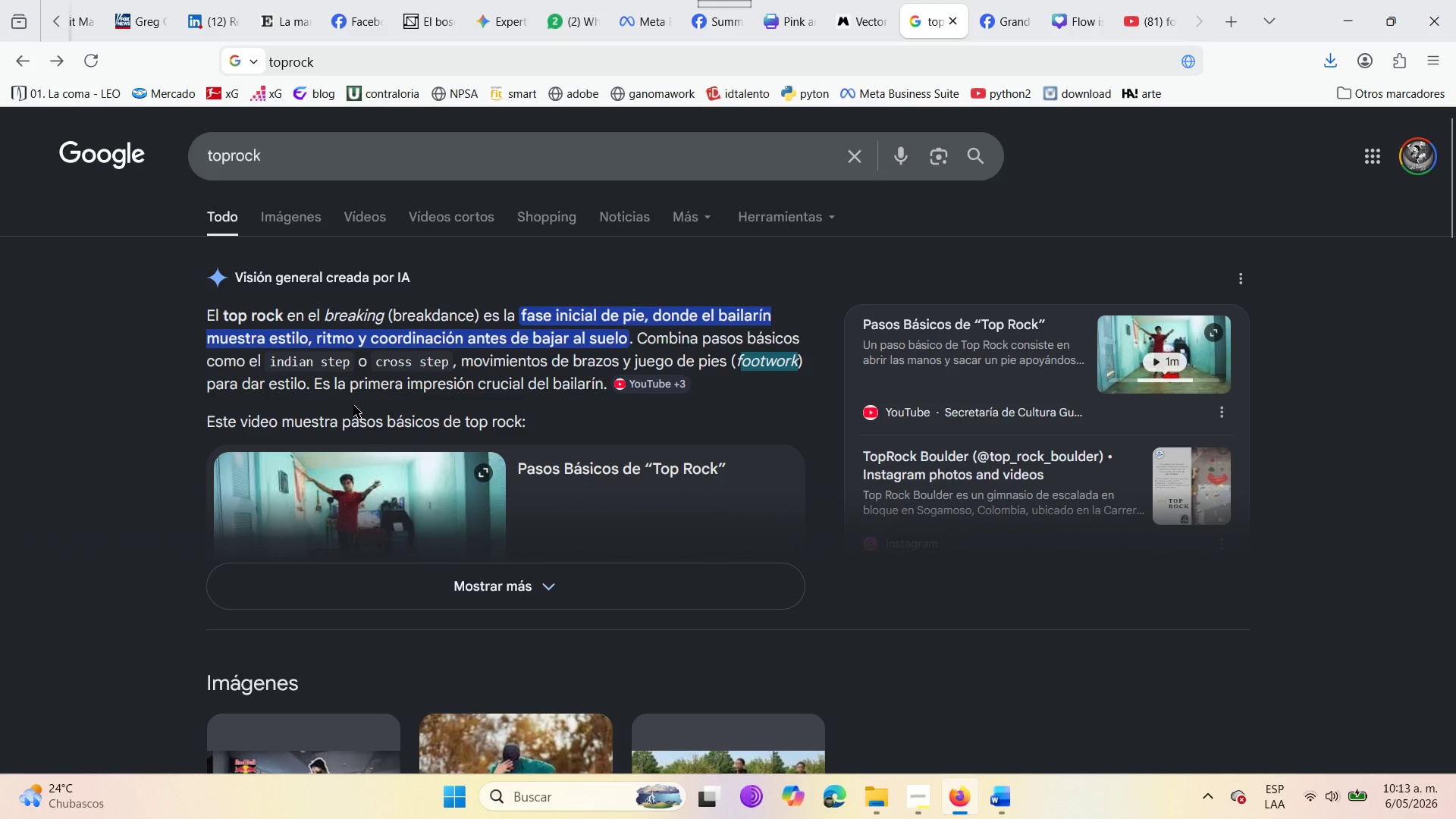 
wait(9.94)
 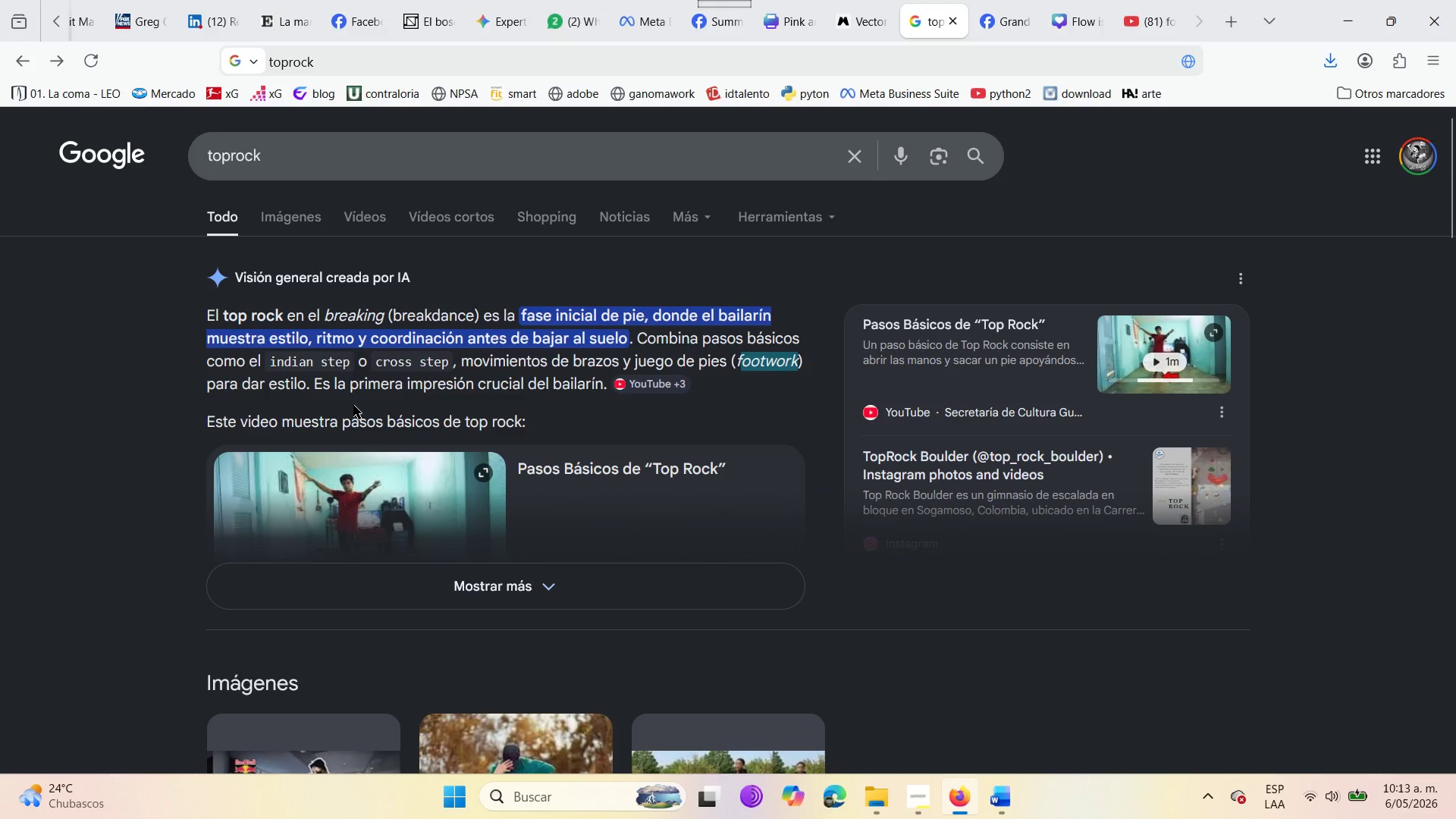 
scroll: coordinate [345, 442], scroll_direction: down, amount: 4.0
 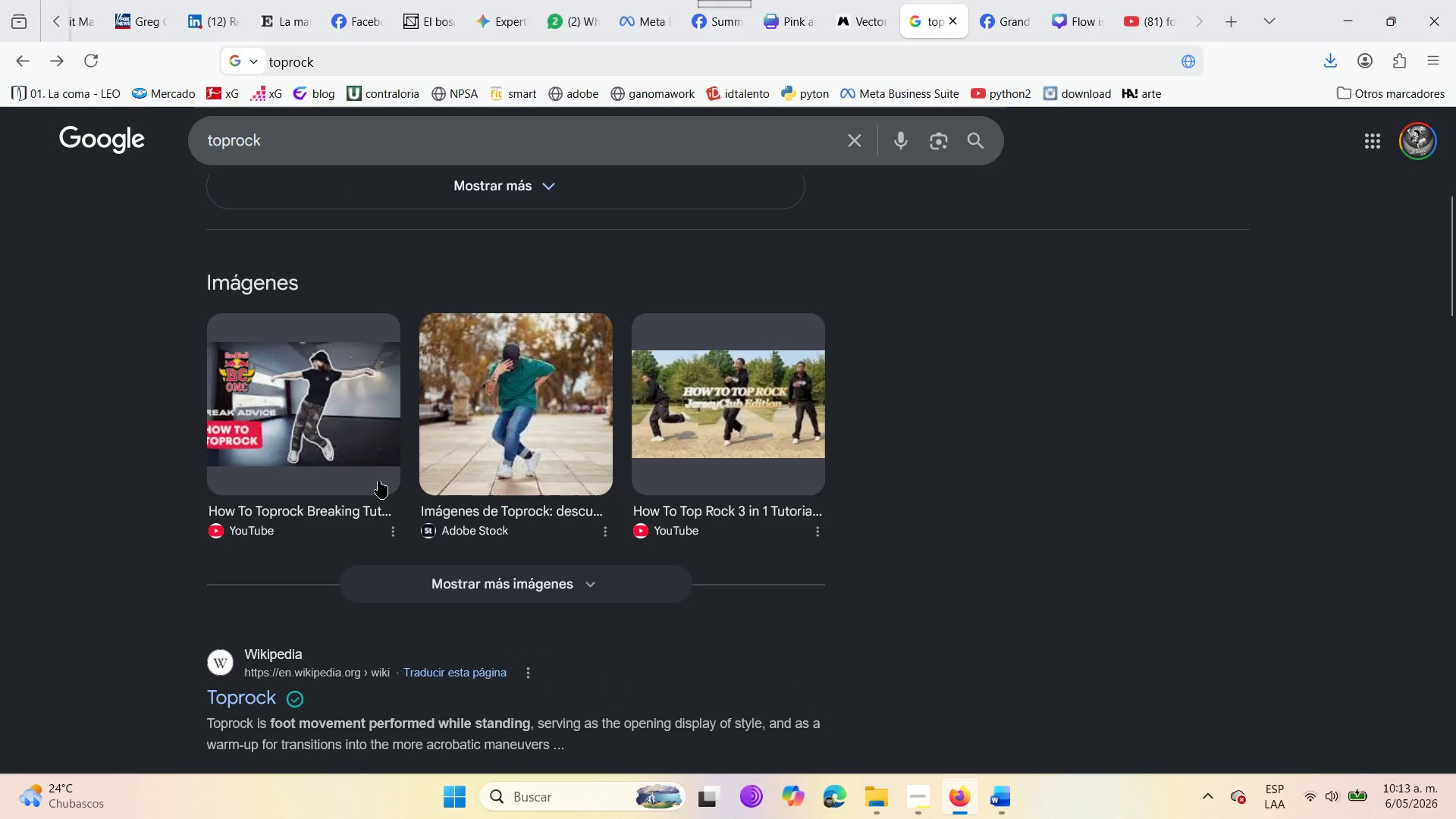 
scroll: coordinate [300, 339], scroll_direction: up, amount: 9.0
 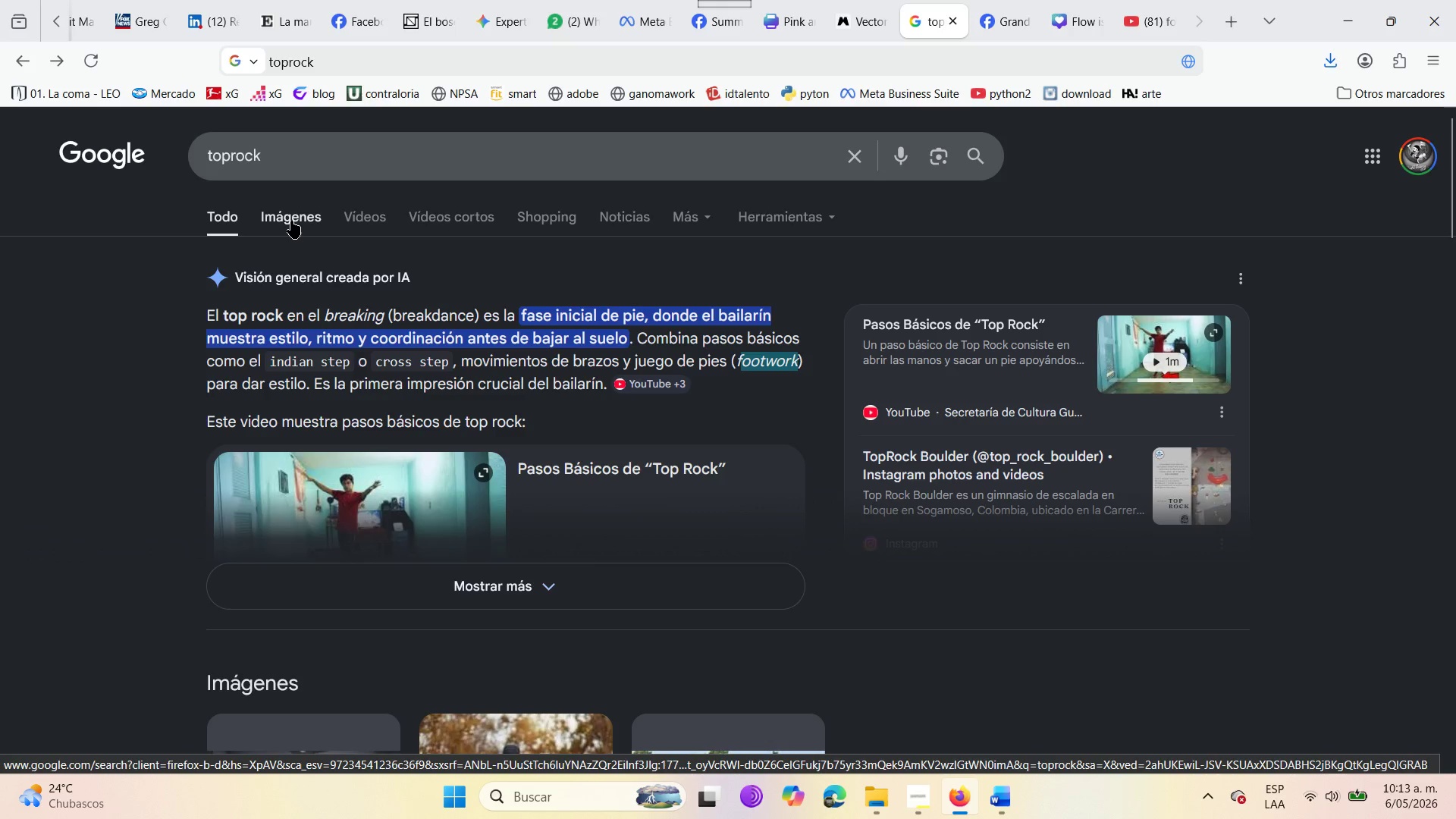 
left_click([291, 221])
 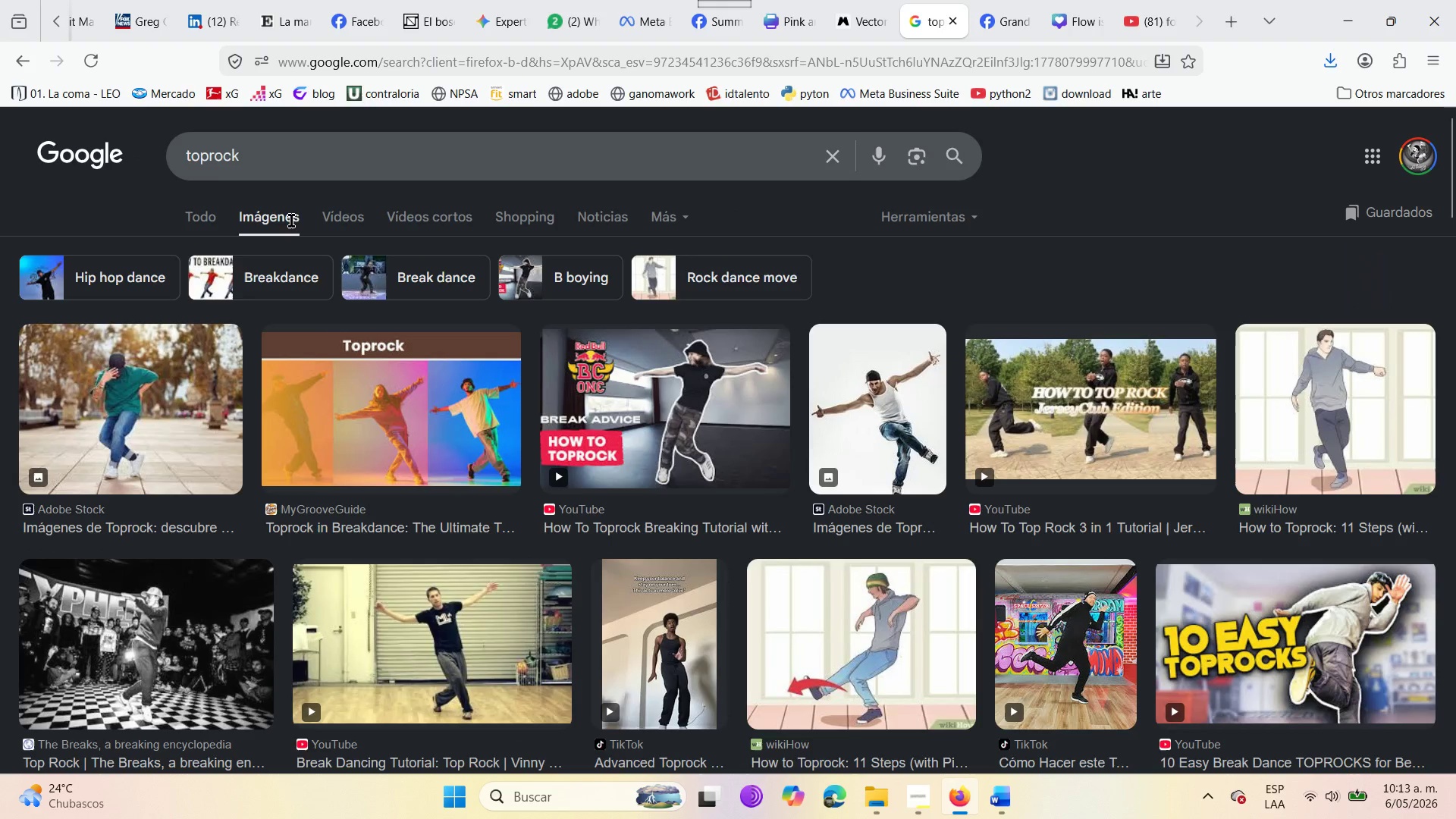 
left_click([306, 155])
 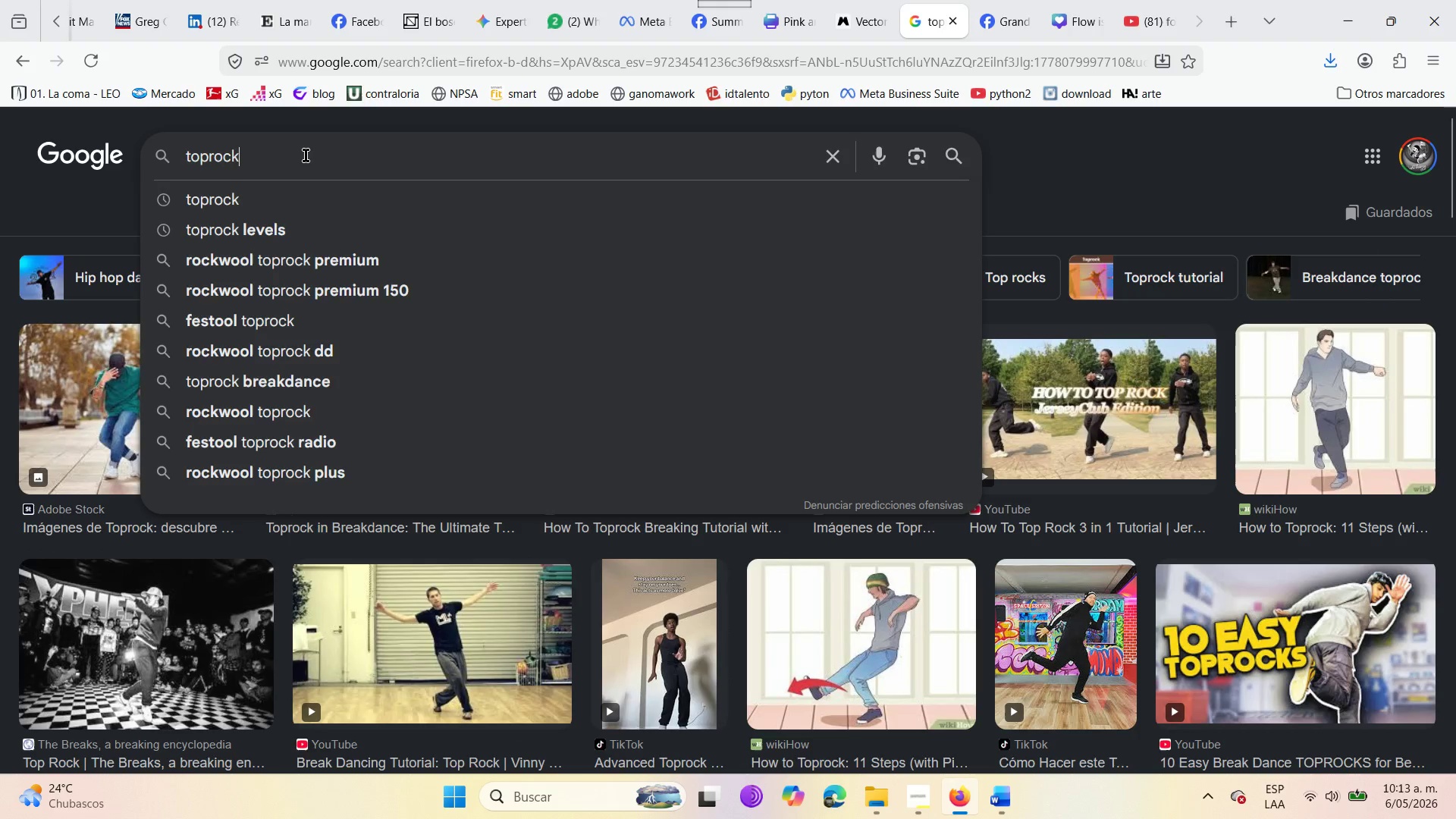 
type( indean stip)
key(Backspace)
key(Backspace)
type(eap)
 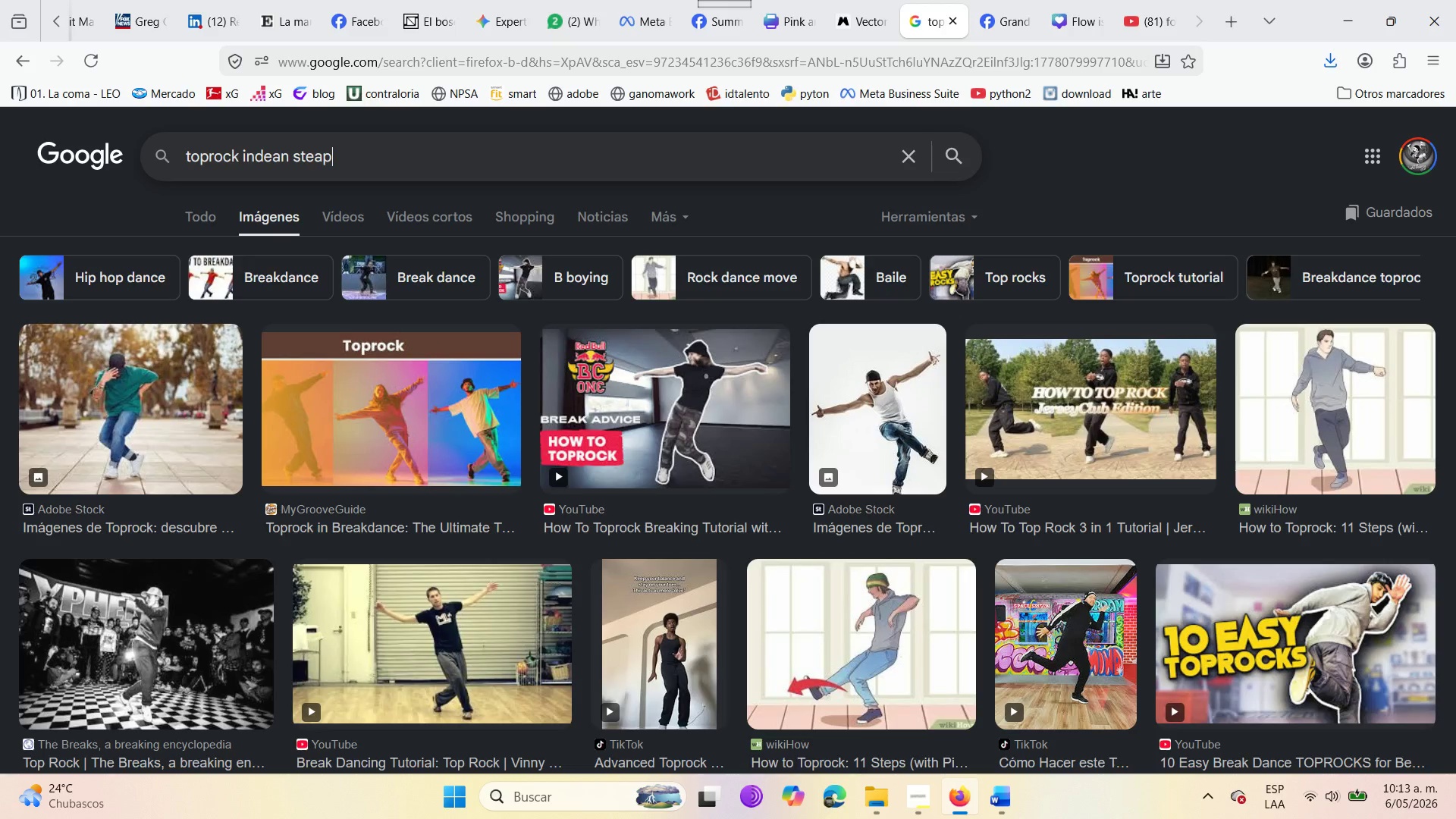 
key(Enter)
 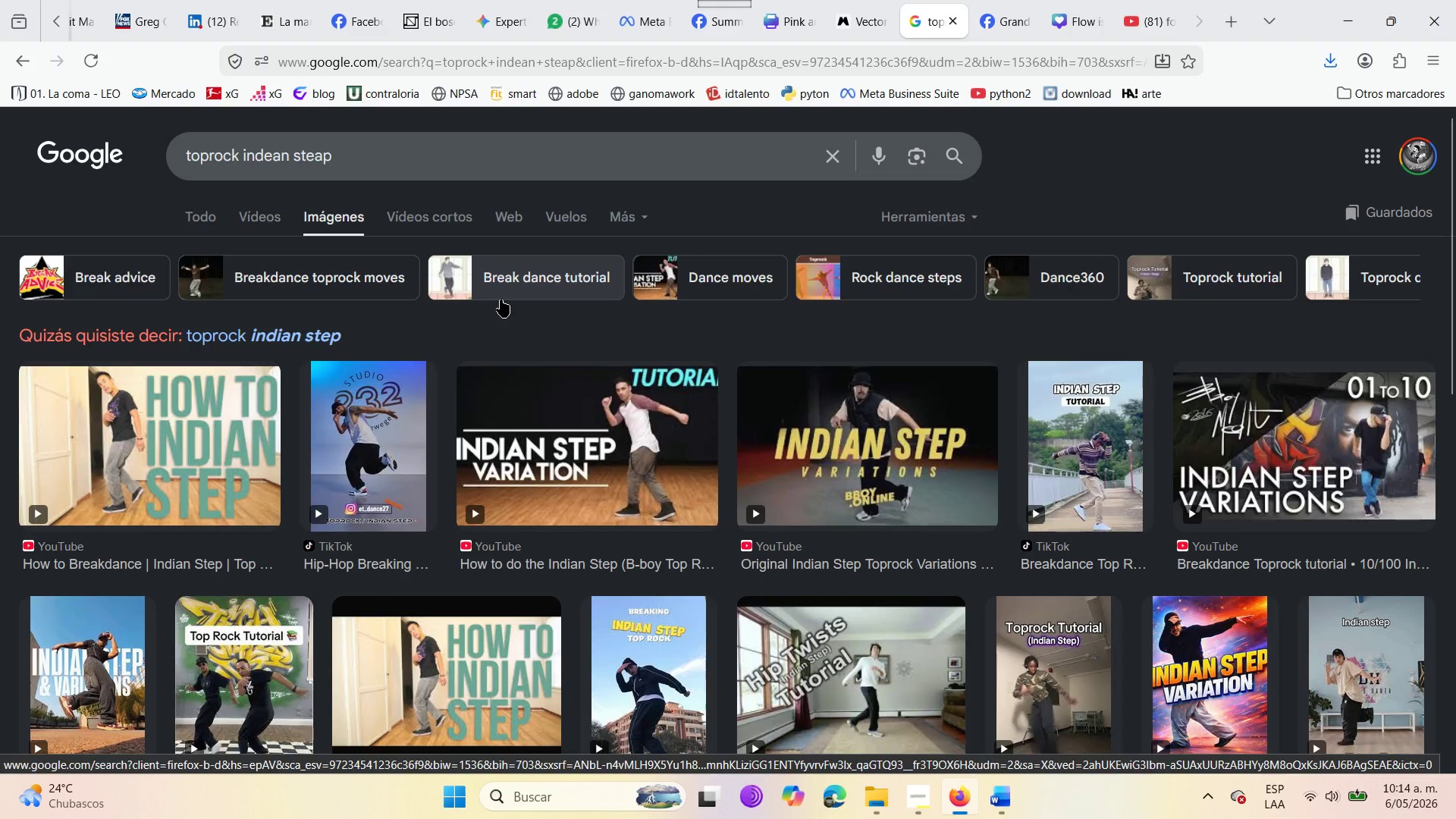 
wait(6.03)
 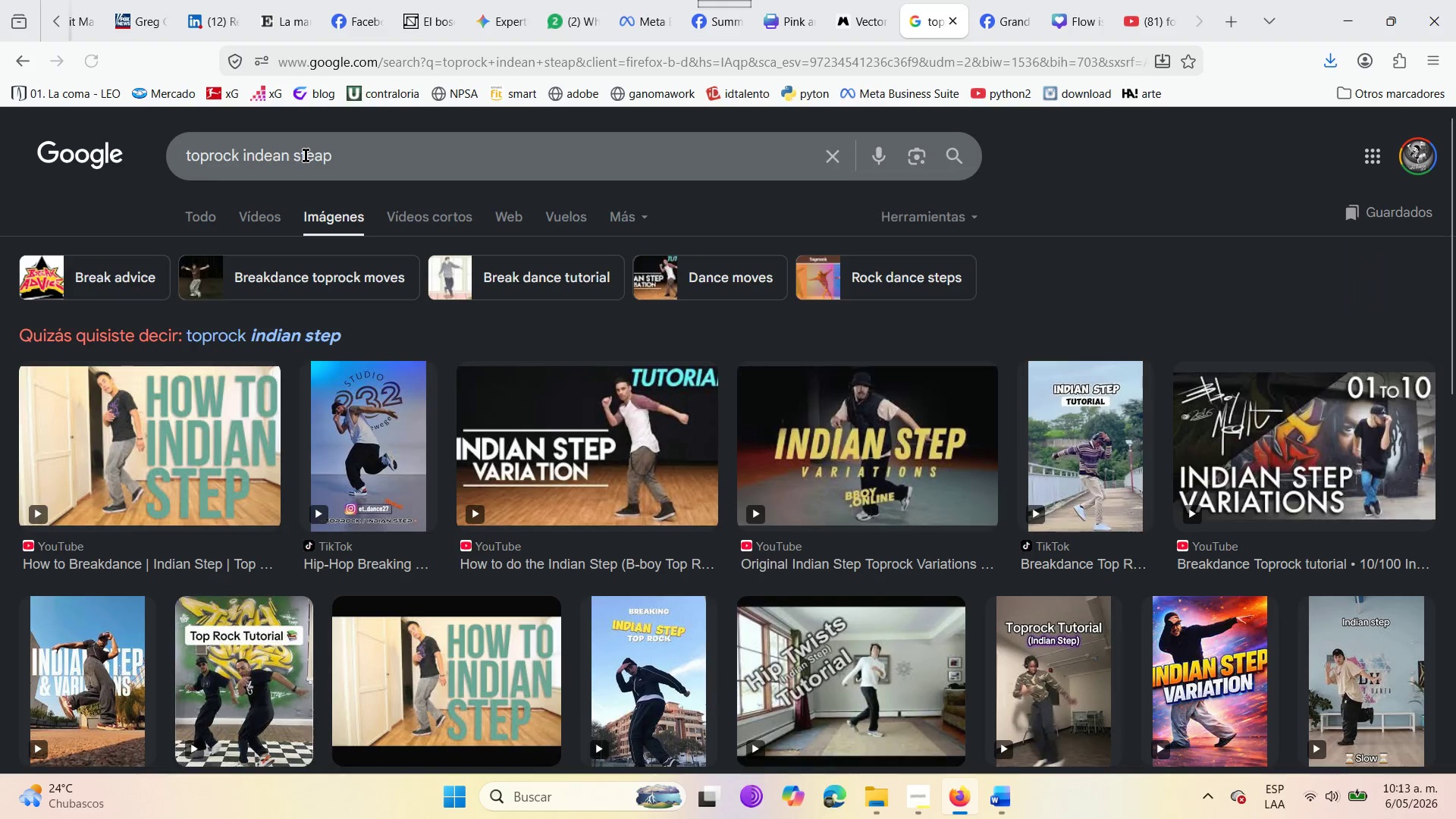 
scroll: coordinate [629, 521], scroll_direction: down, amount: 13.0
 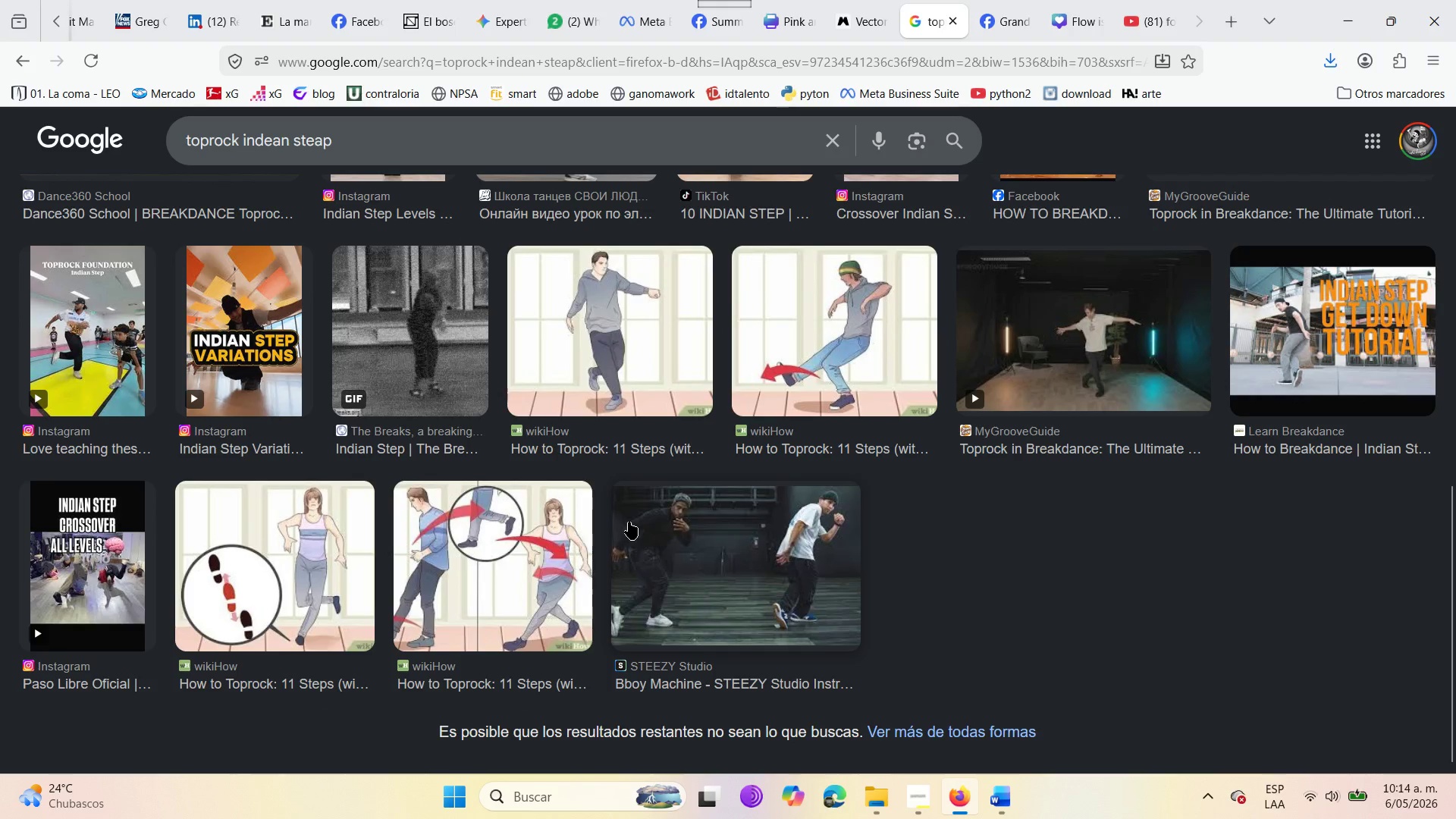 
scroll: coordinate [629, 522], scroll_direction: none, amount: 0.0
 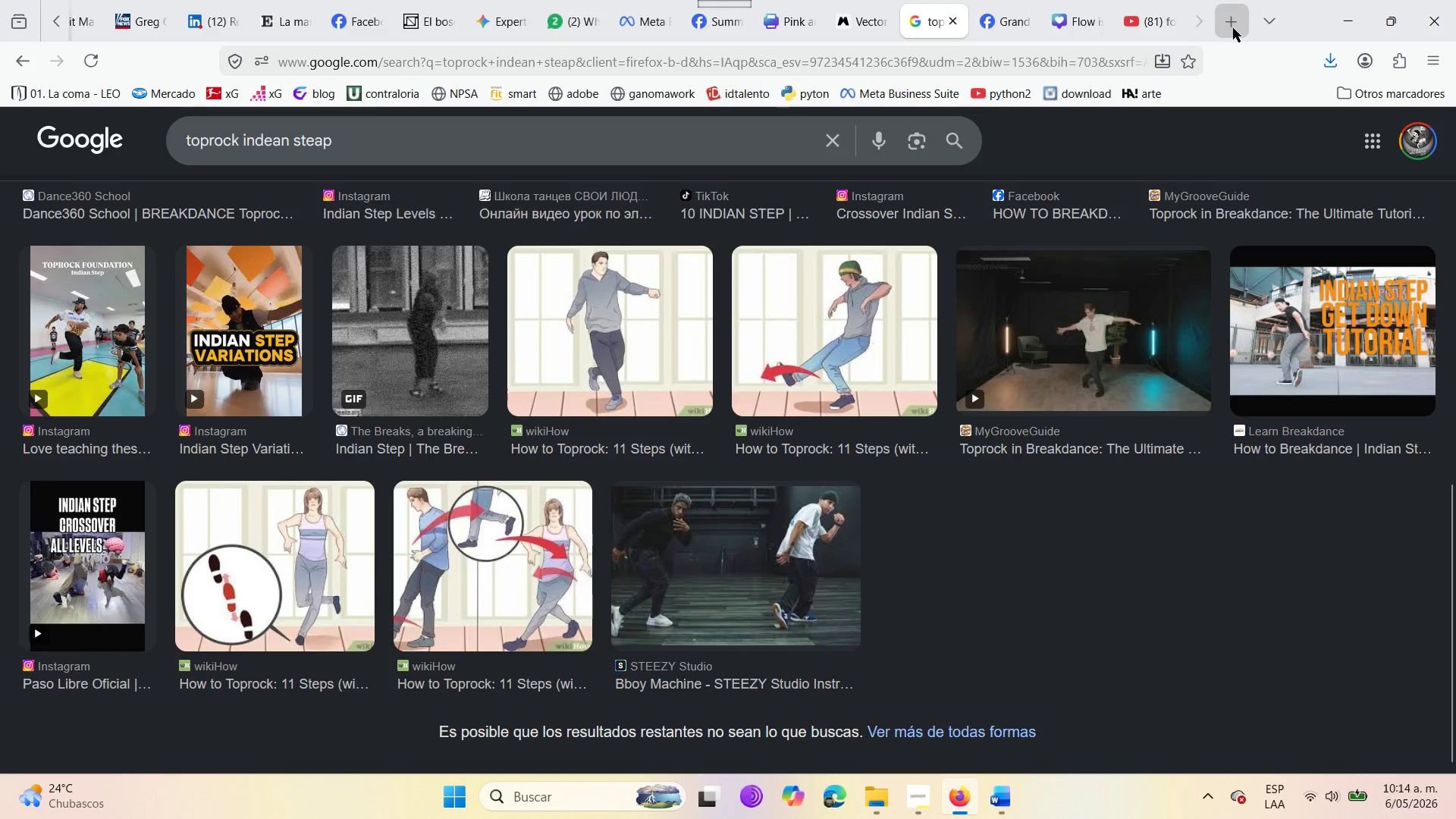 
left_click([1233, 28])
 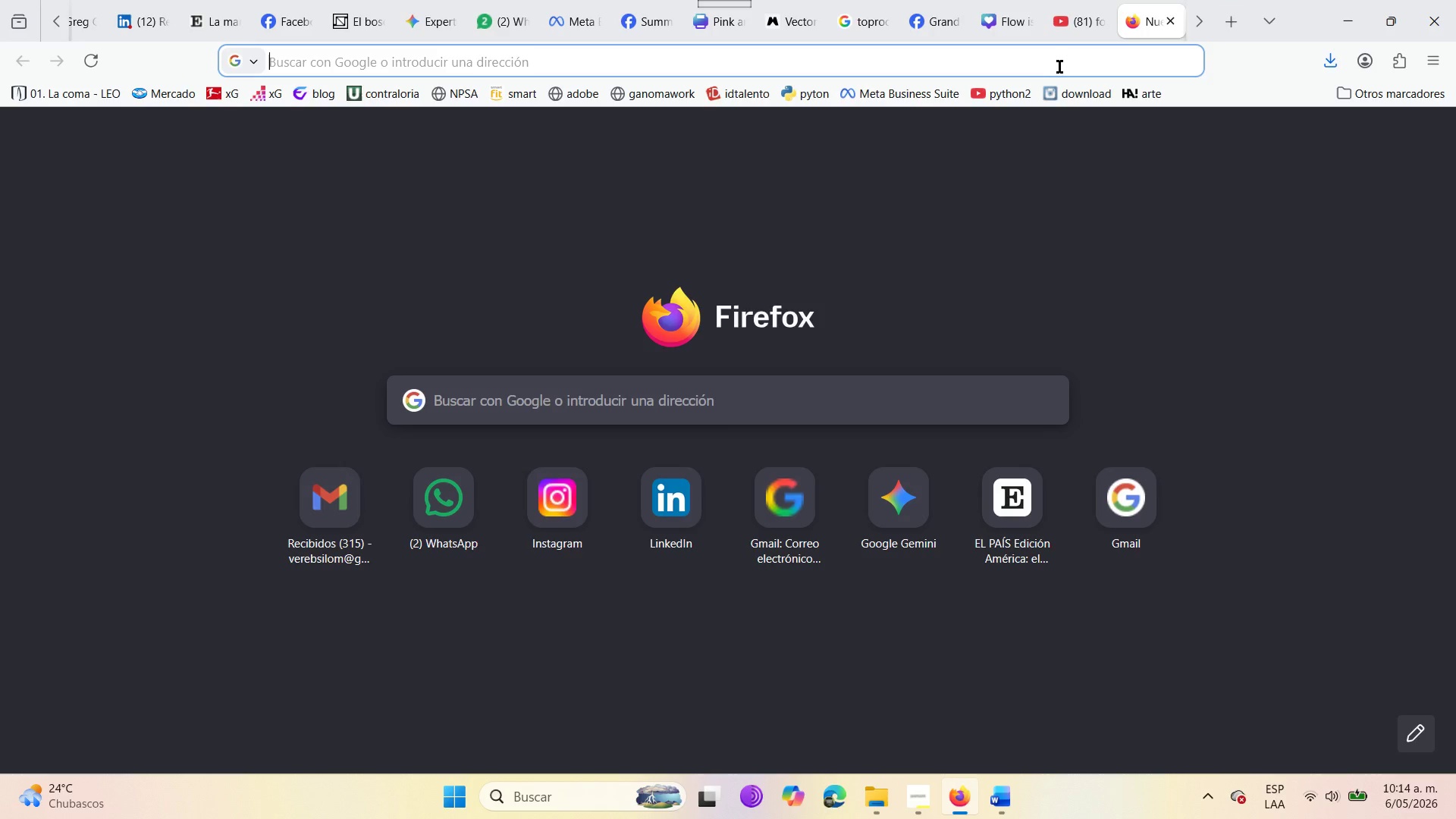 
left_click([1058, 59])
 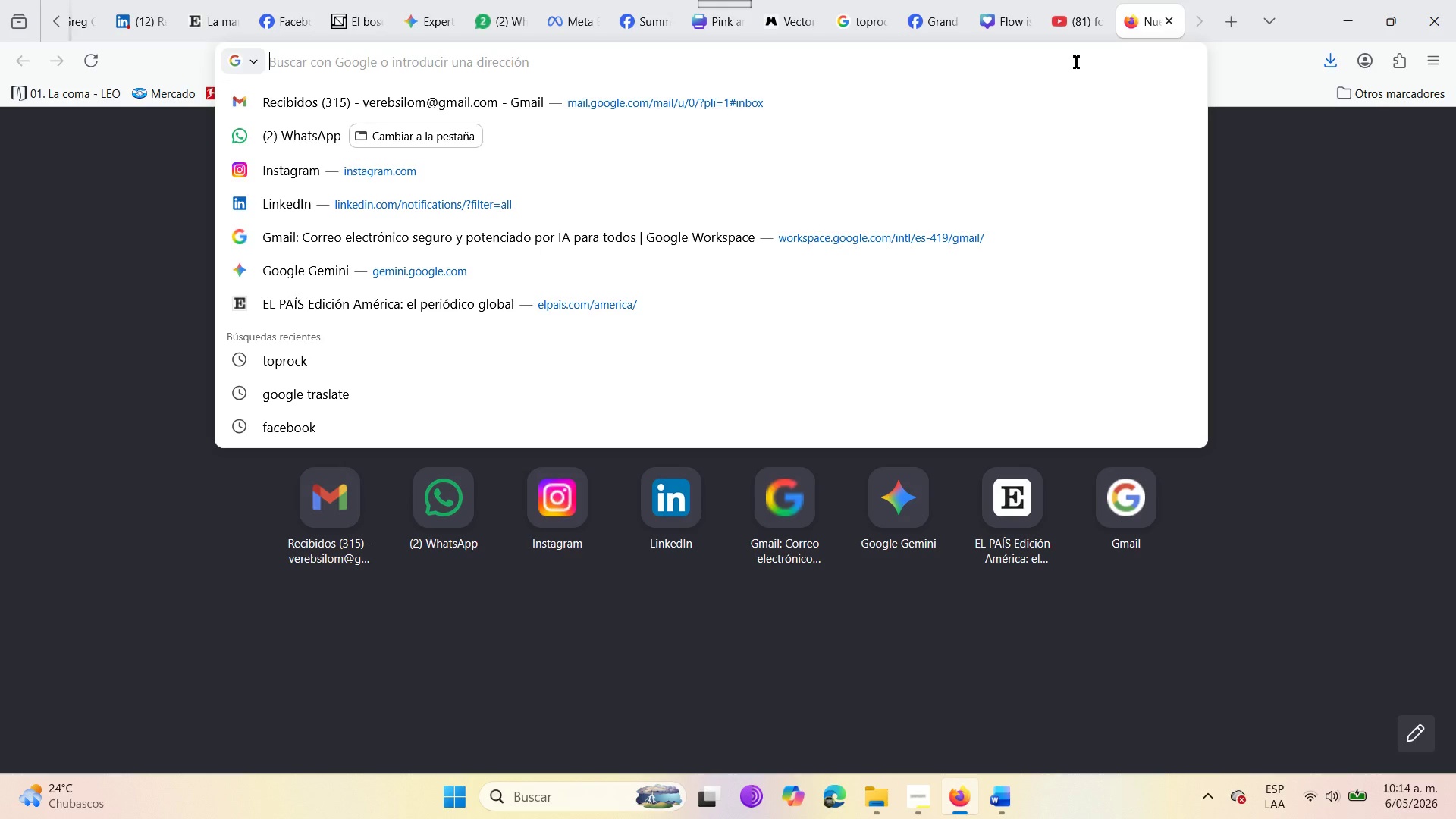 
type(getty imags)
 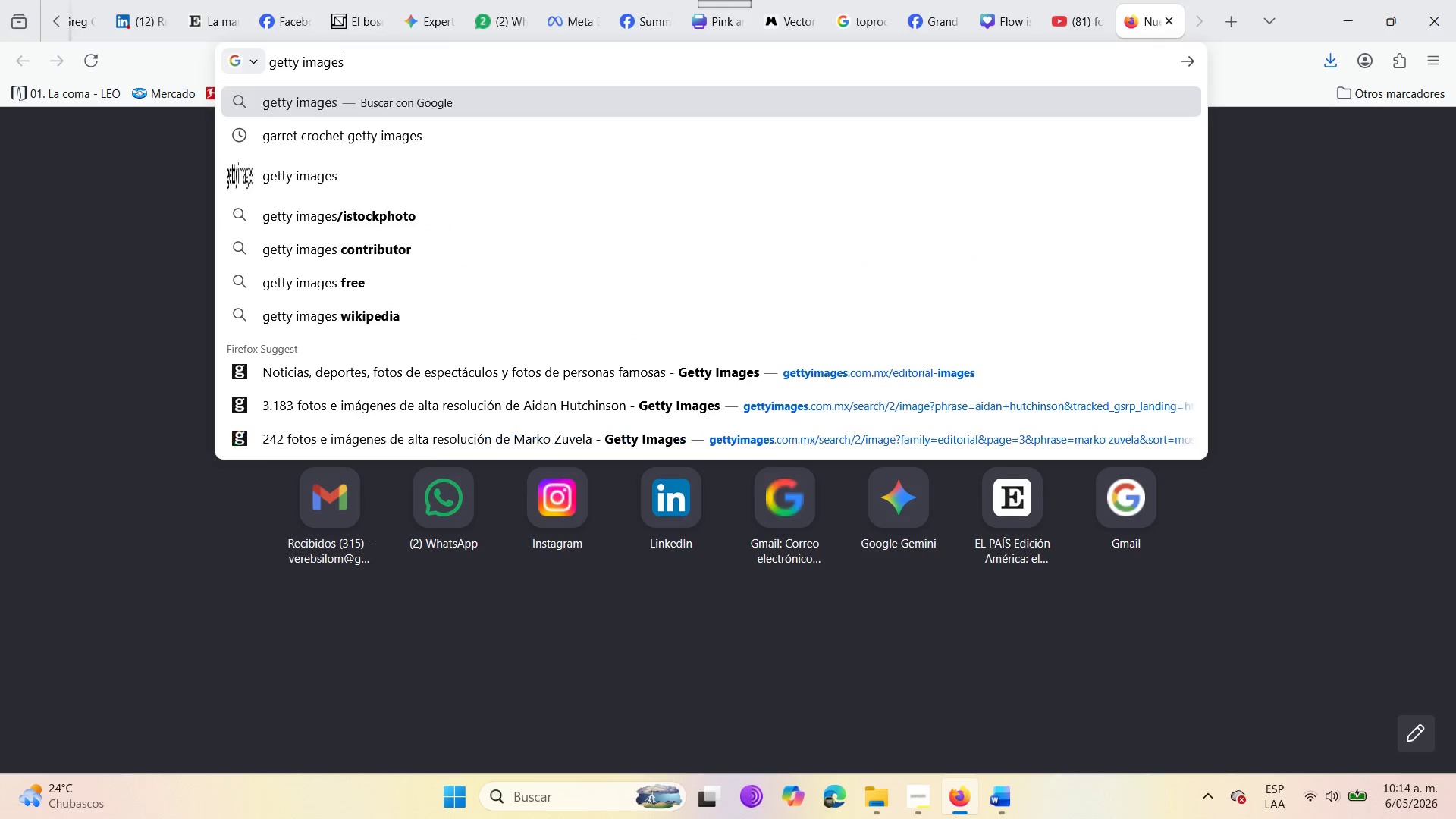 
key(Enter)
 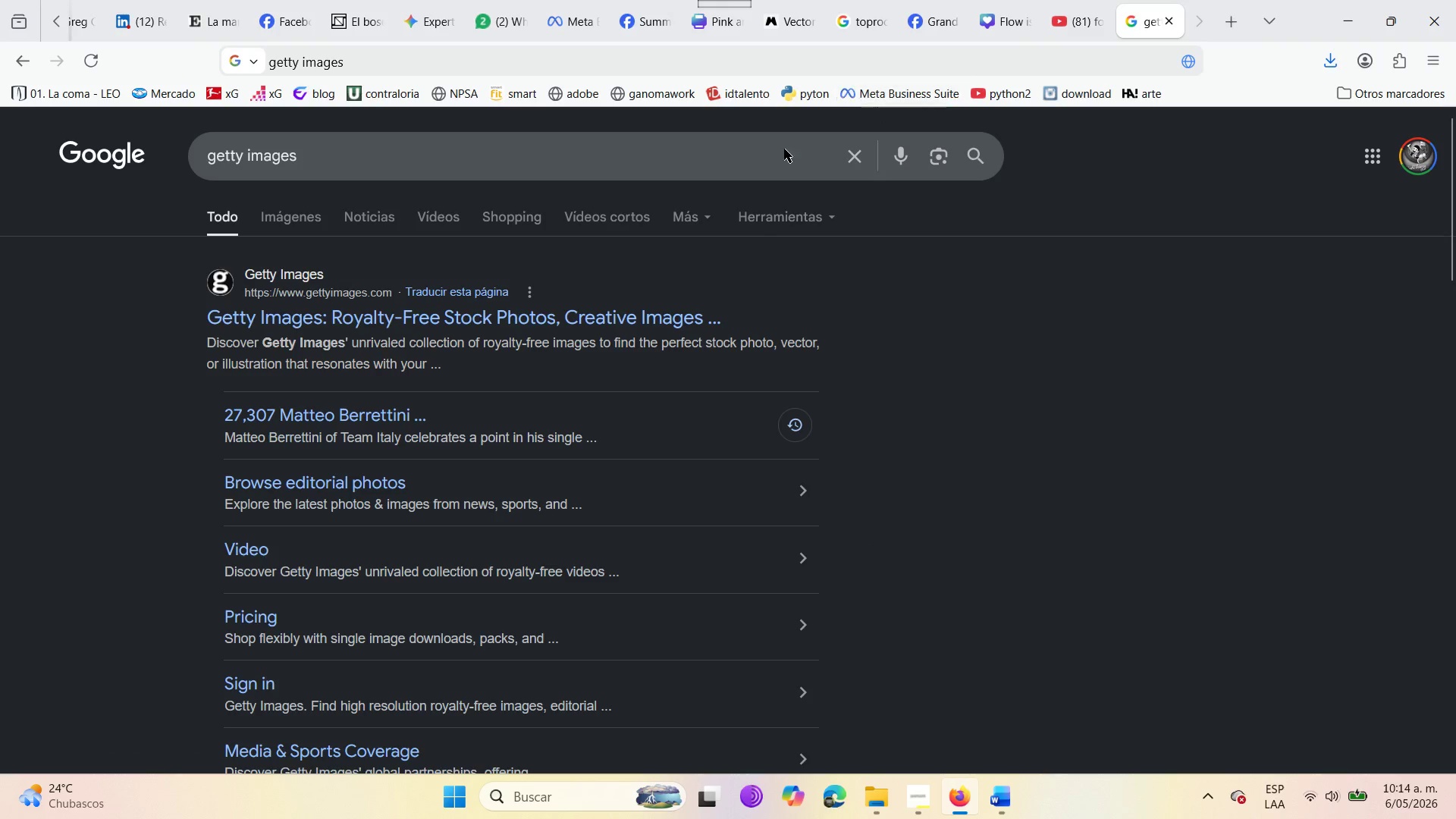 
left_click([605, 326])
 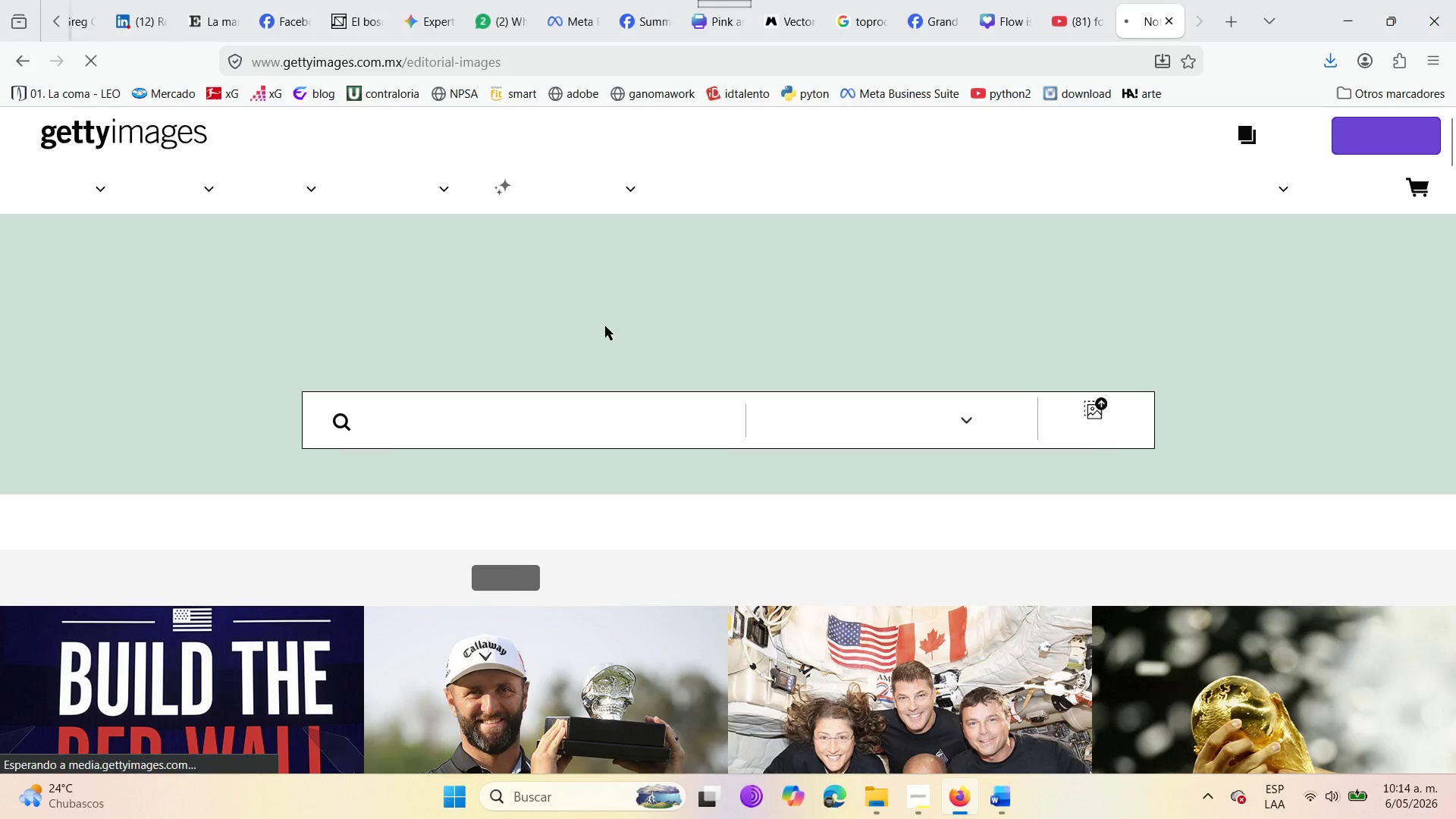 
left_click([606, 401])
 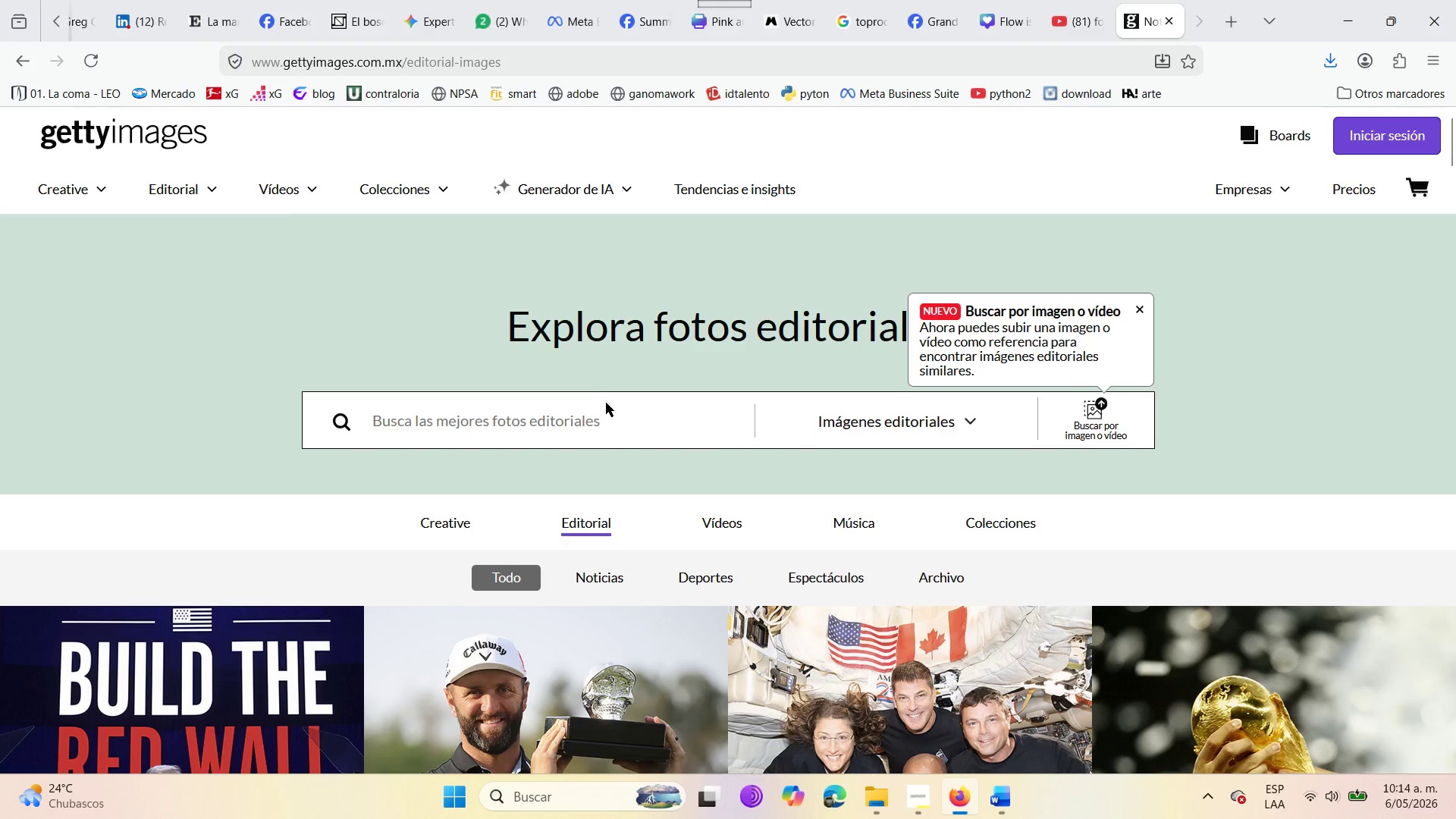 
left_click([606, 413])
 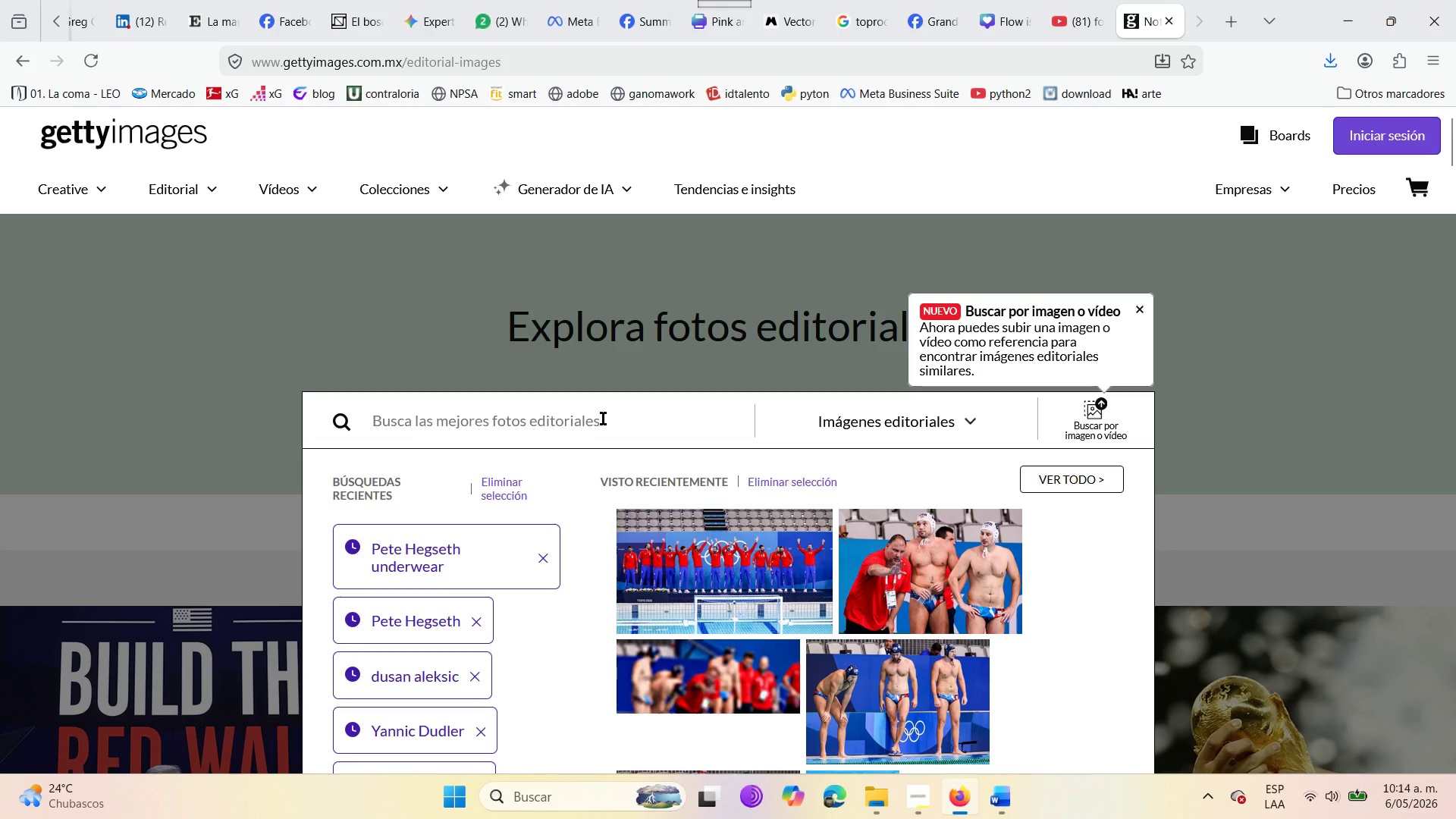 
type(indean )
key(Backspace)
key(Backspace)
key(Backspace)
key(Backspace)
type(ian step breakdance)
 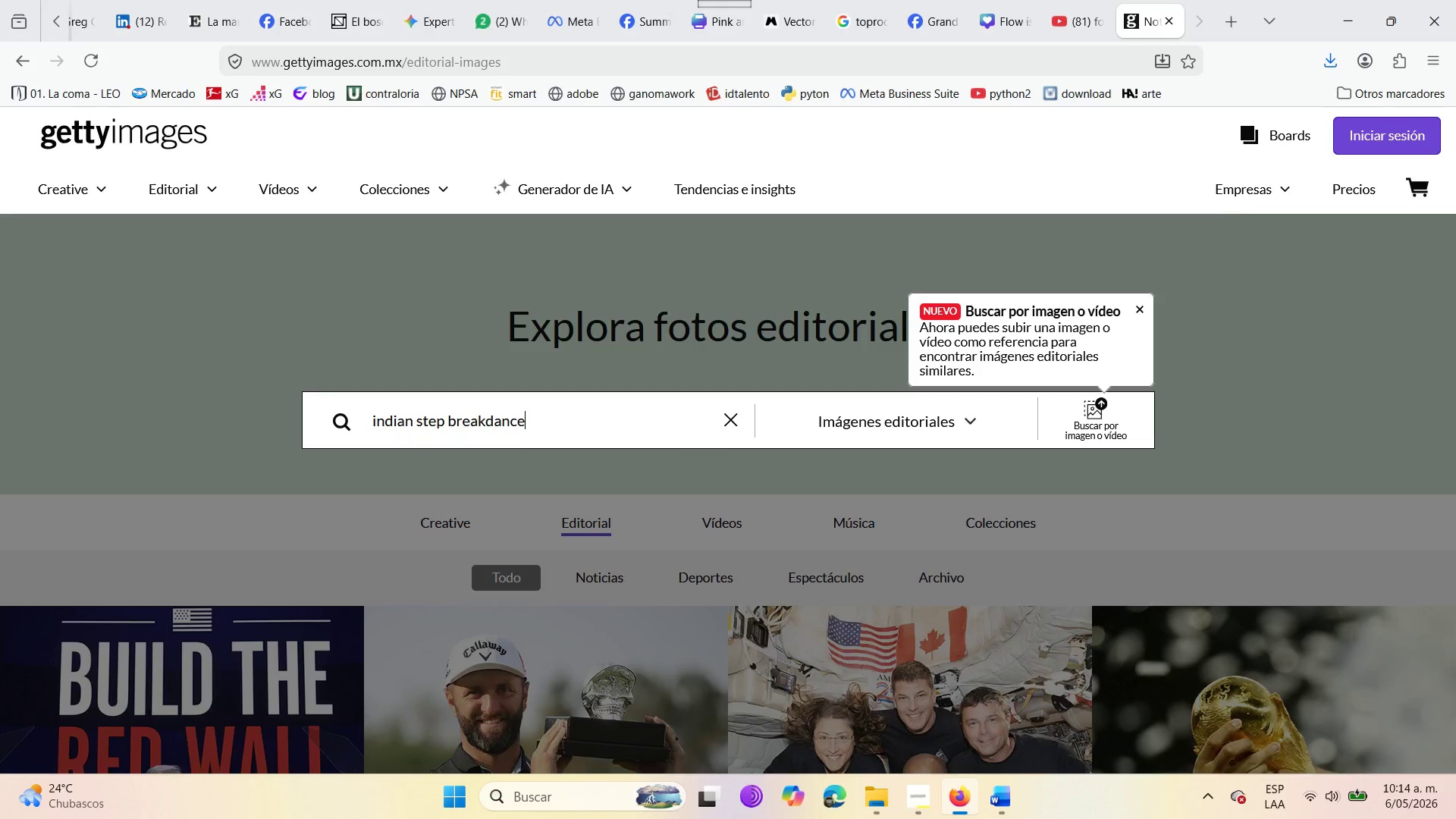 
key(Enter)
 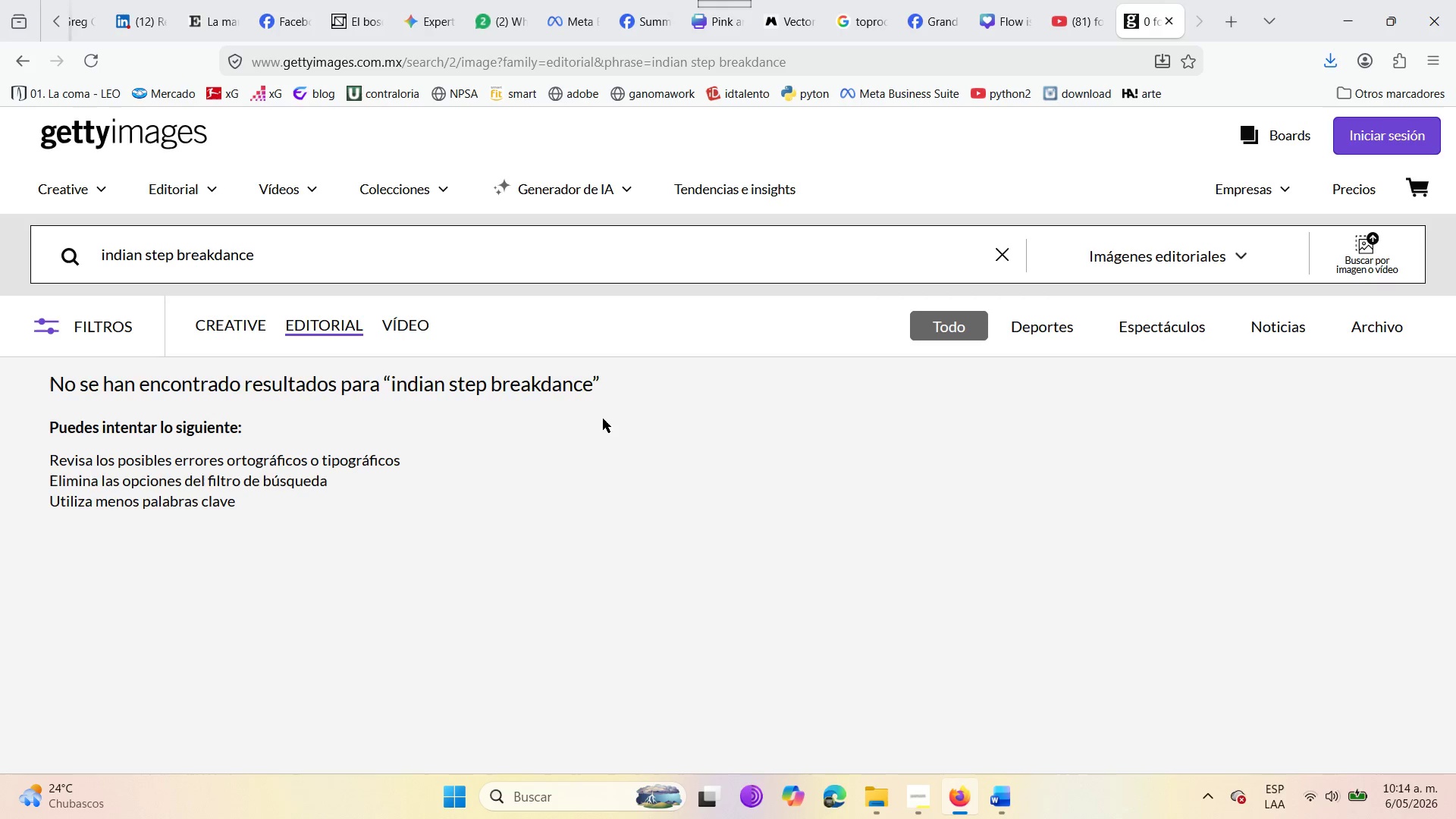 
wait(9.05)
 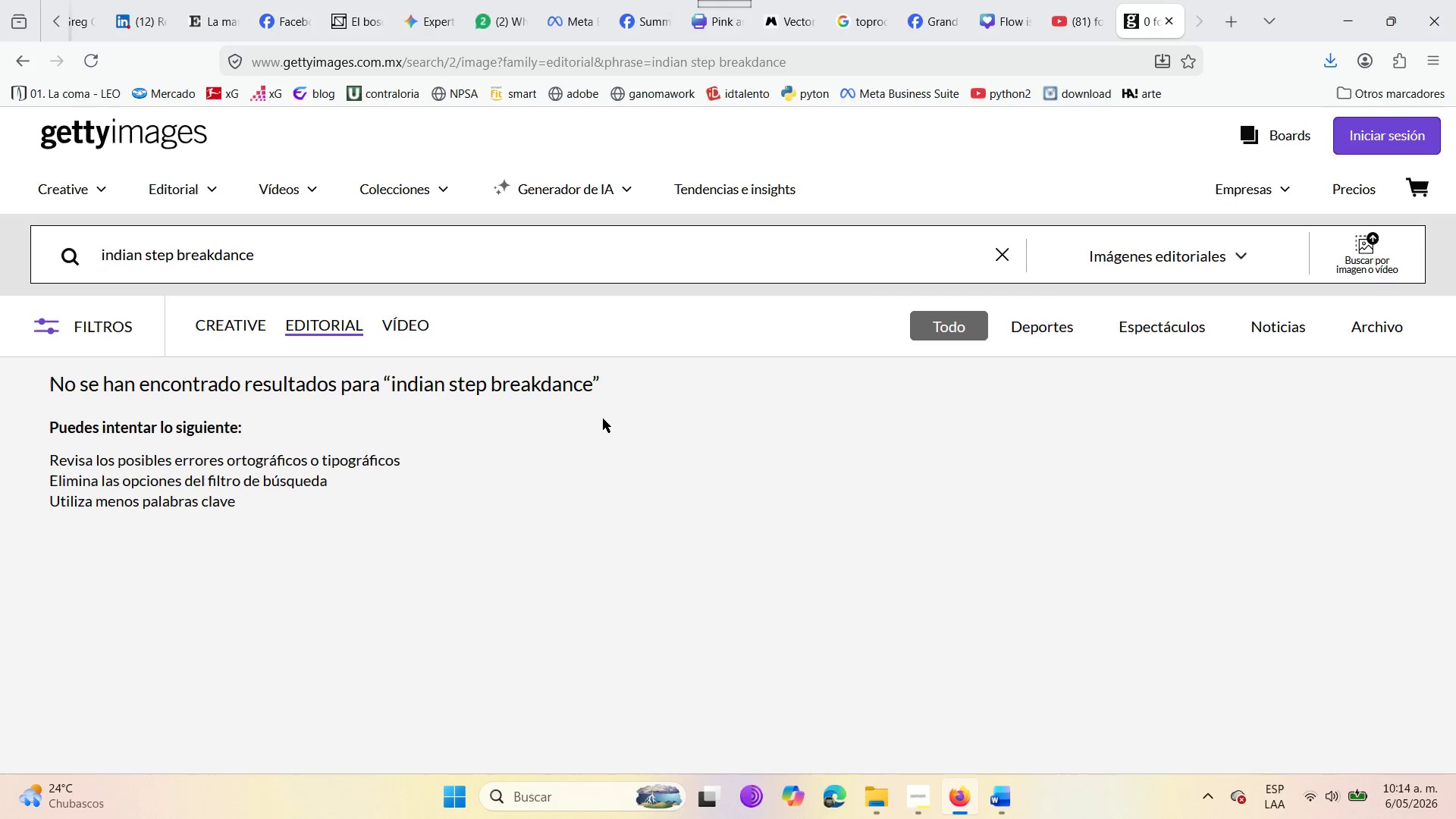 
left_click_drag(start_coordinate=[891, 0], to_coordinate=[887, 0])
 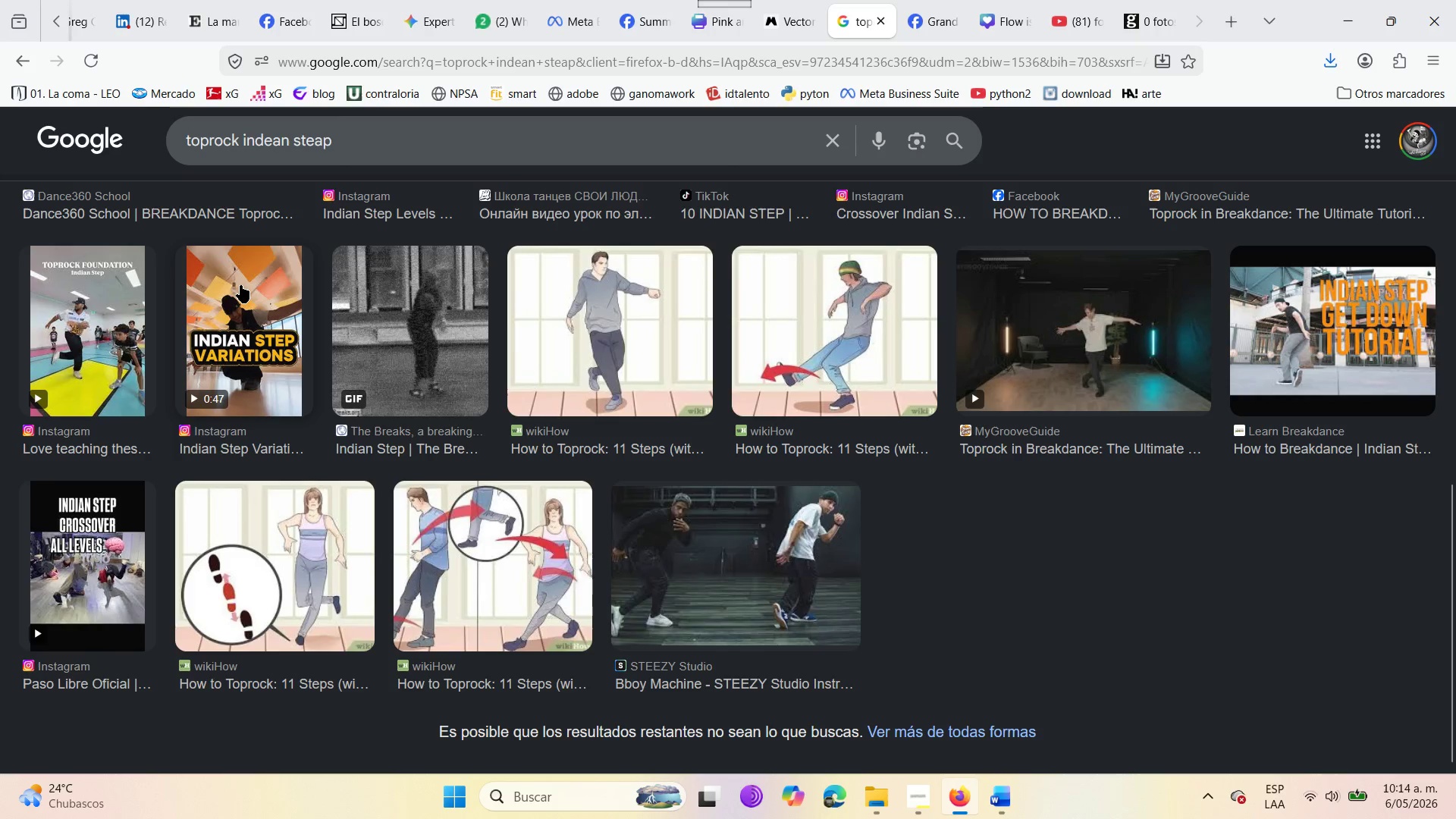 
wait(8.19)
 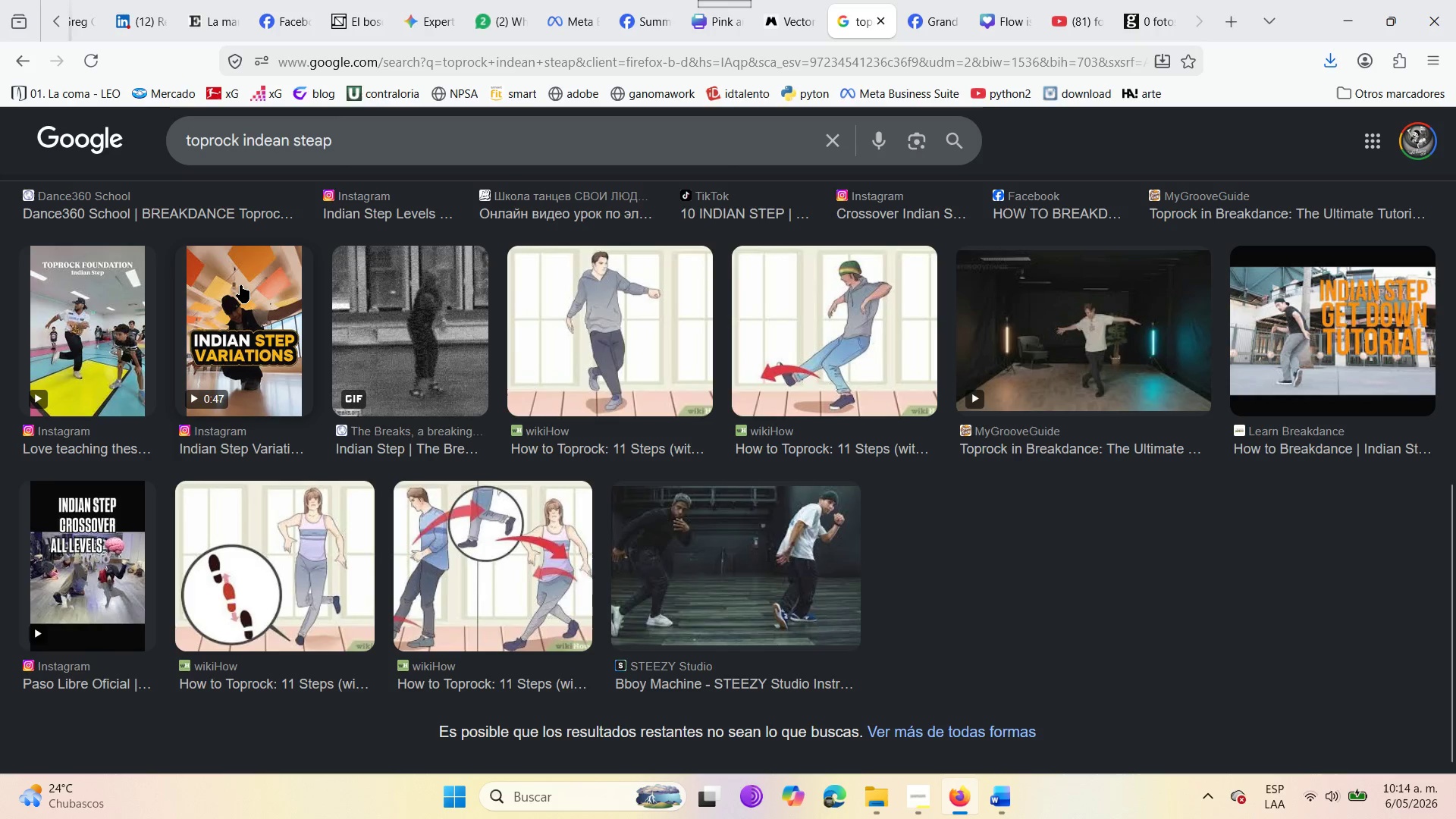 
left_click([647, 612])
 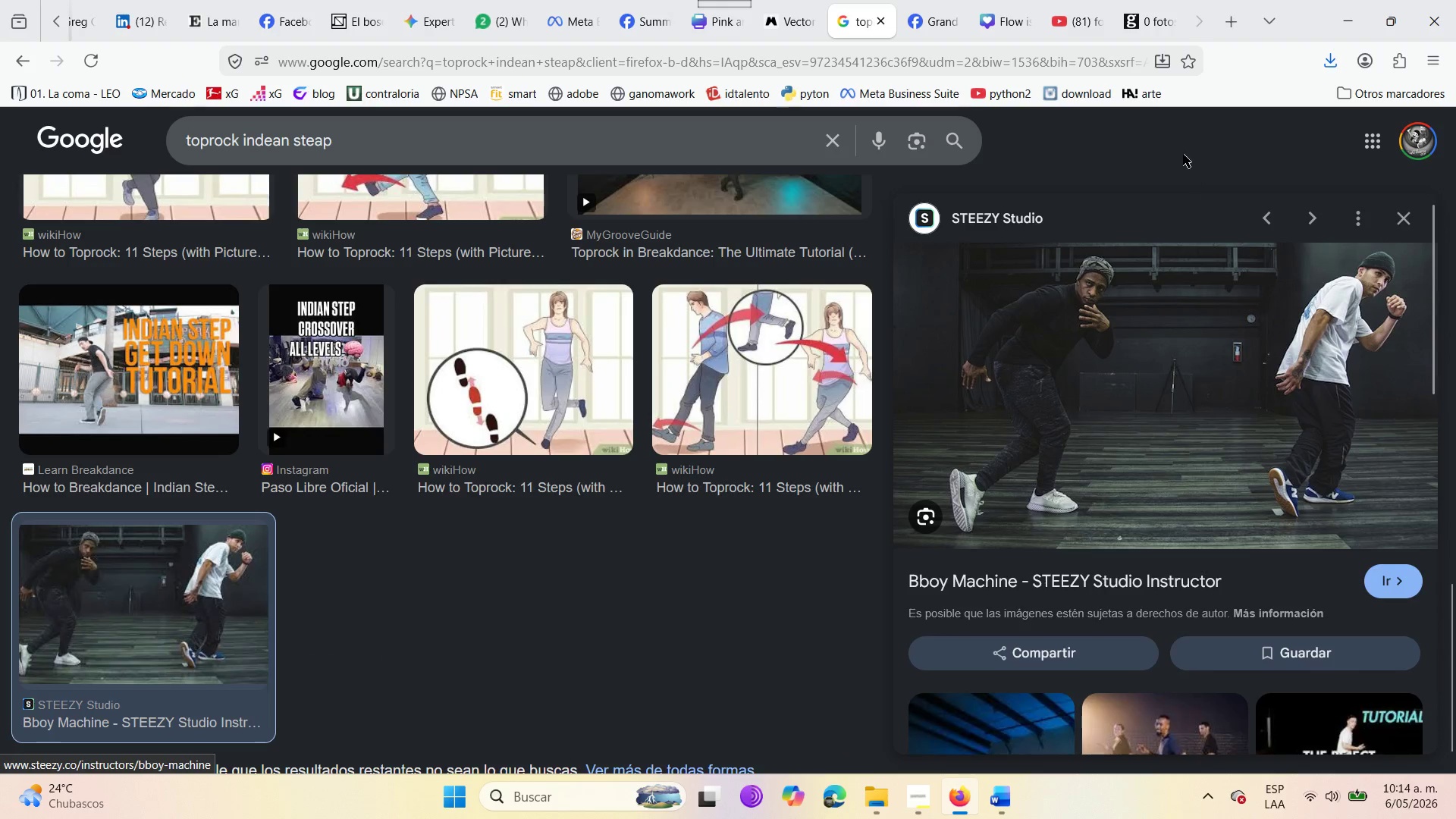 
left_click([1134, 0])
 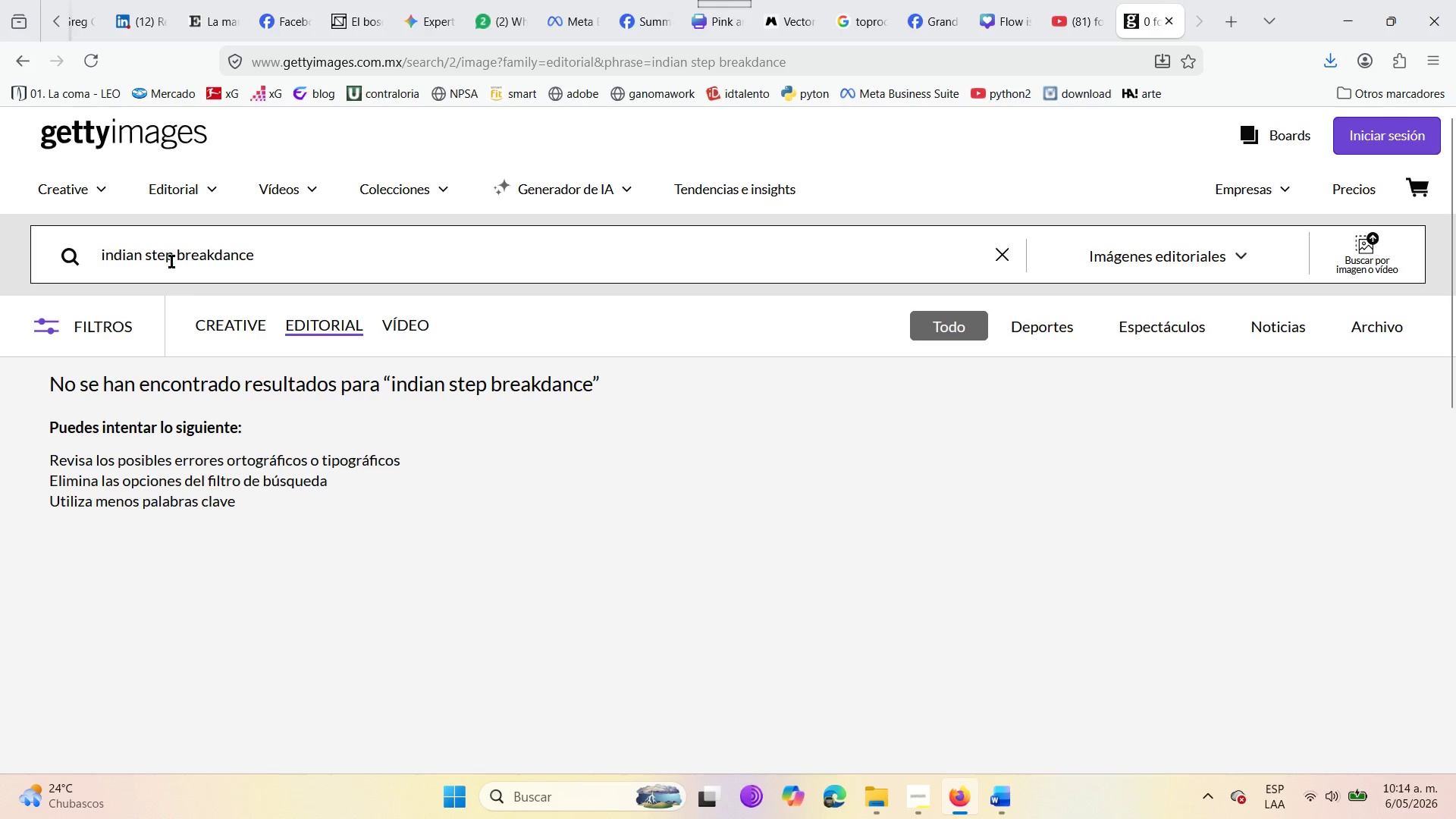 
left_click([162, 262])
 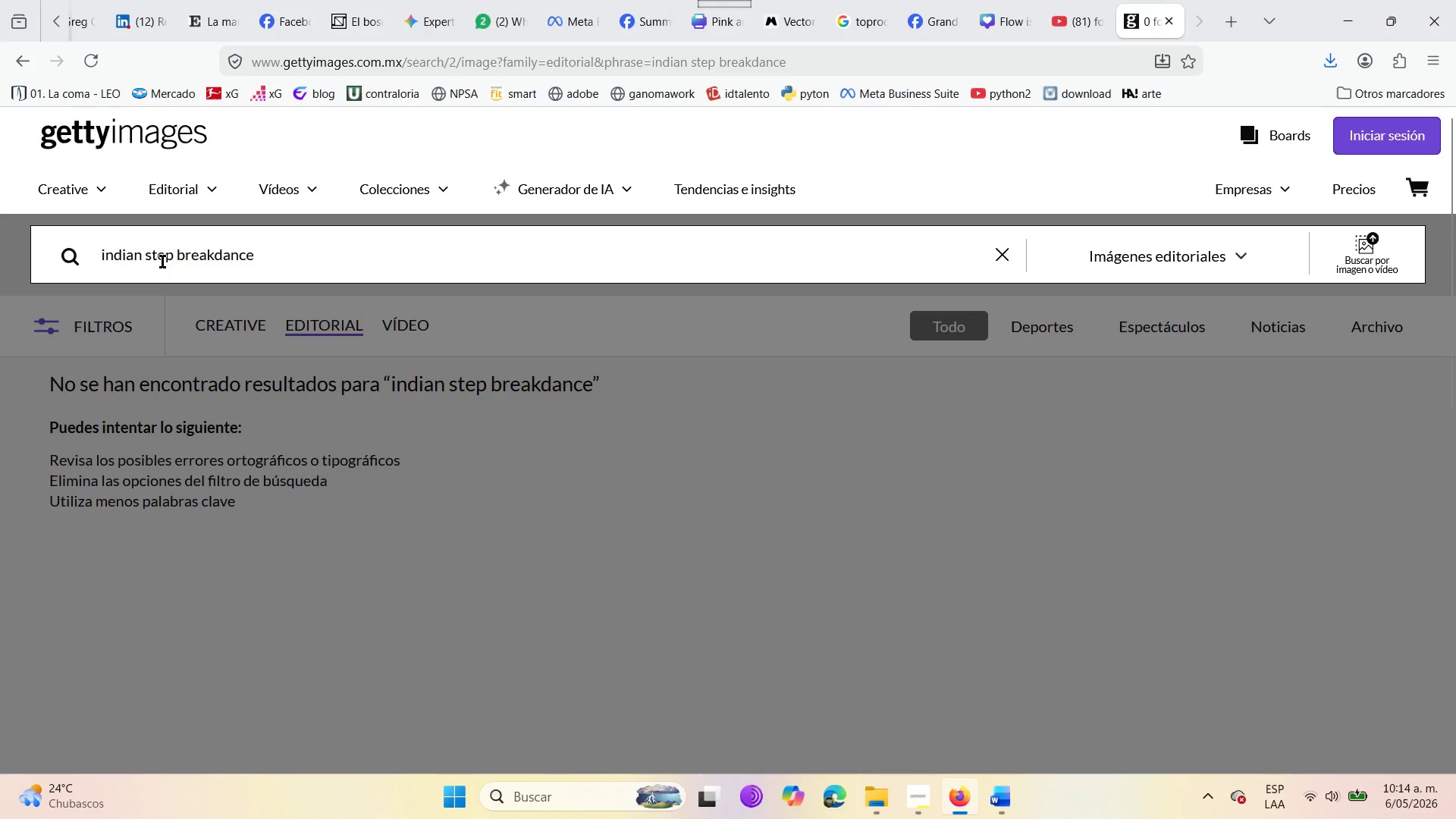 
key(A)
 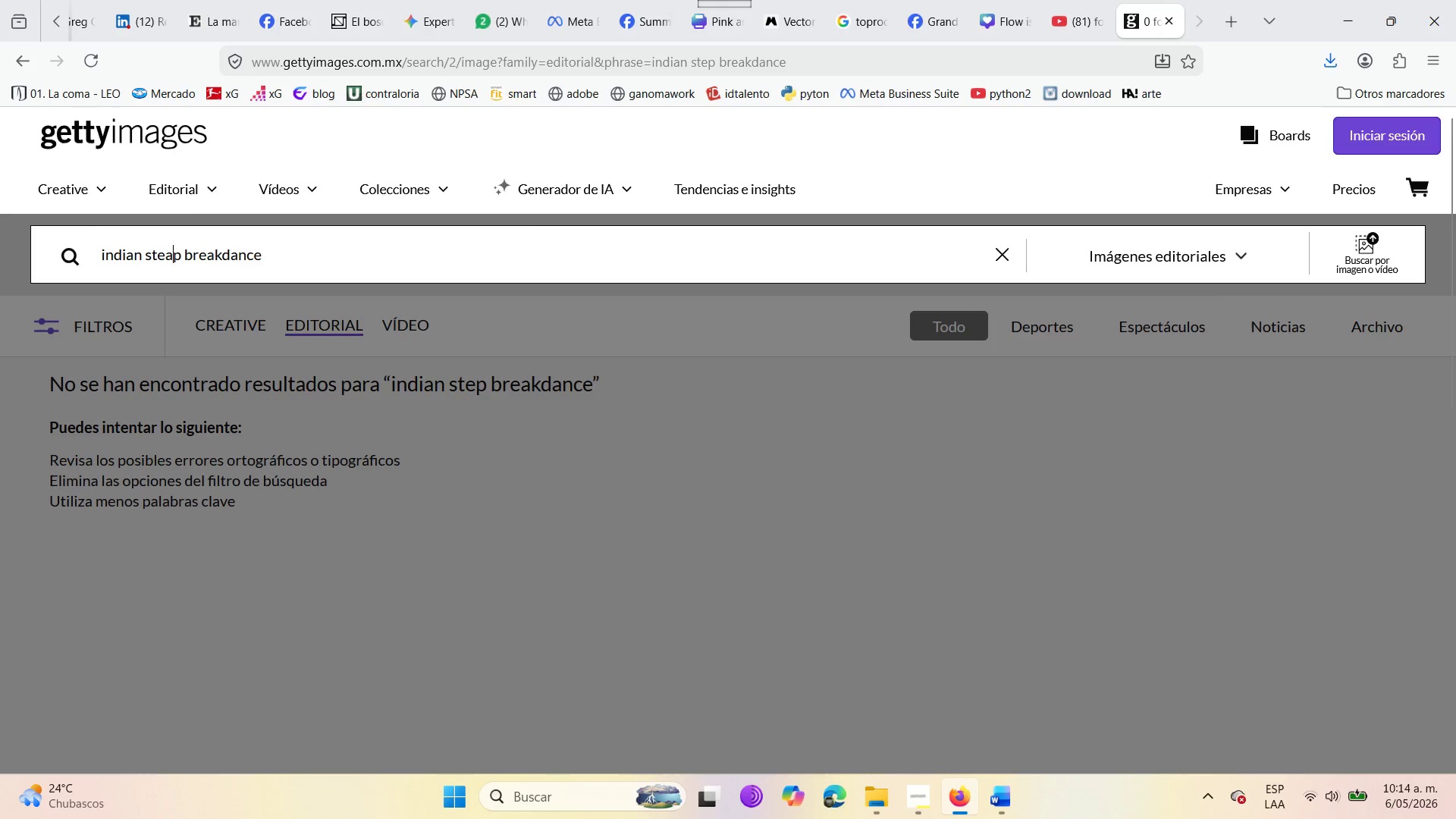 
key(Enter)
 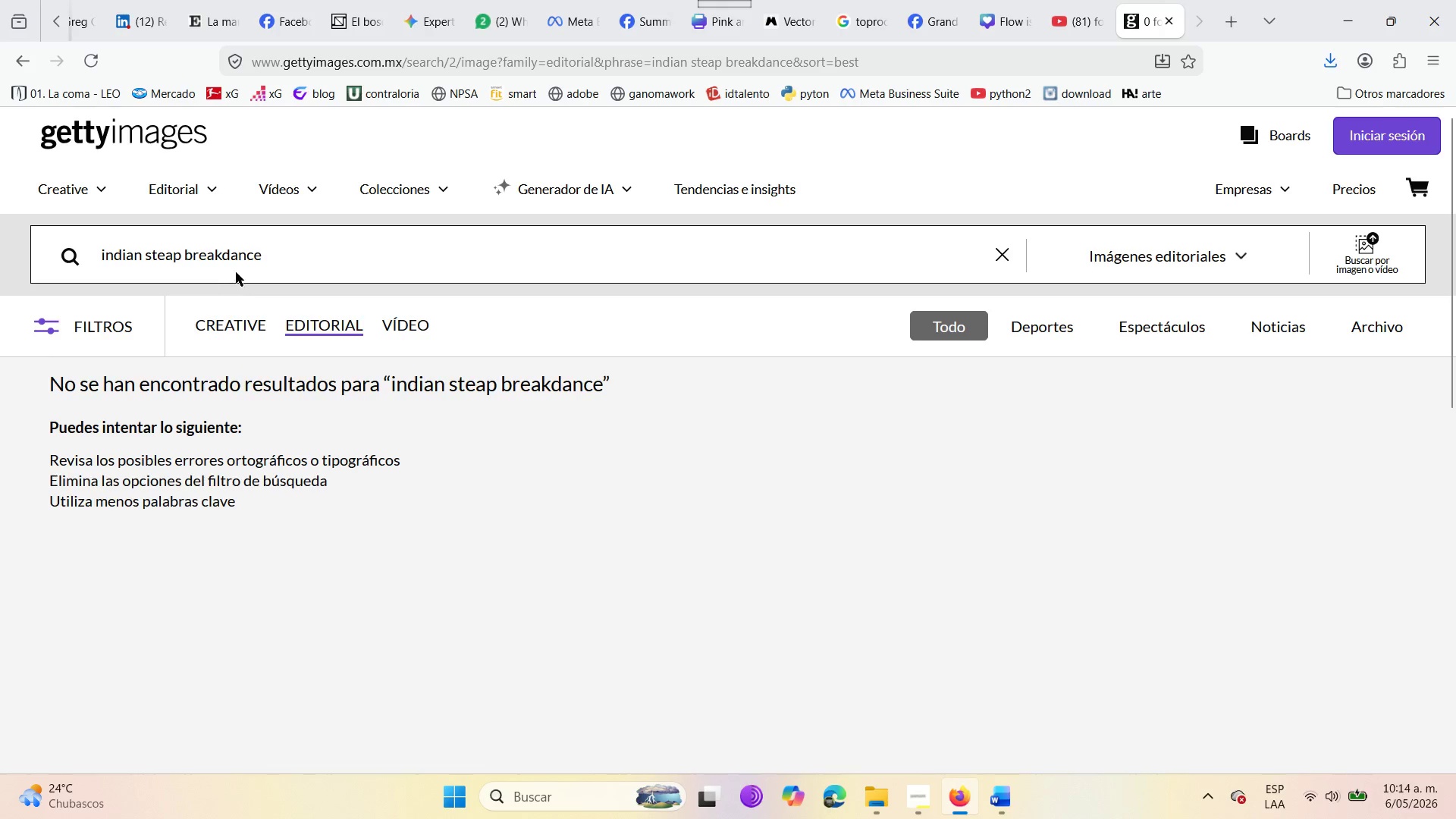 
left_click([271, 259])
 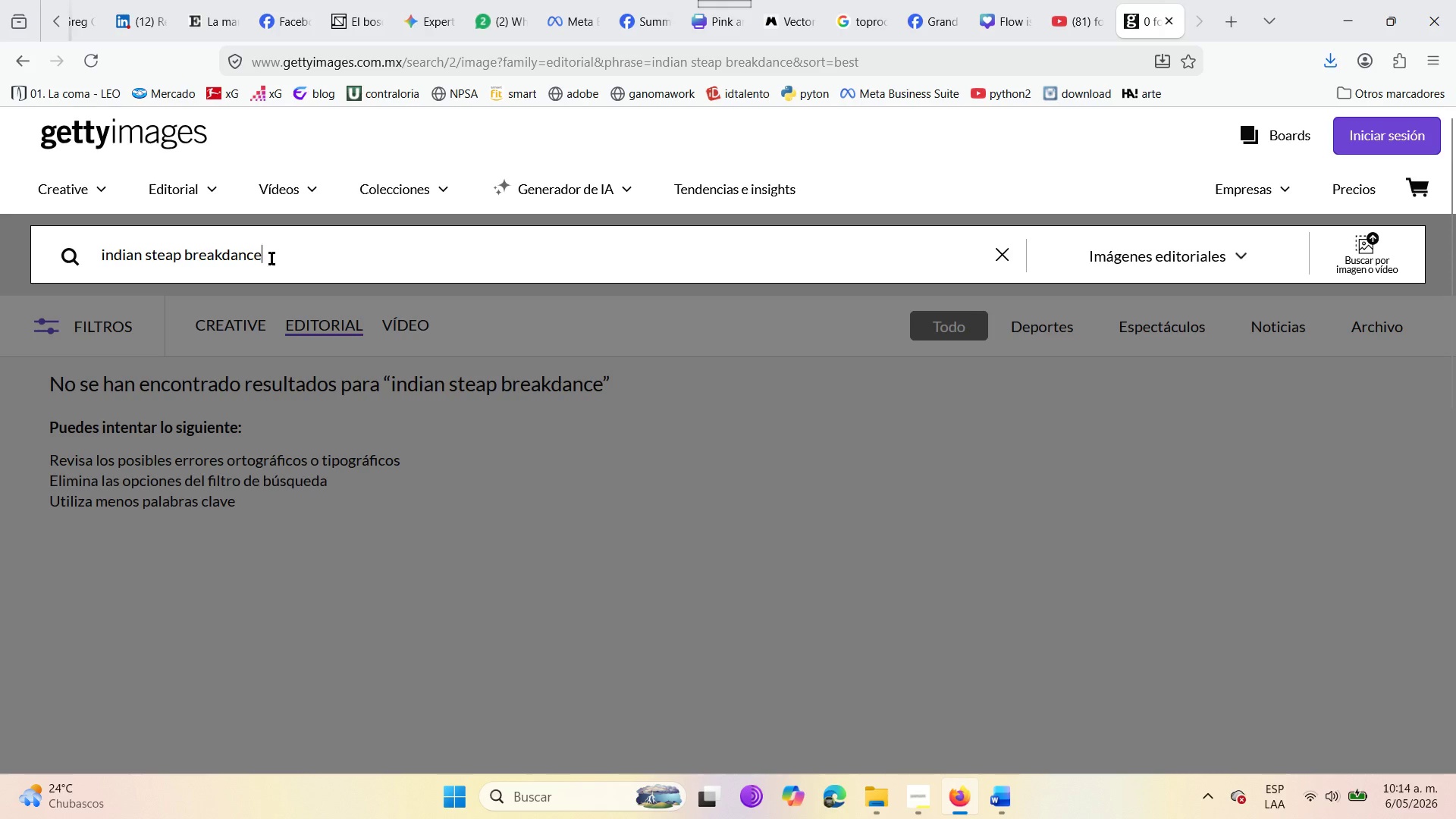 
hold_key(key=Backspace, duration=0.75)
 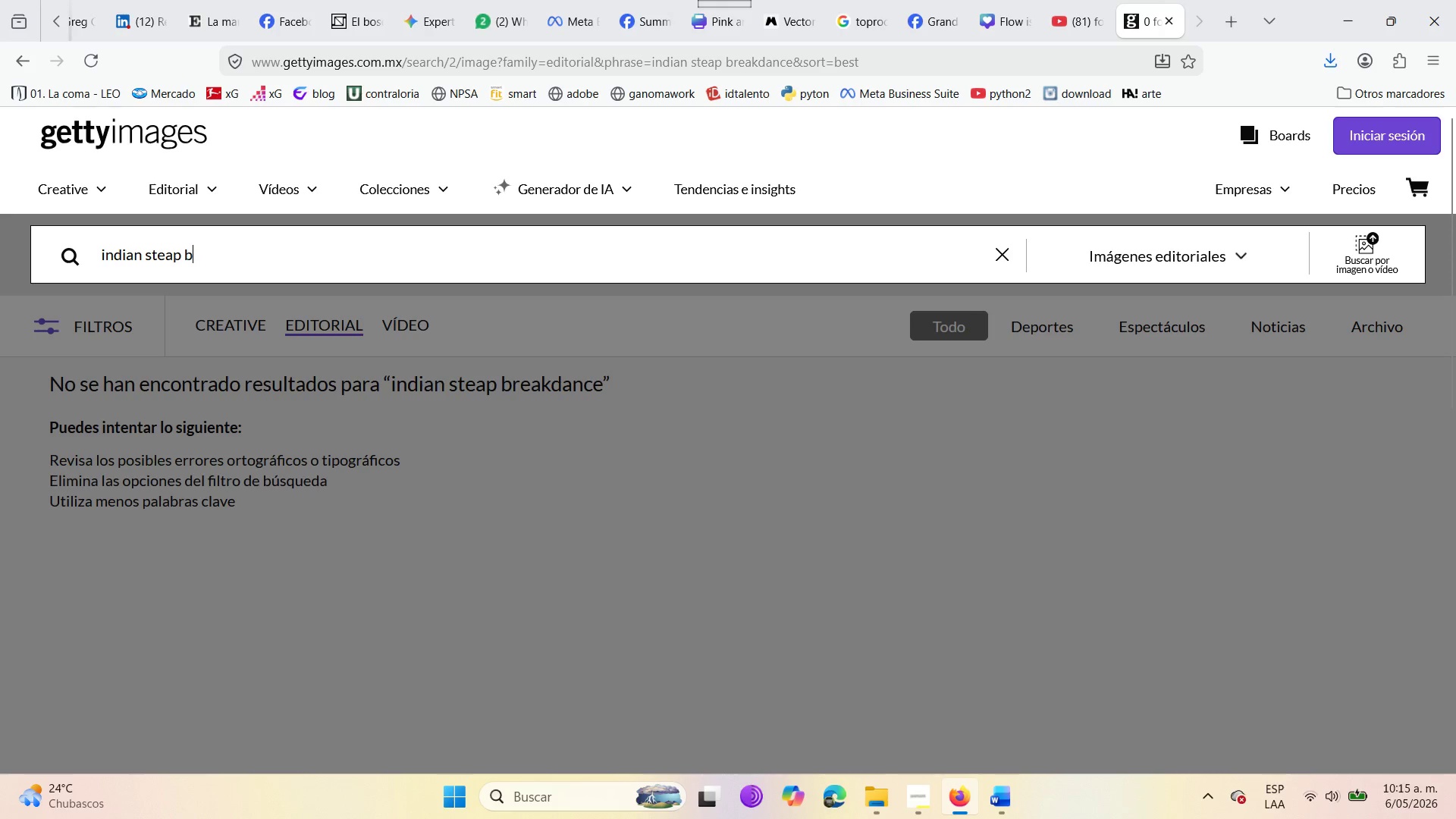 
key(Backspace)
 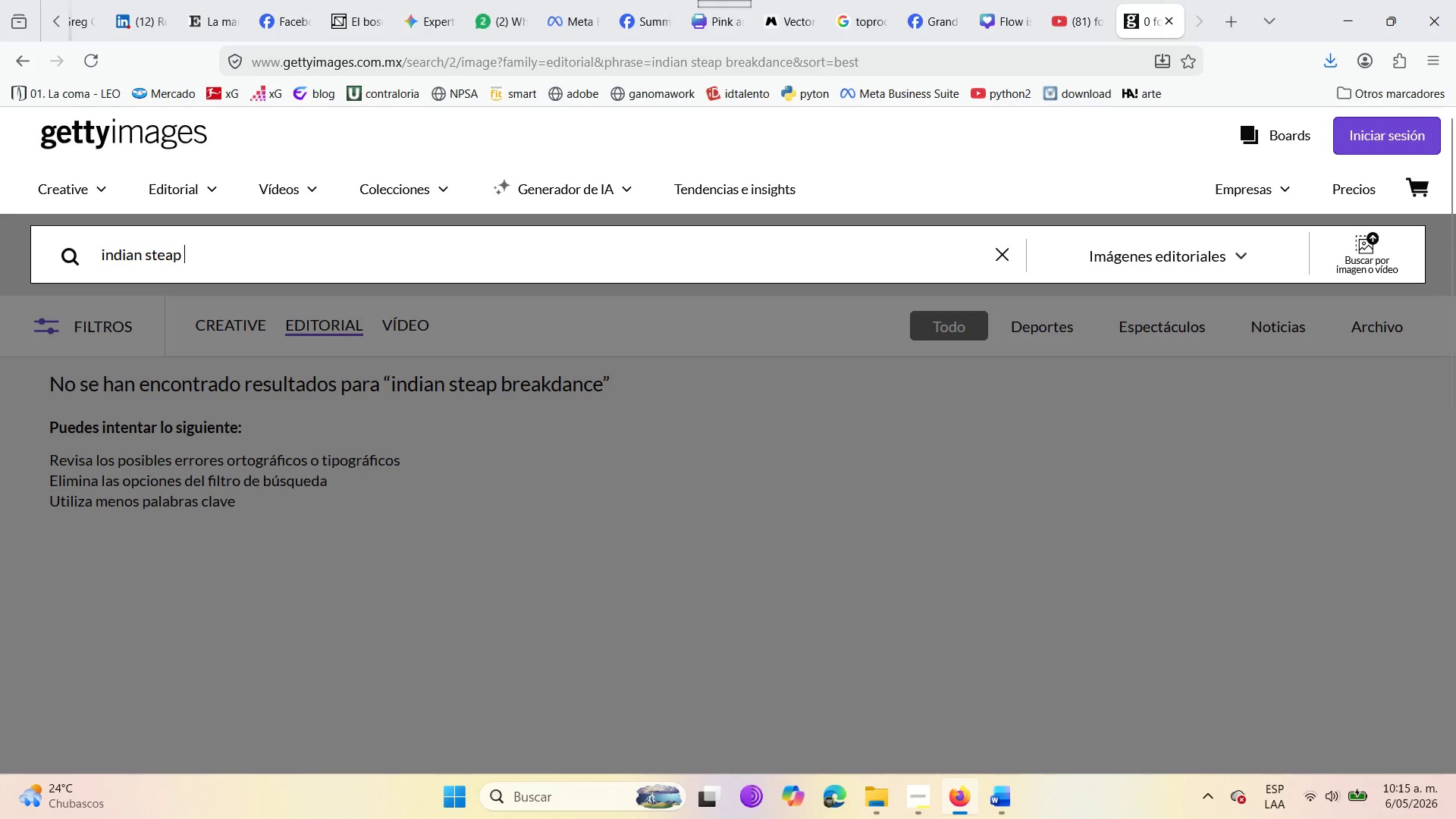 
key(Backspace)
 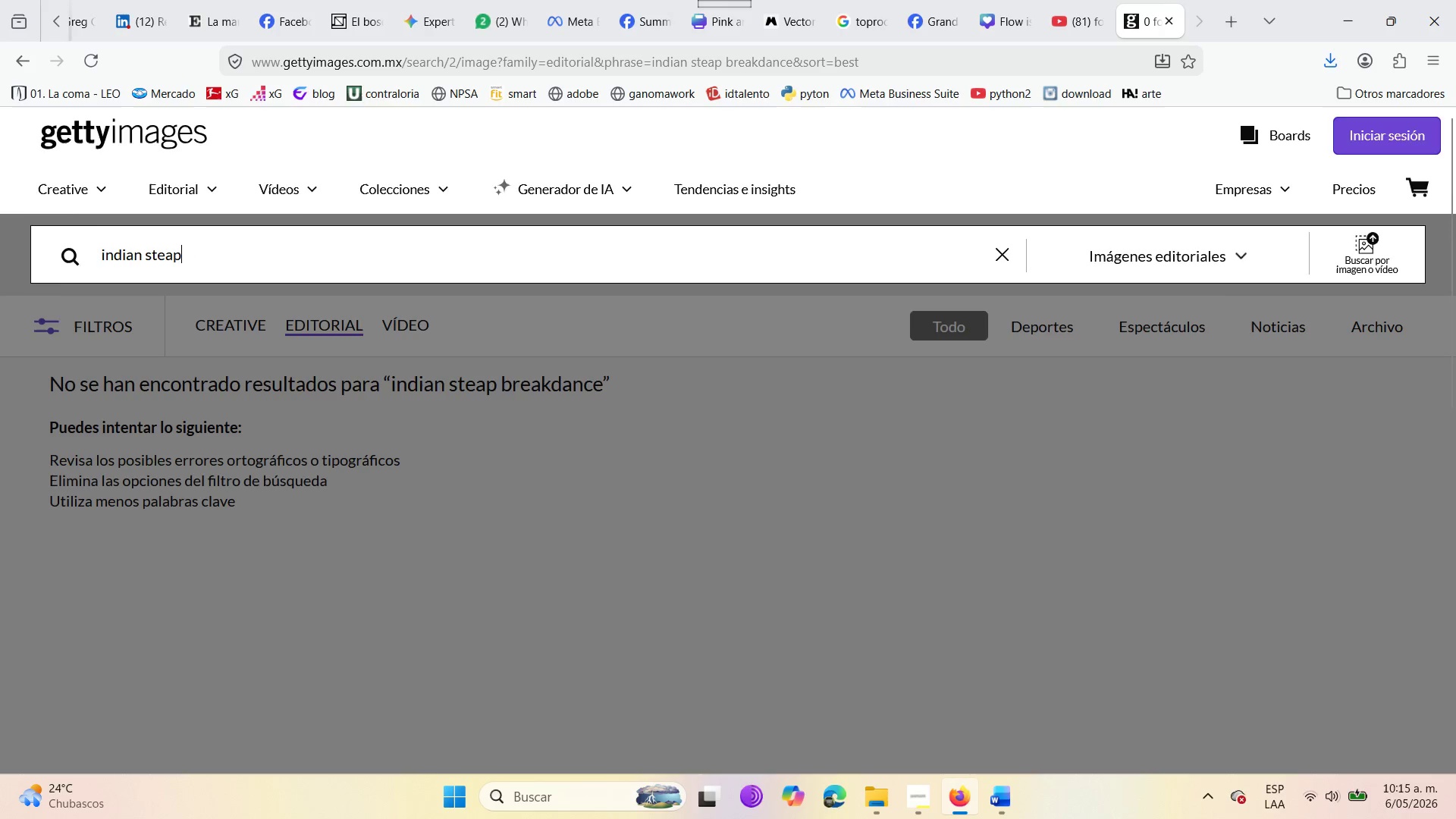 
key(Enter)
 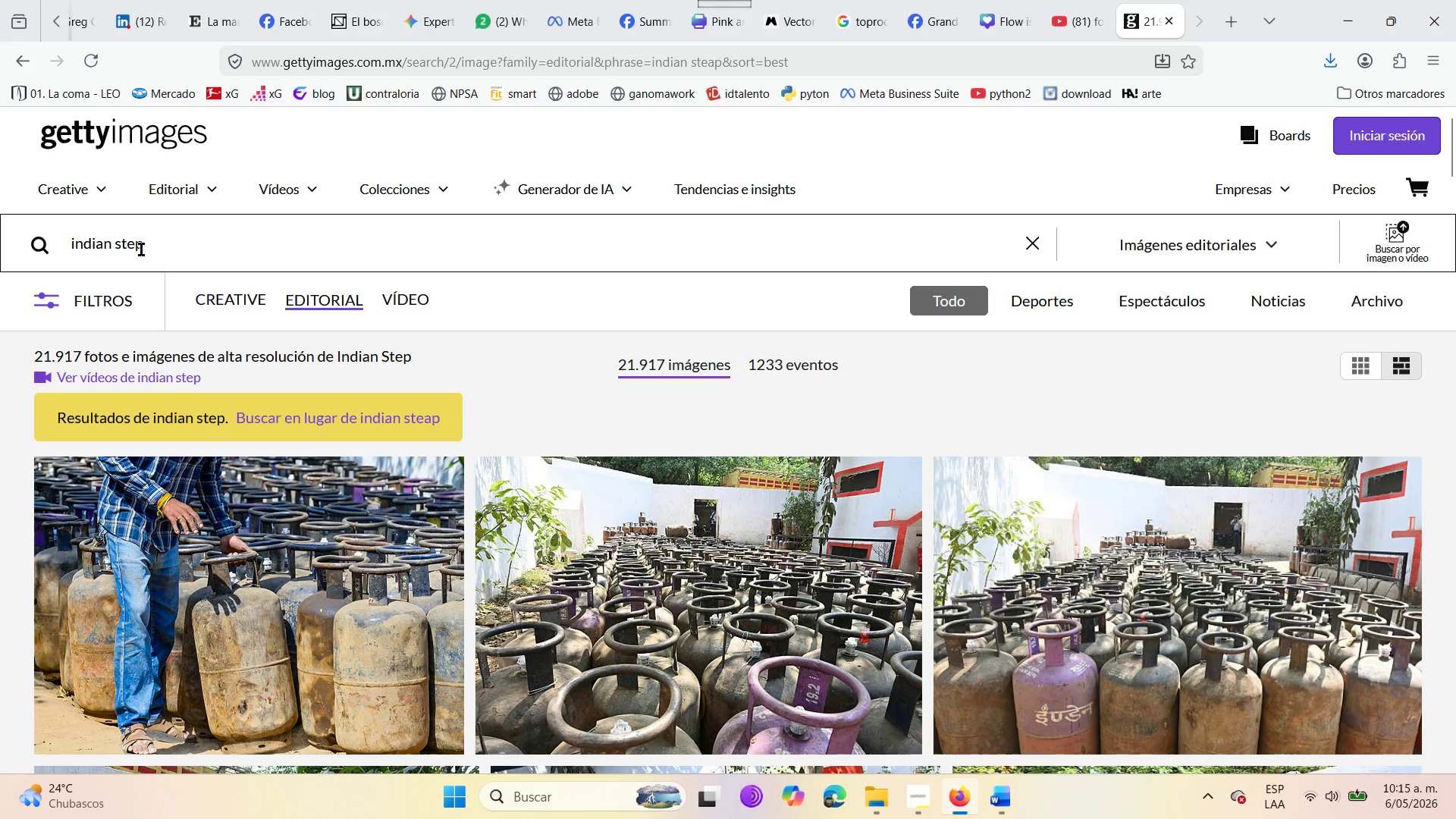 
left_click_drag(start_coordinate=[155, 251], to_coordinate=[67, 250])
 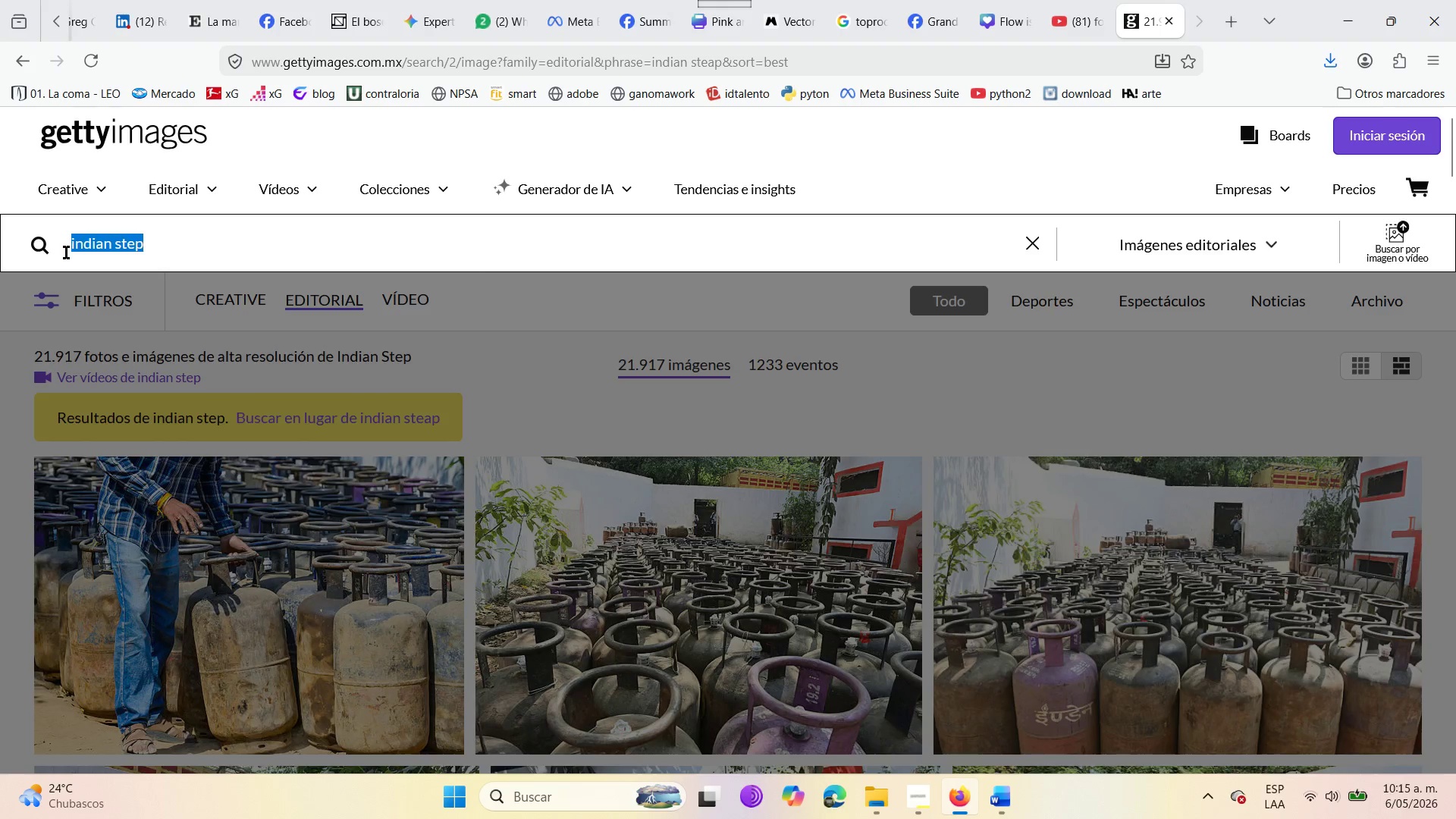 
key(Backspace)
type(break dance)
 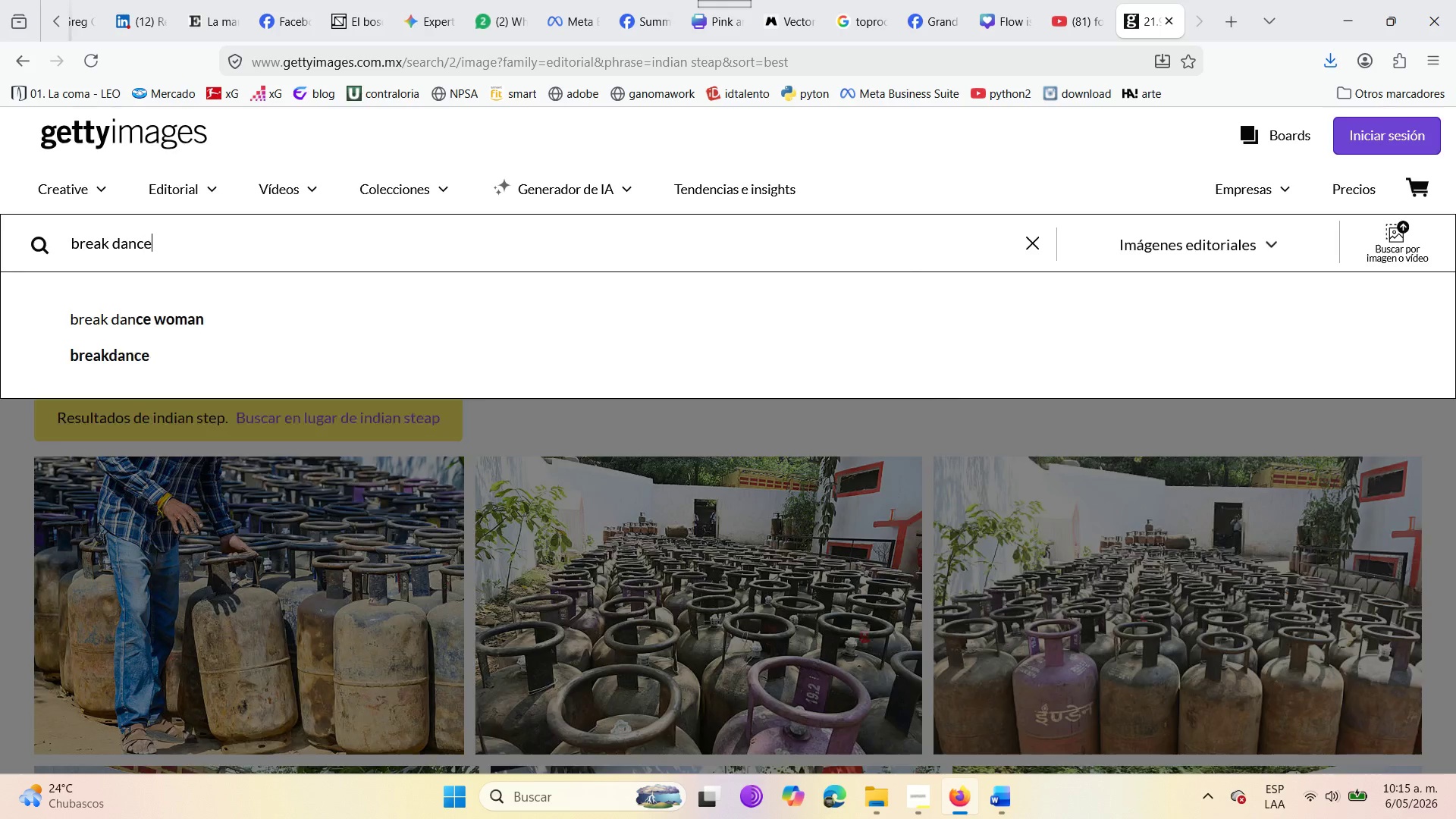 
key(Enter)
 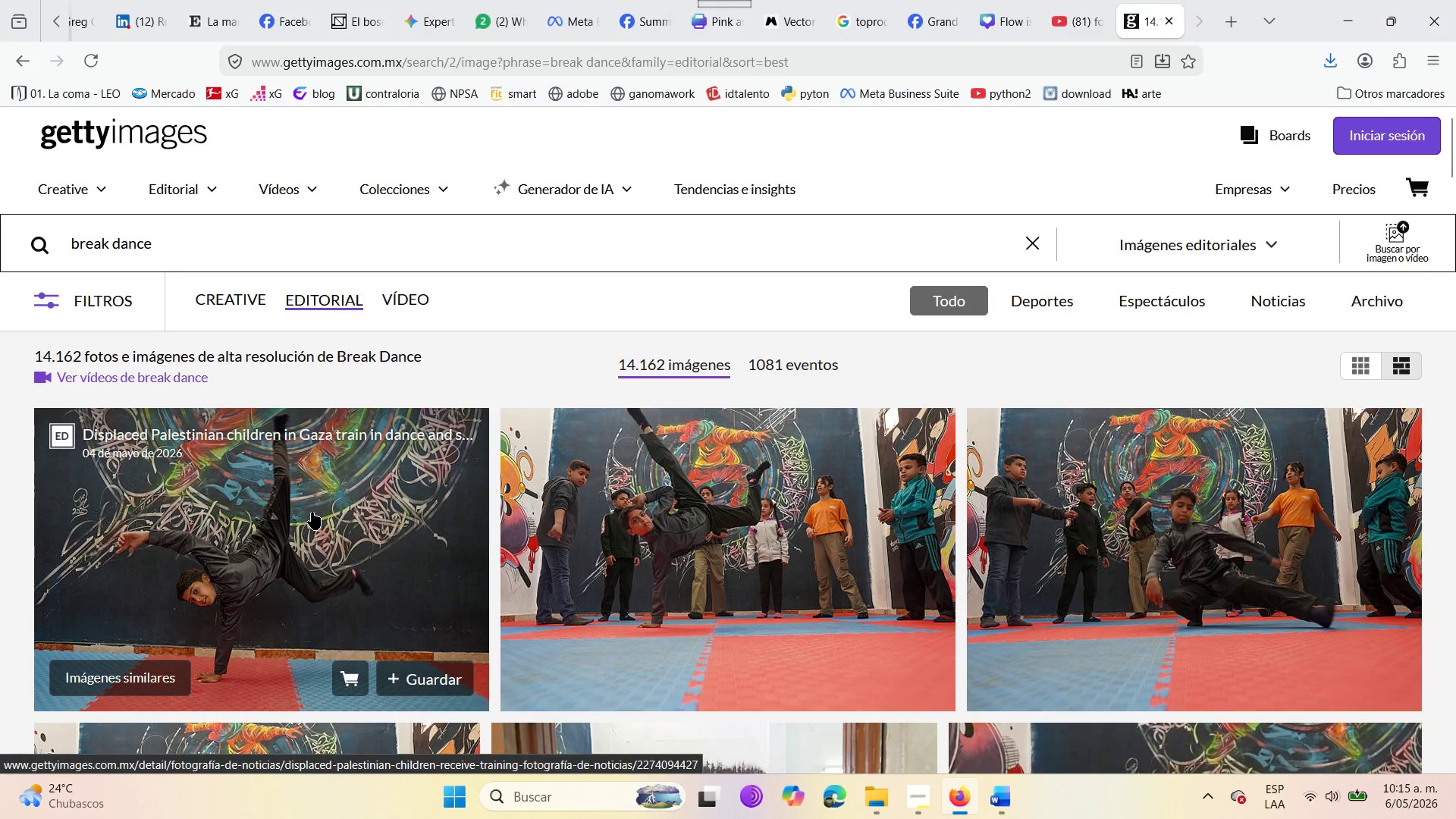 
scroll: coordinate [628, 500], scroll_direction: down, amount: 7.0
 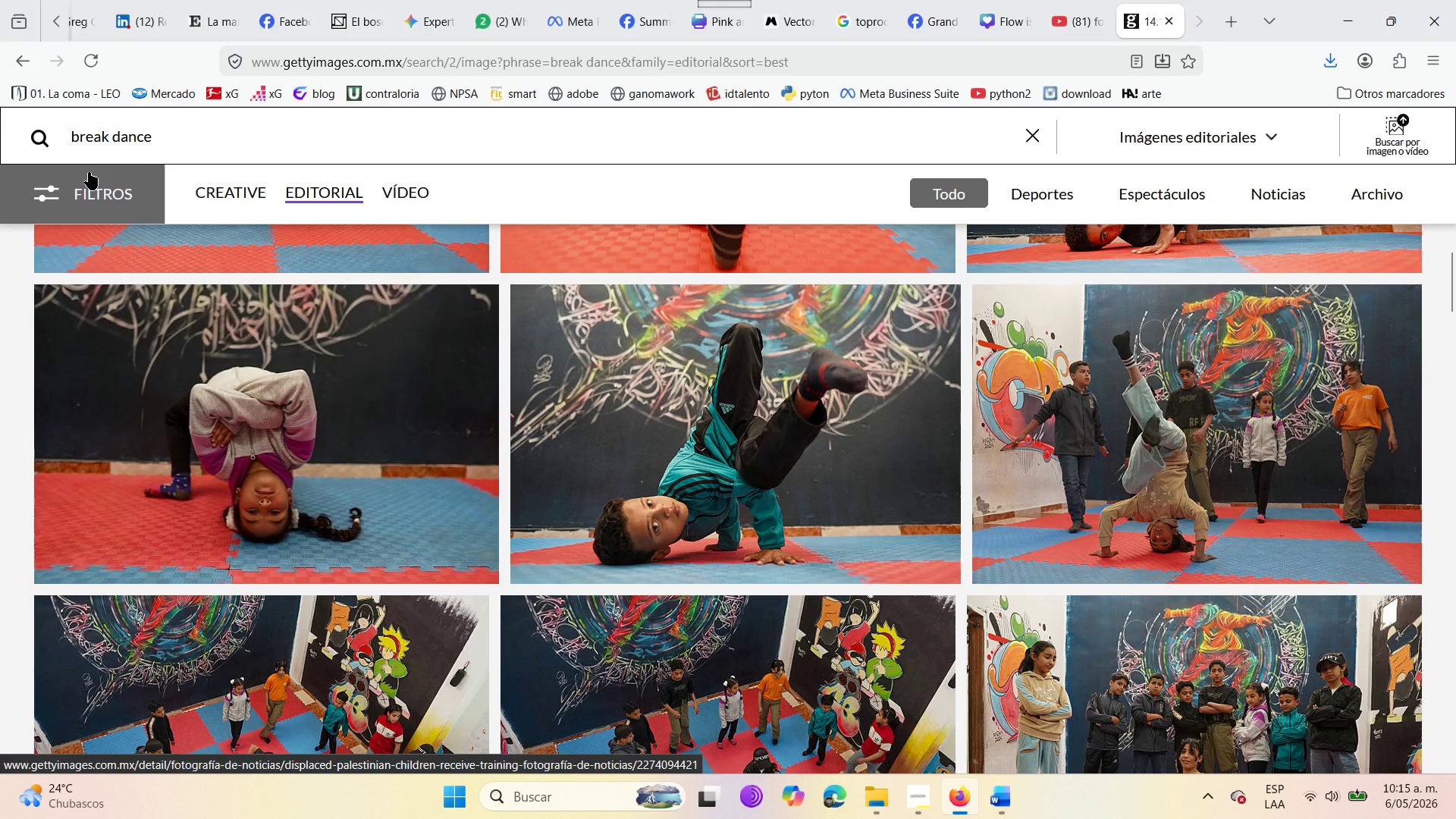 
left_click([112, 137])
 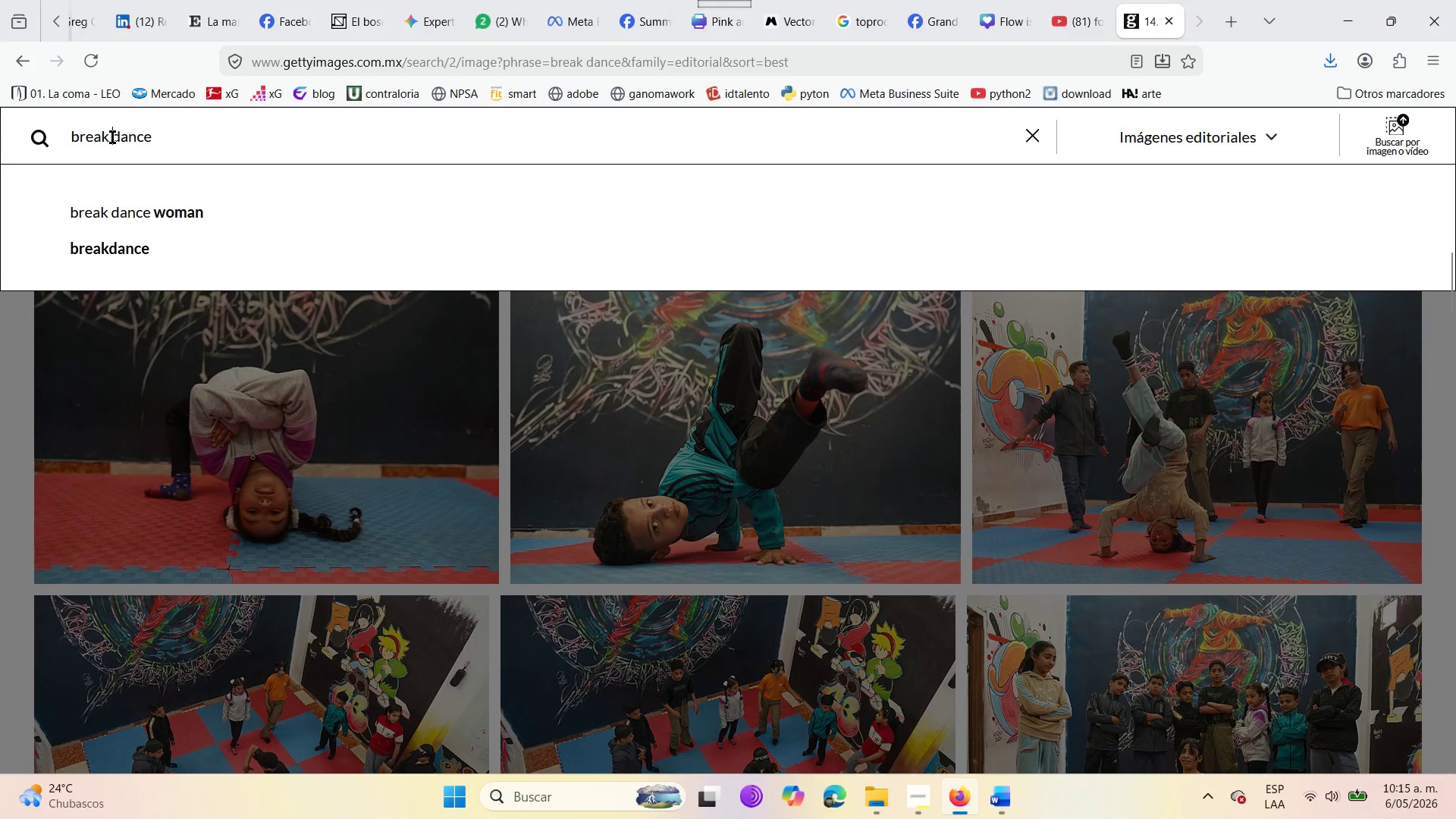 
key(Backspace)
 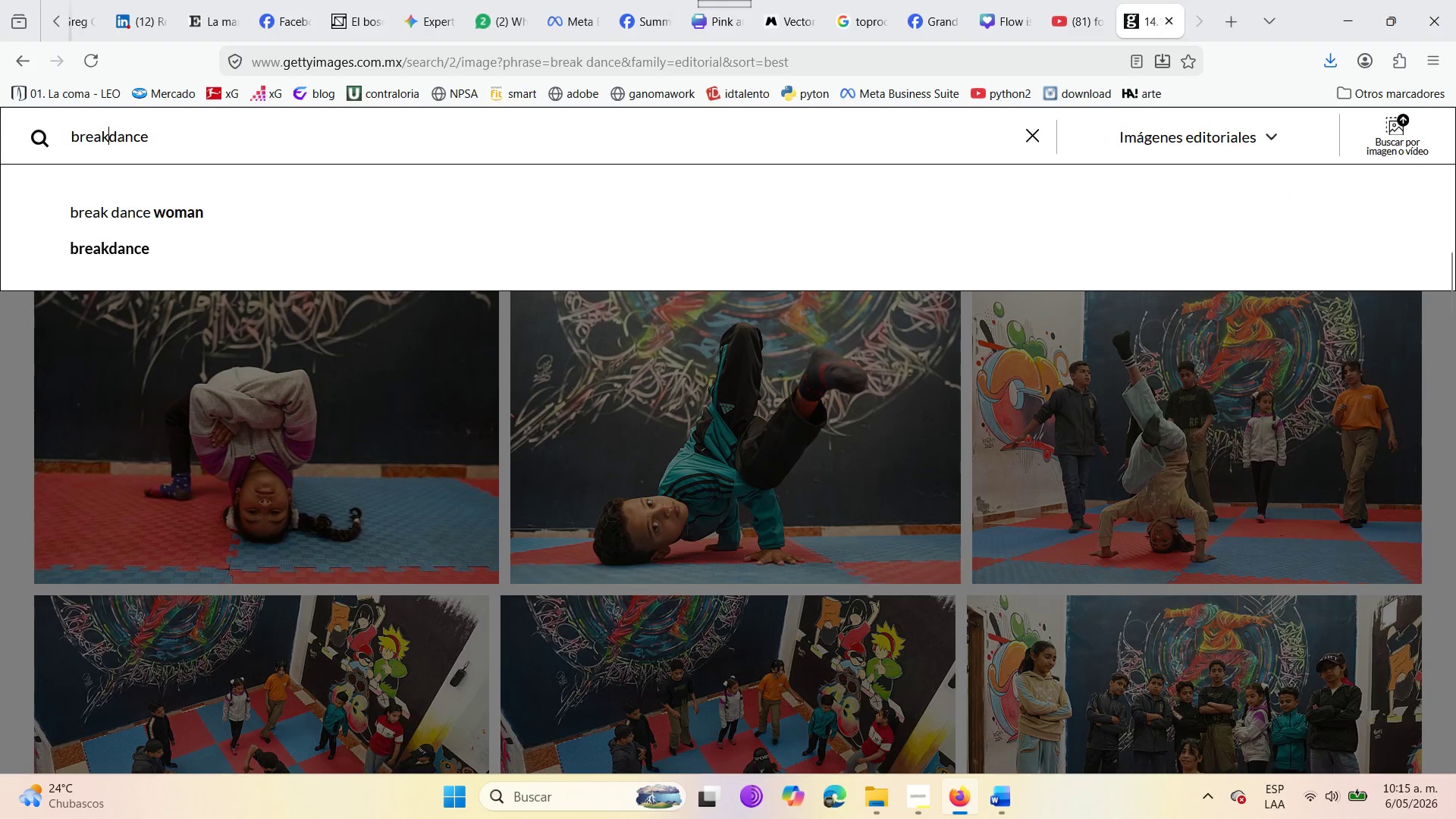 
key(Enter)
 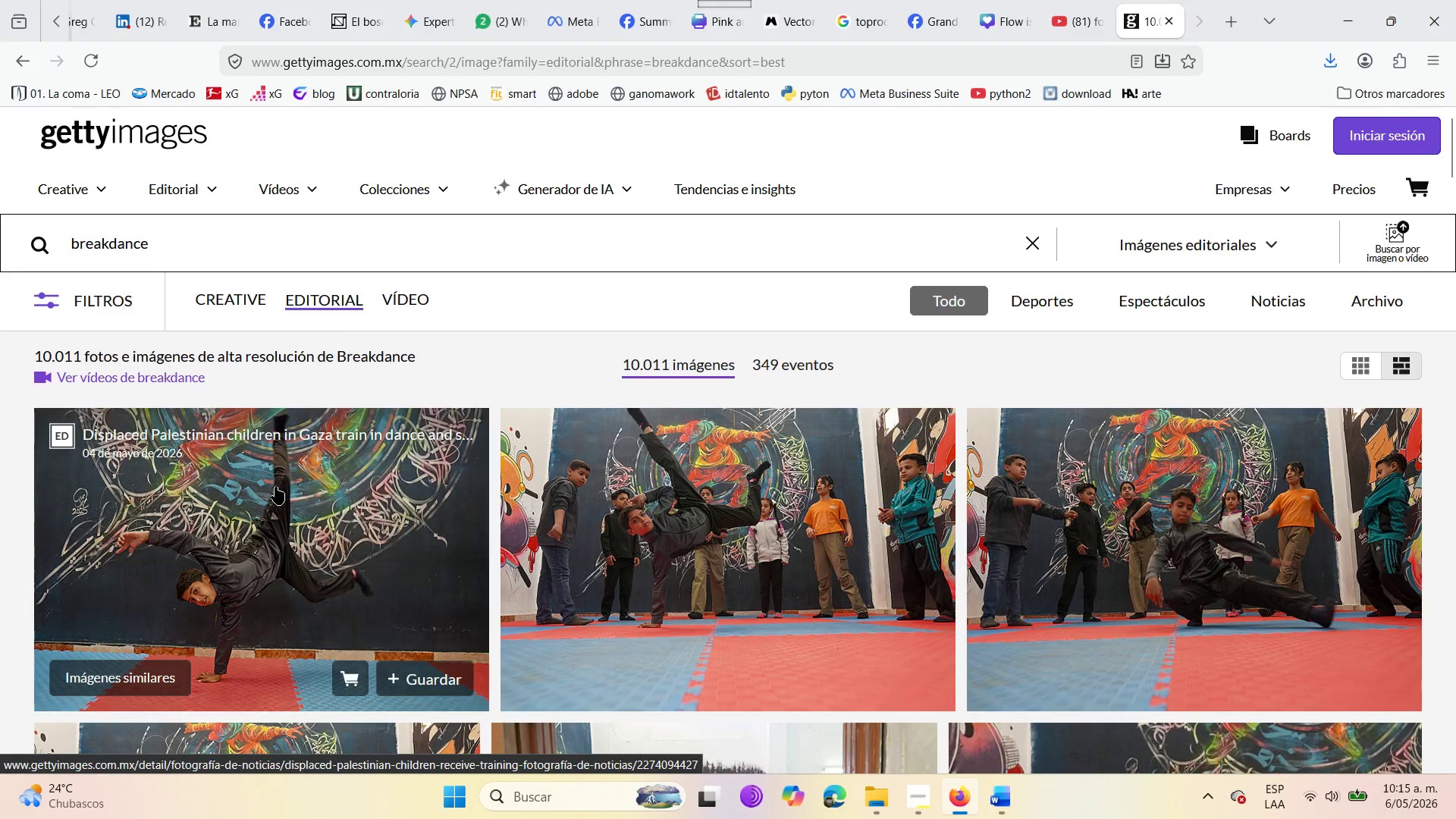 
scroll: coordinate [496, 453], scroll_direction: down, amount: 51.0
 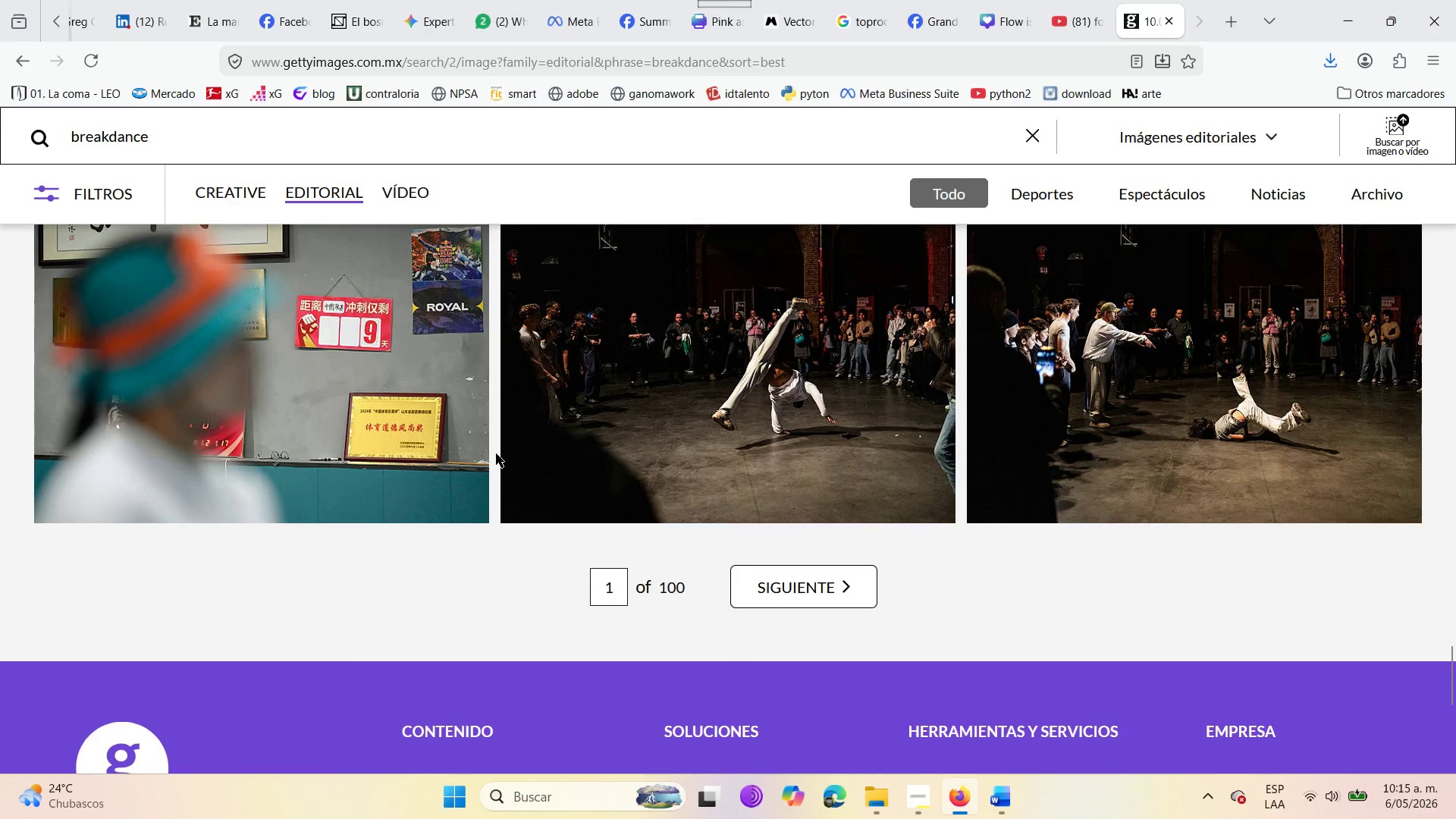 
scroll: coordinate [496, 453], scroll_direction: up, amount: 5.0
 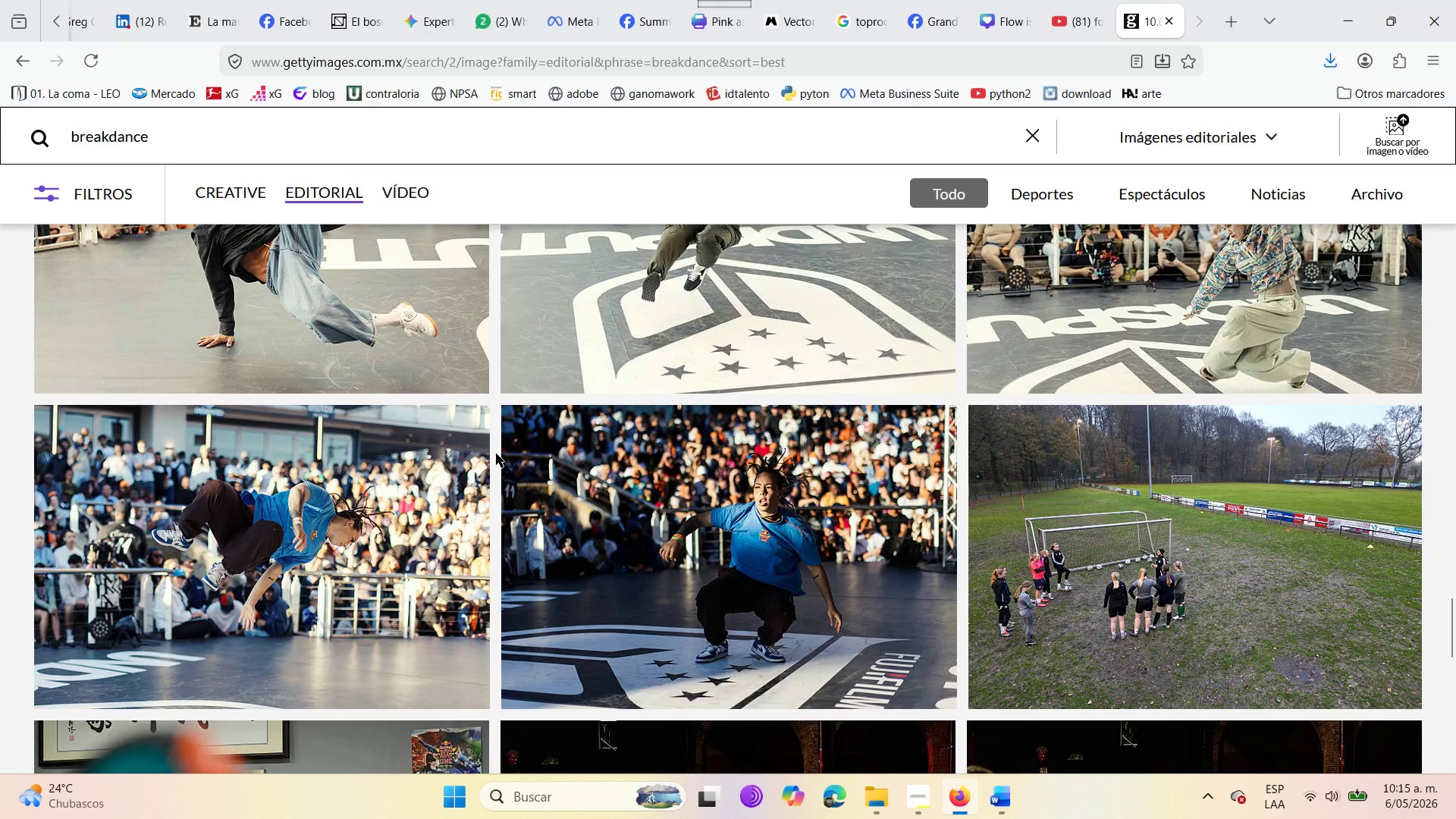 
scroll: coordinate [496, 453], scroll_direction: down, amount: 4.0
 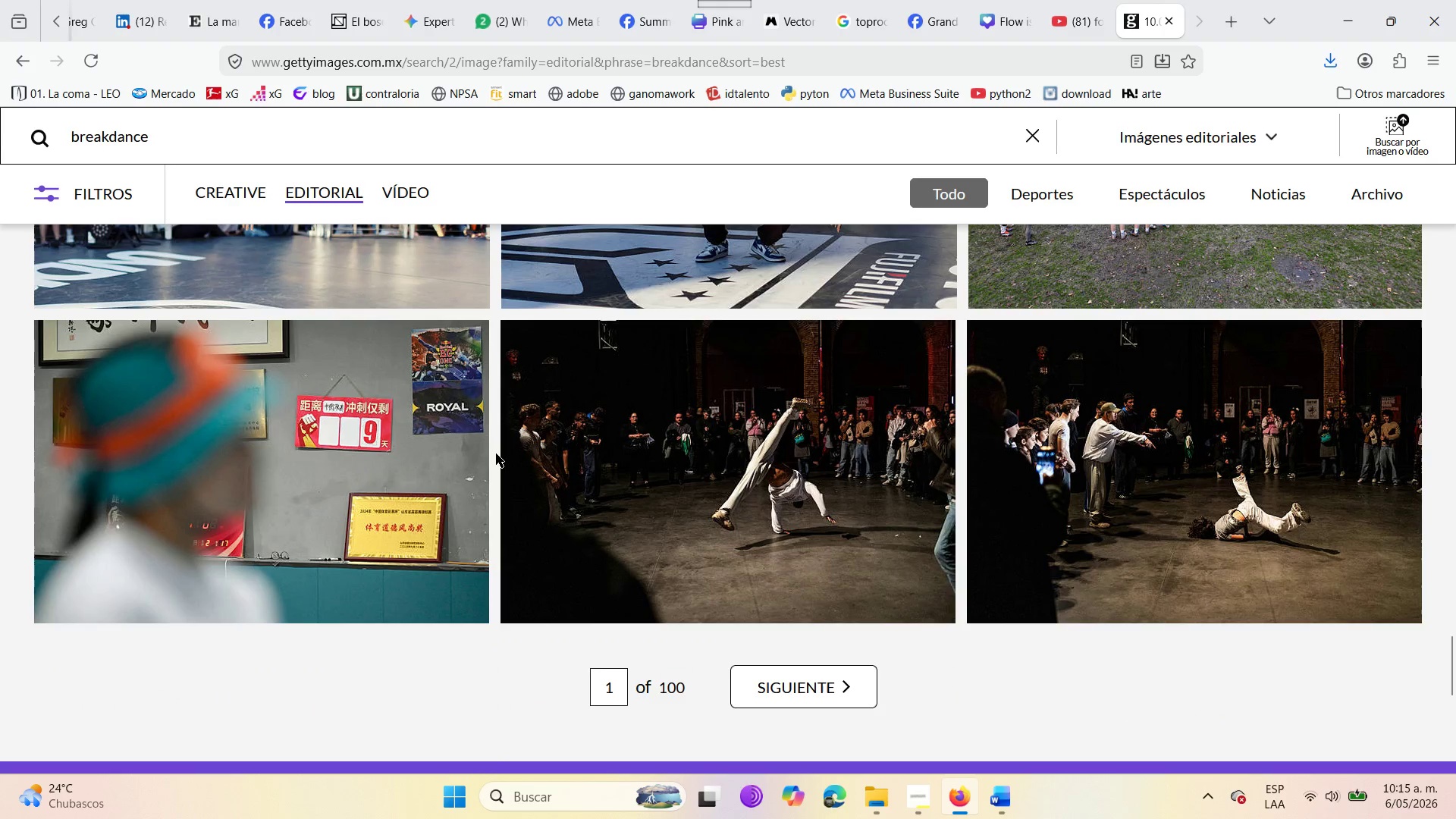 
scroll: coordinate [496, 453], scroll_direction: up, amount: 3.0
 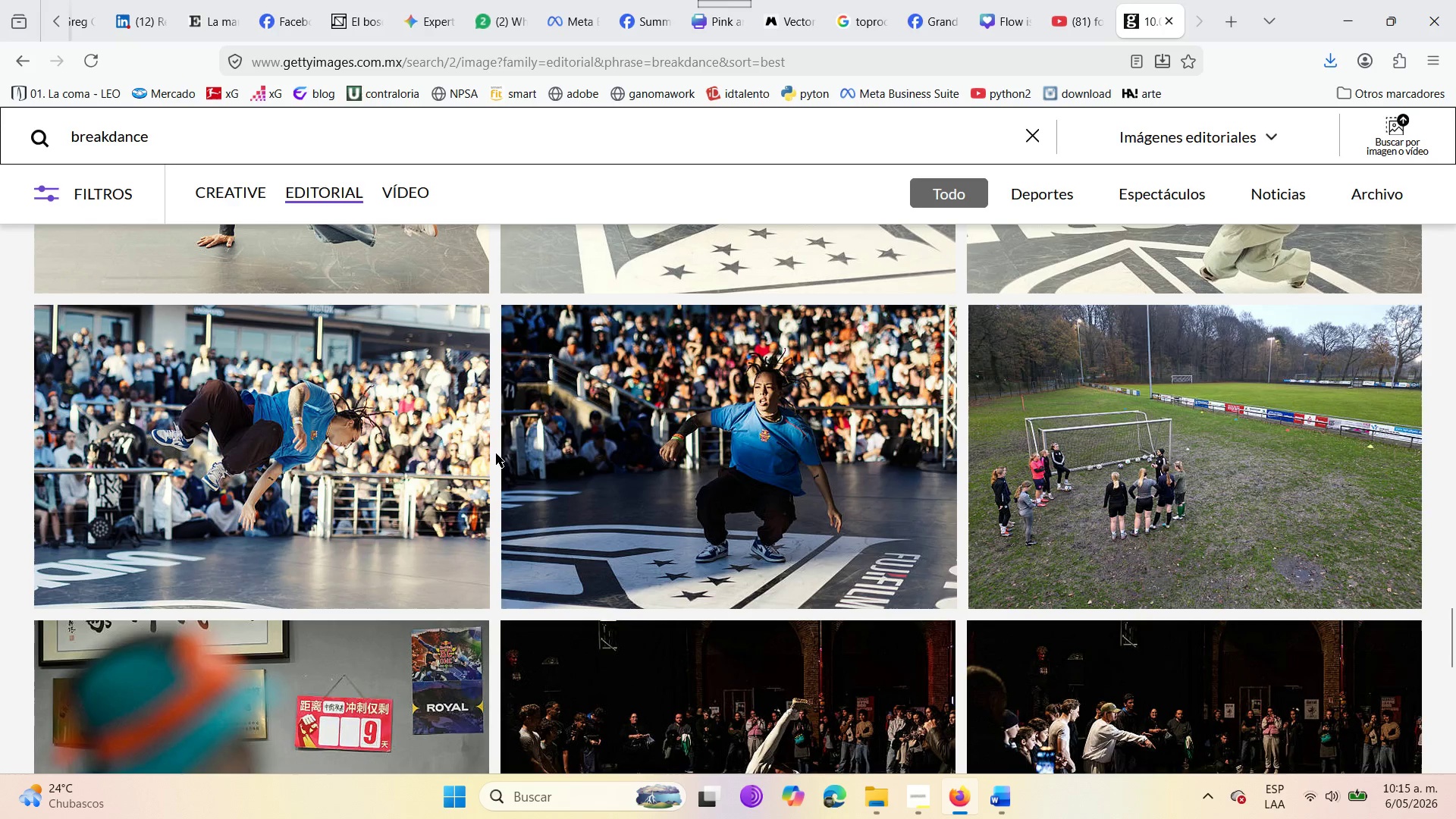 
scroll: coordinate [496, 453], scroll_direction: down, amount: 5.0
 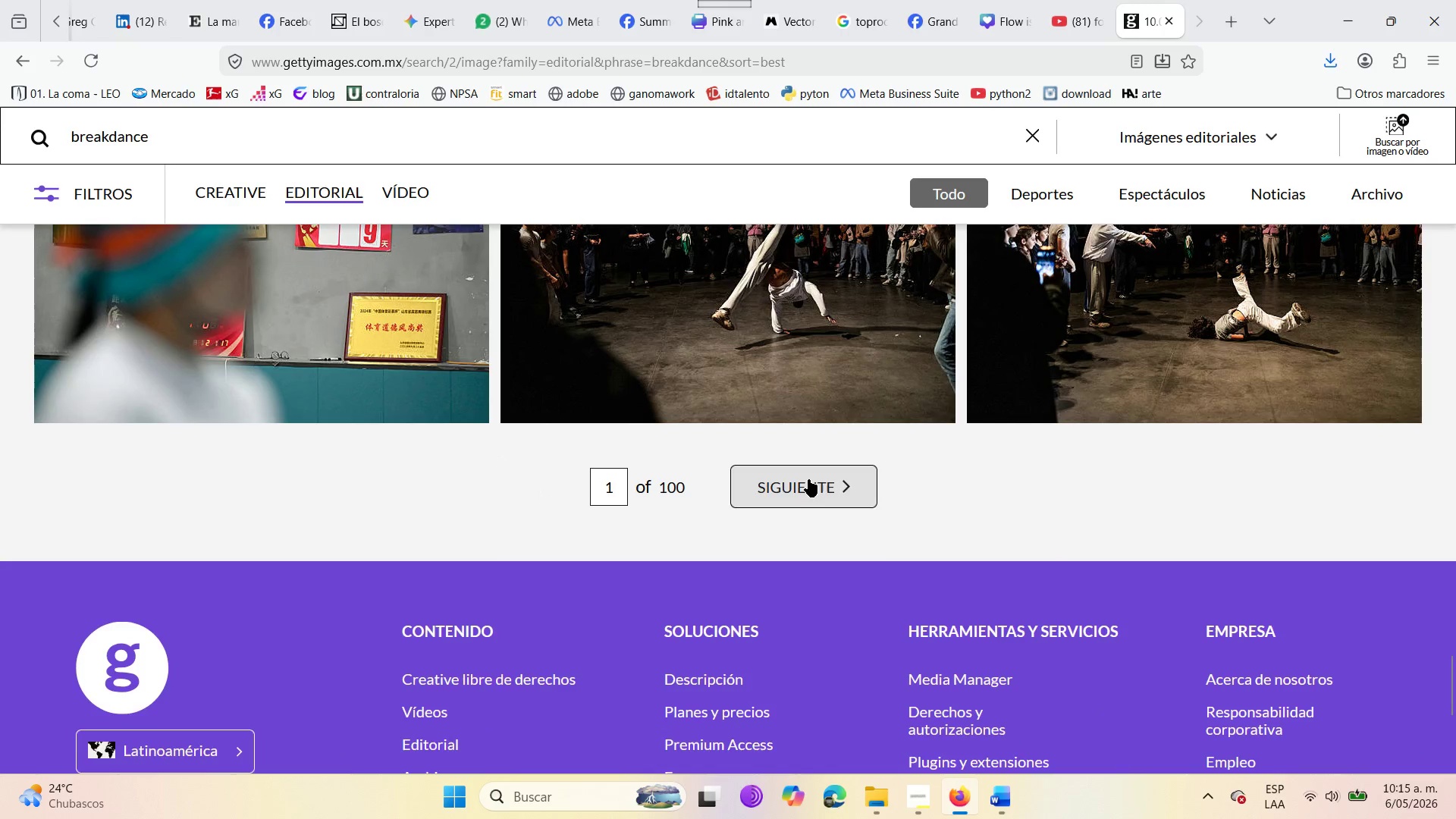 
left_click([808, 479])
 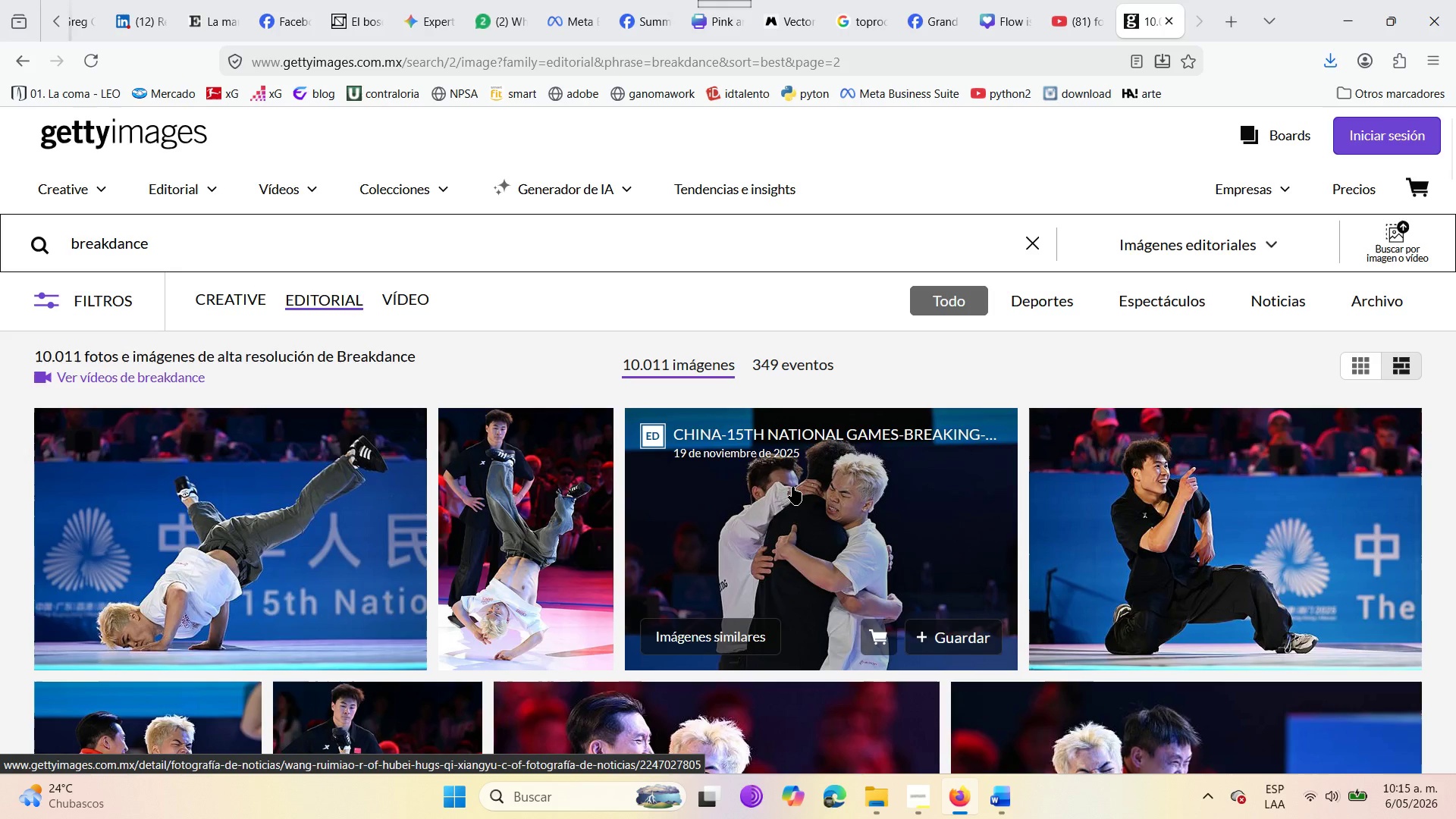 
wait(6.34)
 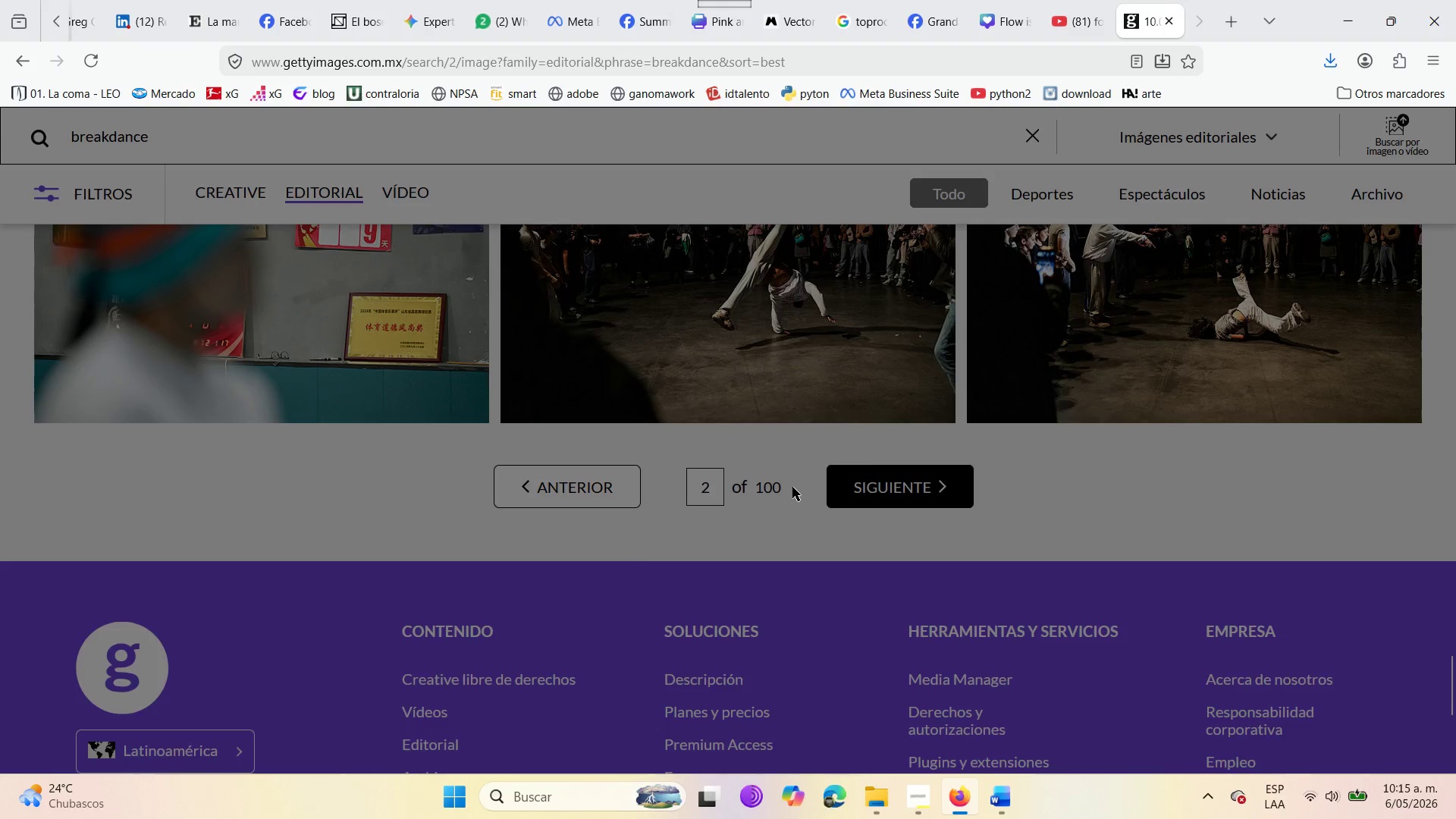 
scroll: coordinate [787, 472], scroll_direction: down, amount: 11.0
 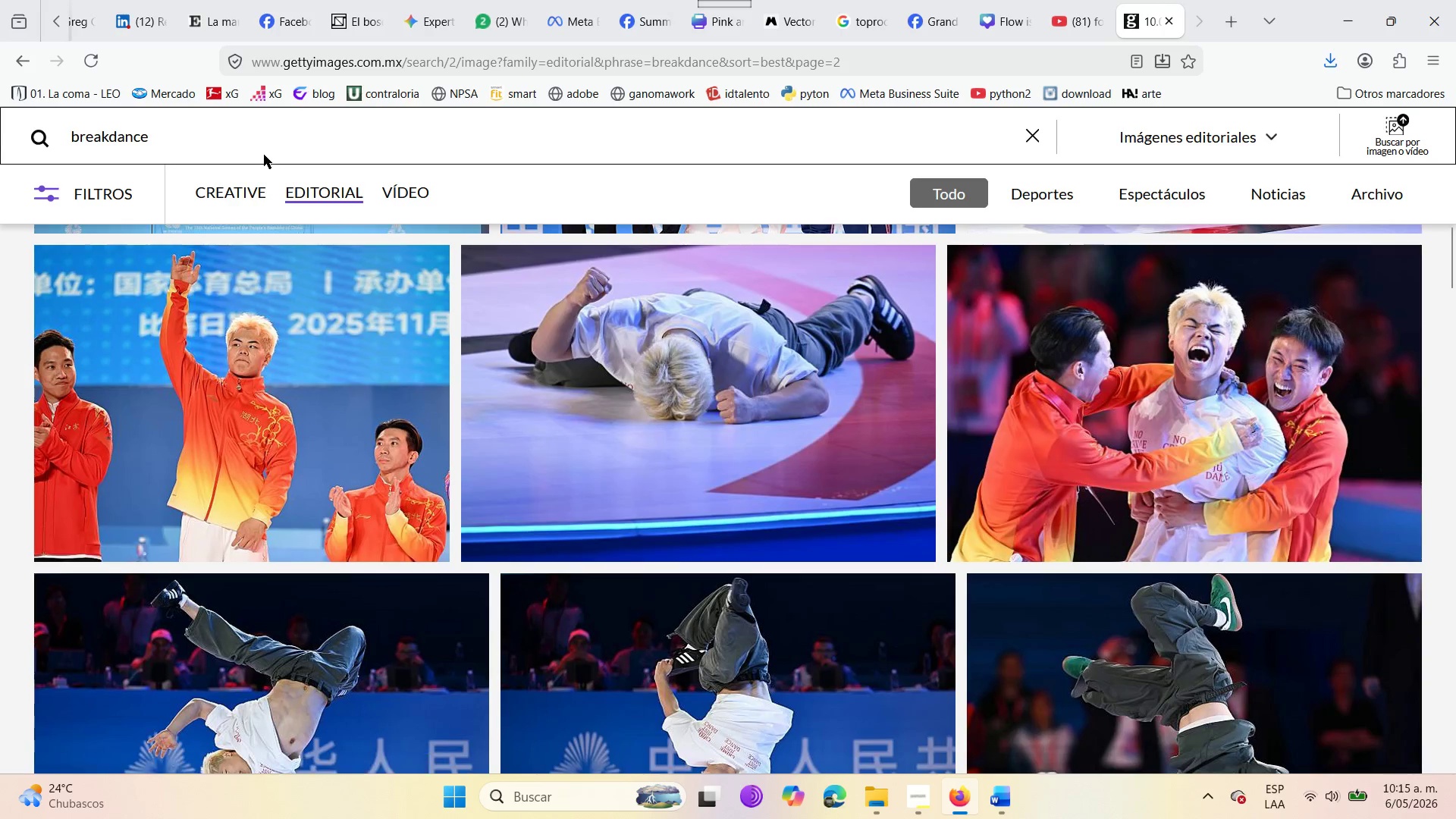 
left_click([257, 141])
 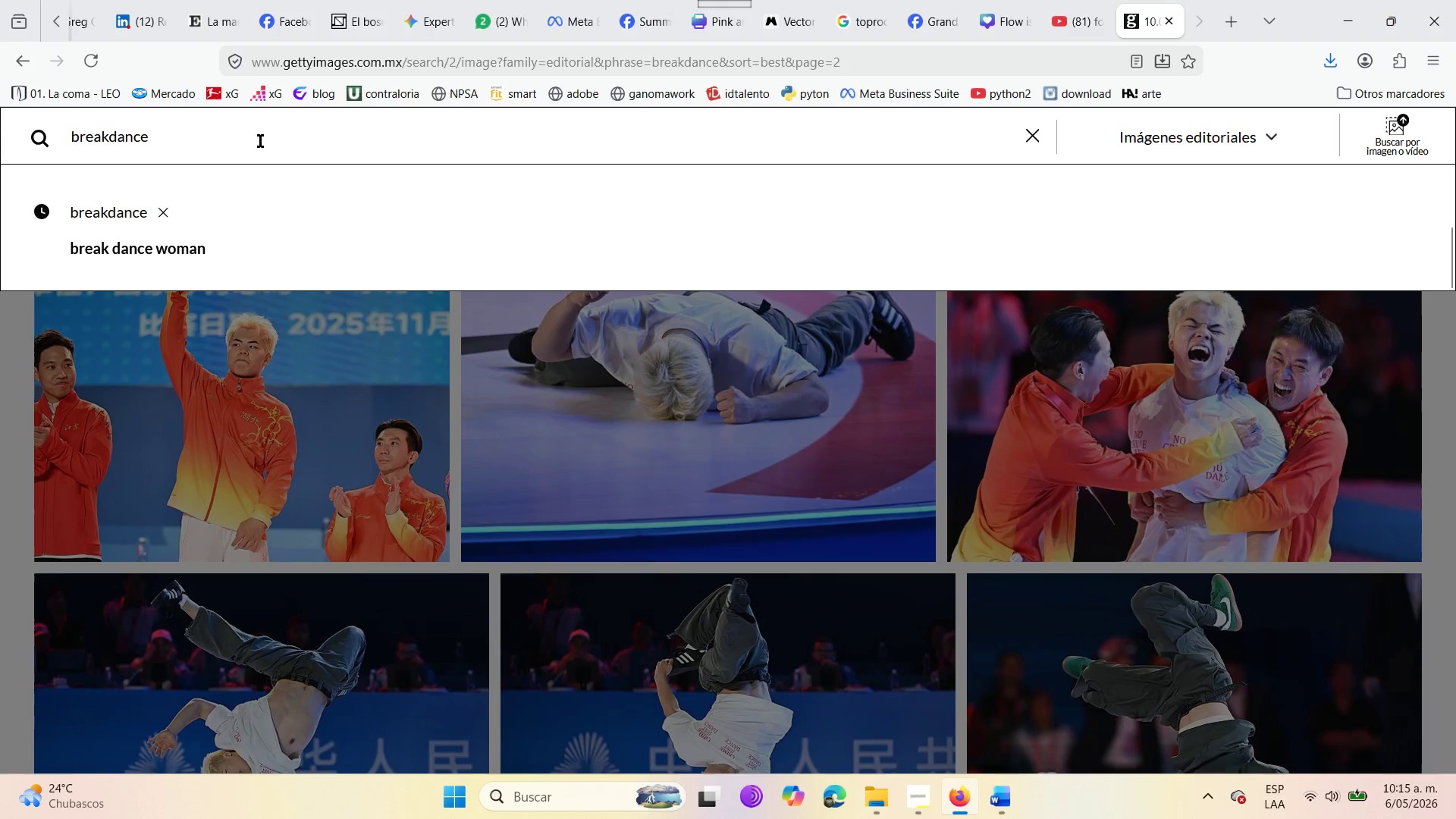 
type( indean s)
key(Backspace)
key(Backspace)
key(Backspace)
key(Backspace)
key(Backspace)
key(Backspace)
key(Backspace)
key(Backspace)
 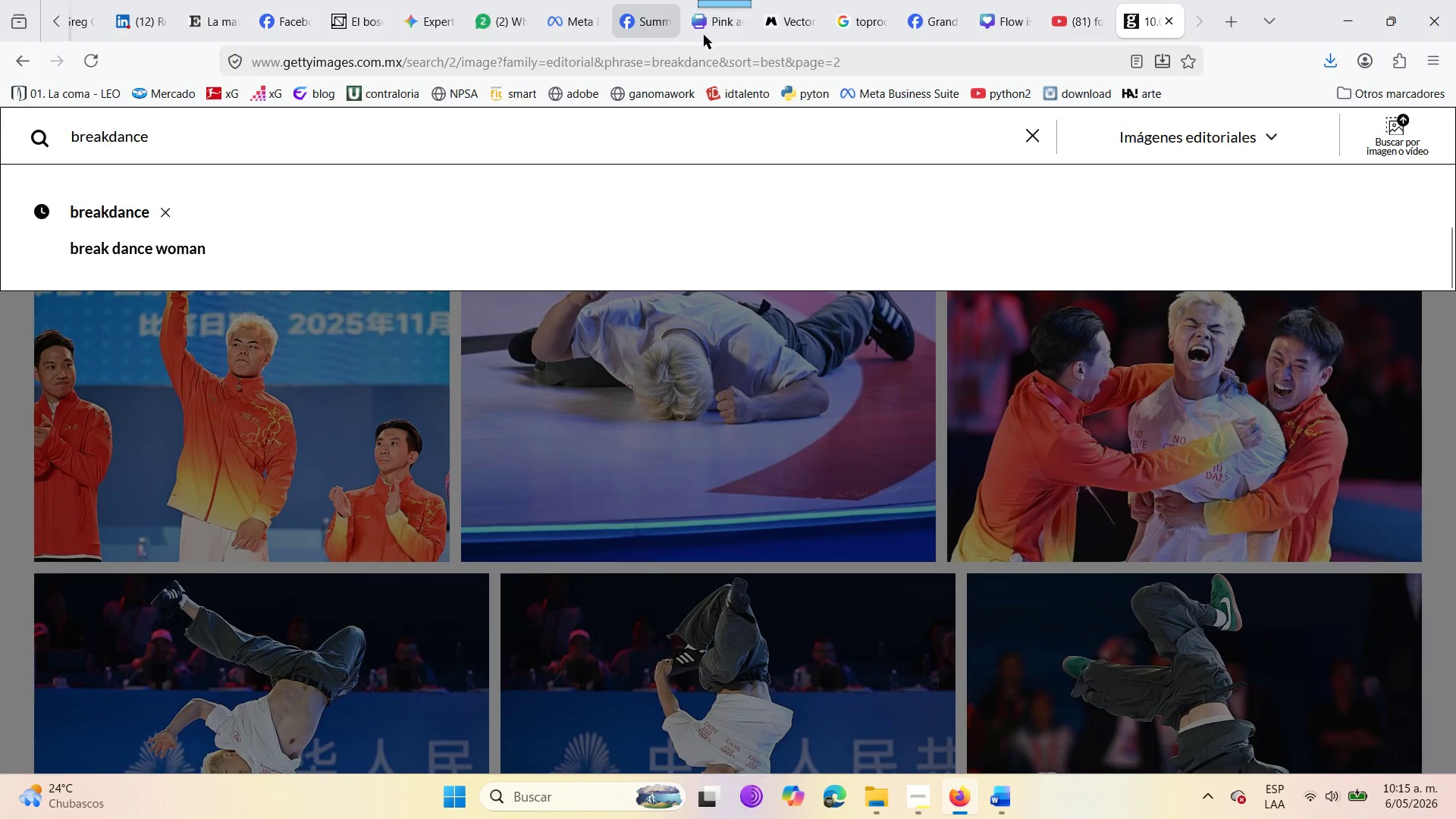 
left_click([849, 3])
 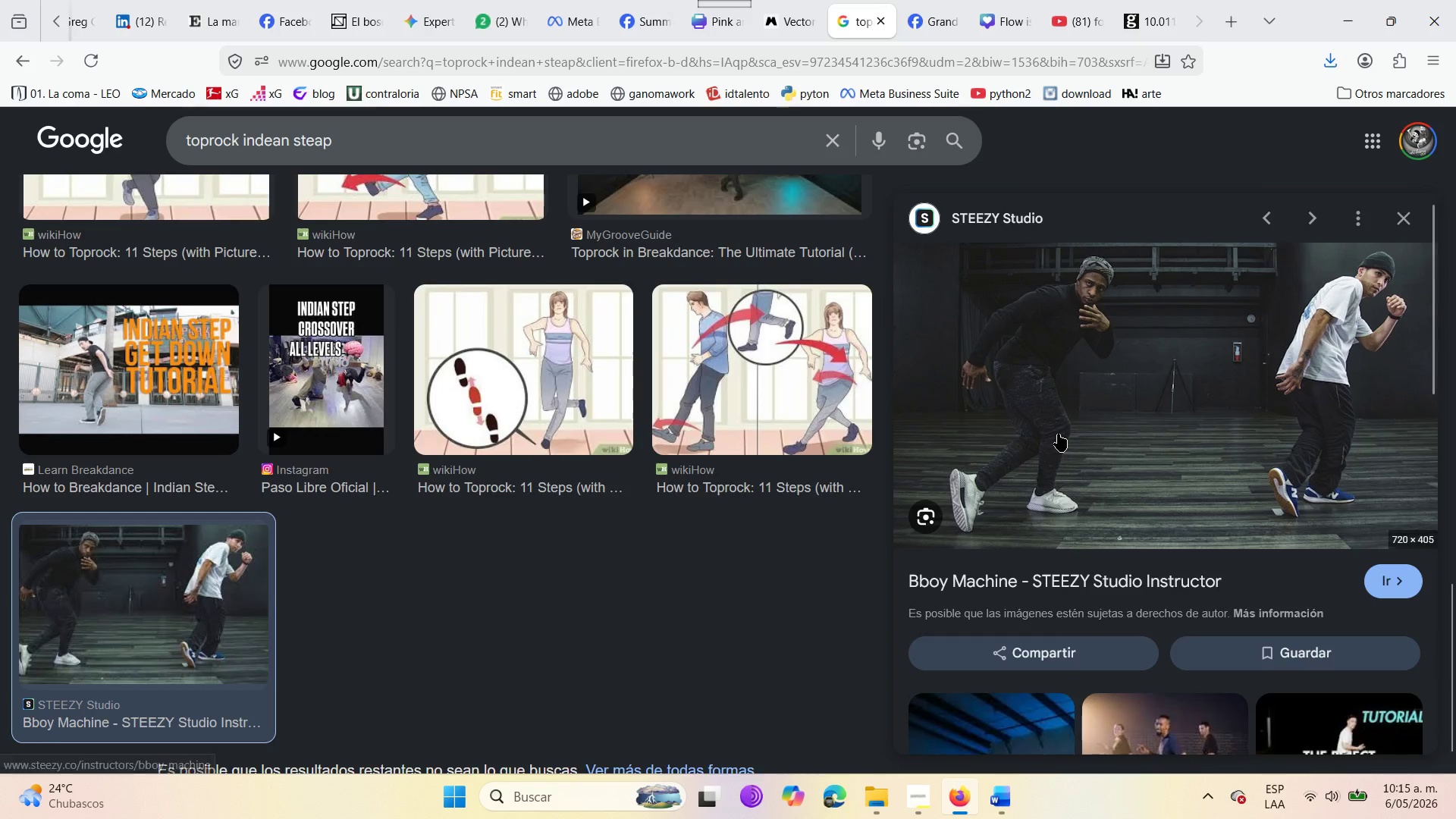 
scroll: coordinate [1229, 488], scroll_direction: down, amount: 5.0
 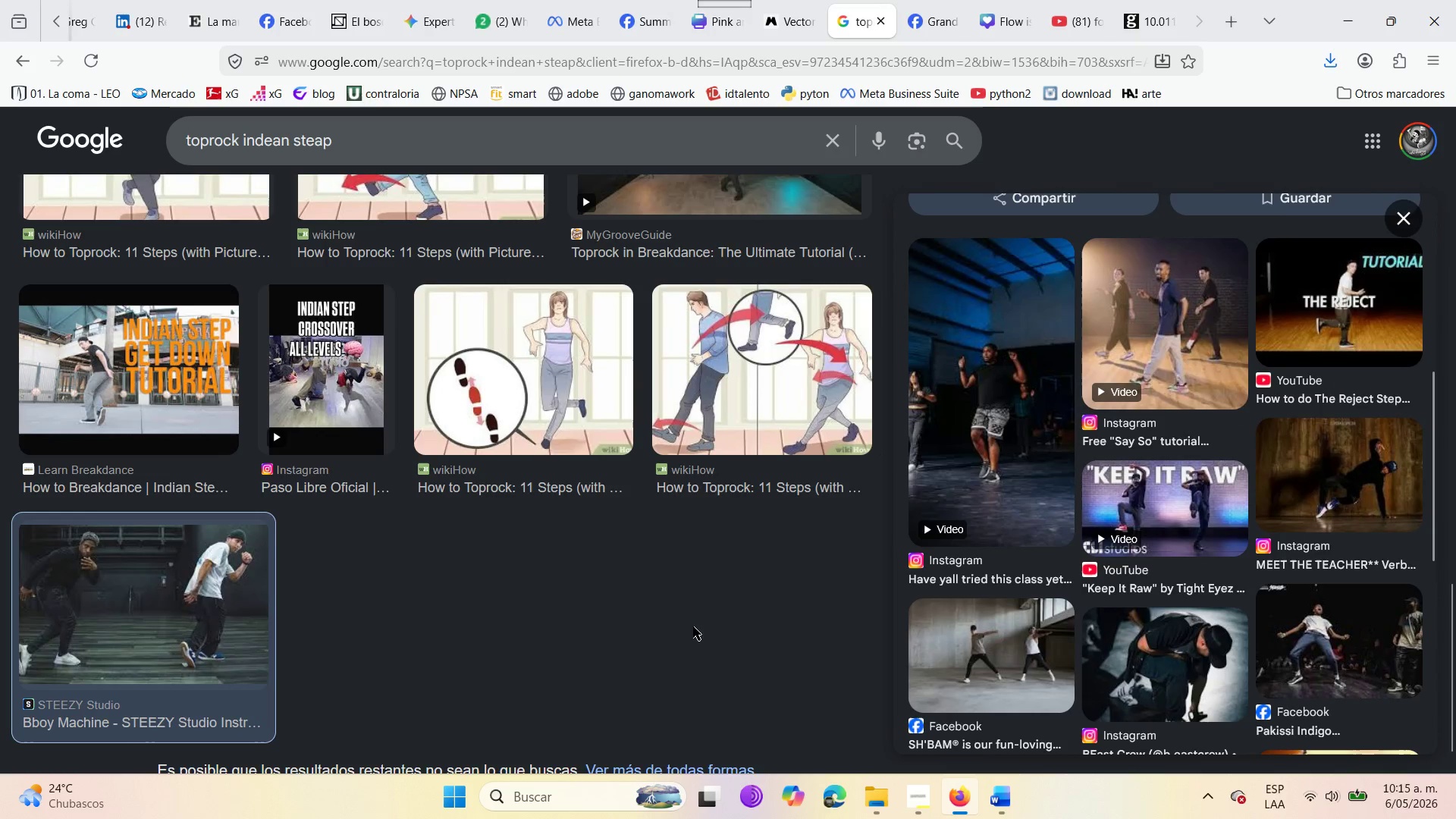 
scroll: coordinate [989, 438], scroll_direction: up, amount: 8.0
 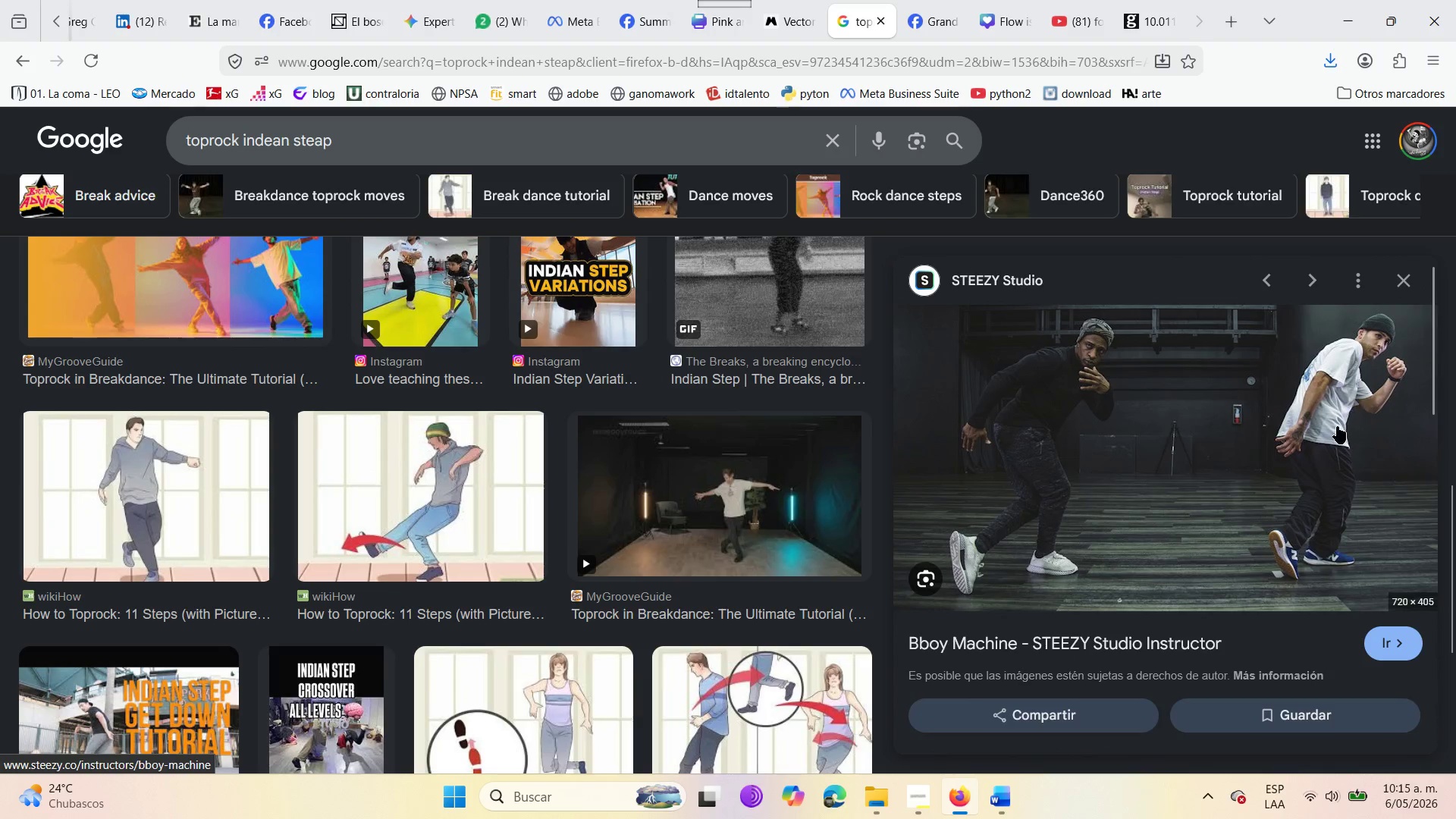 
left_click([1320, 430])
 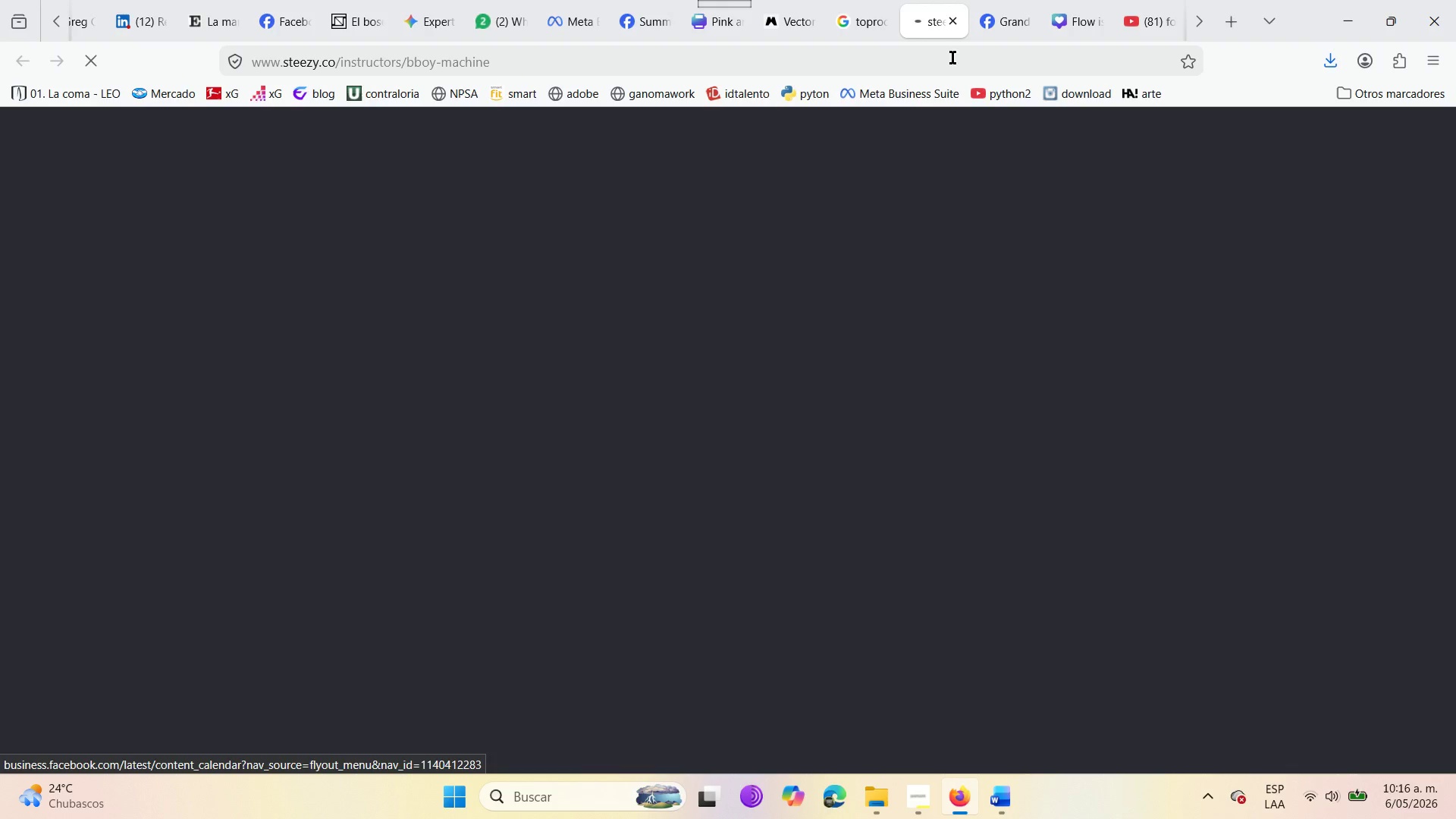 
mouse_move([842, 28])
 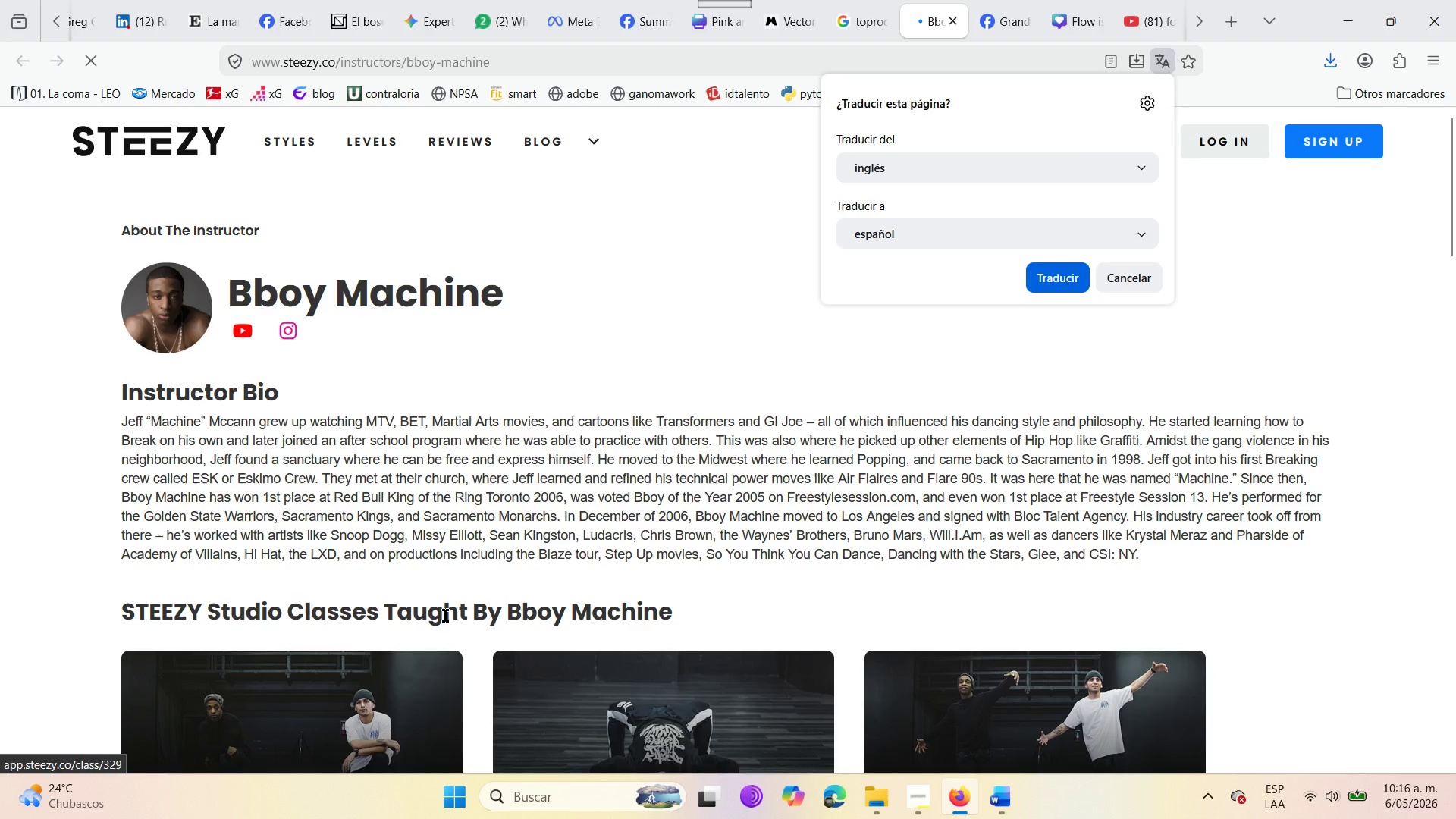 
scroll: coordinate [426, 599], scroll_direction: down, amount: 14.0
 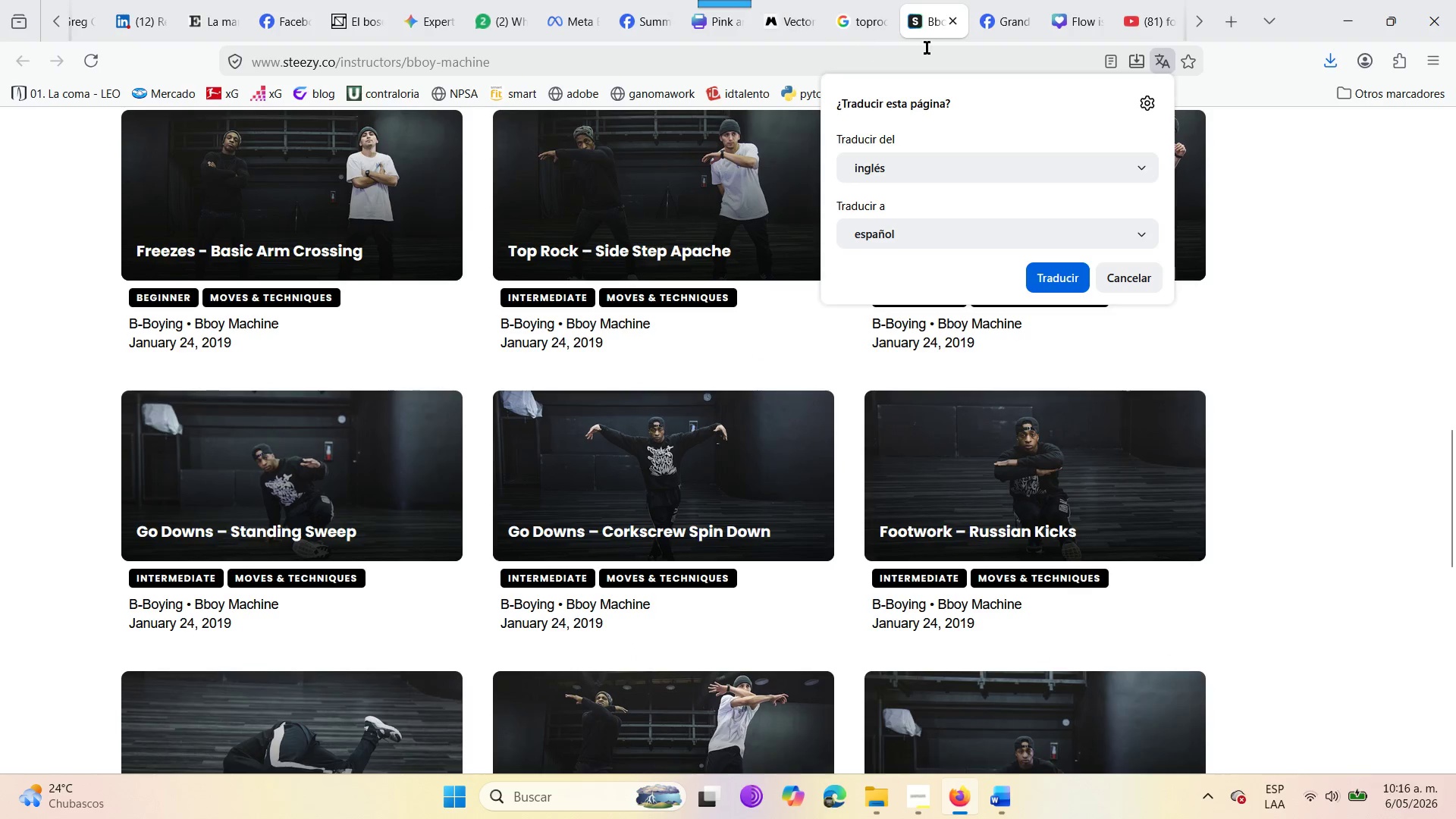 
left_click([875, 0])
 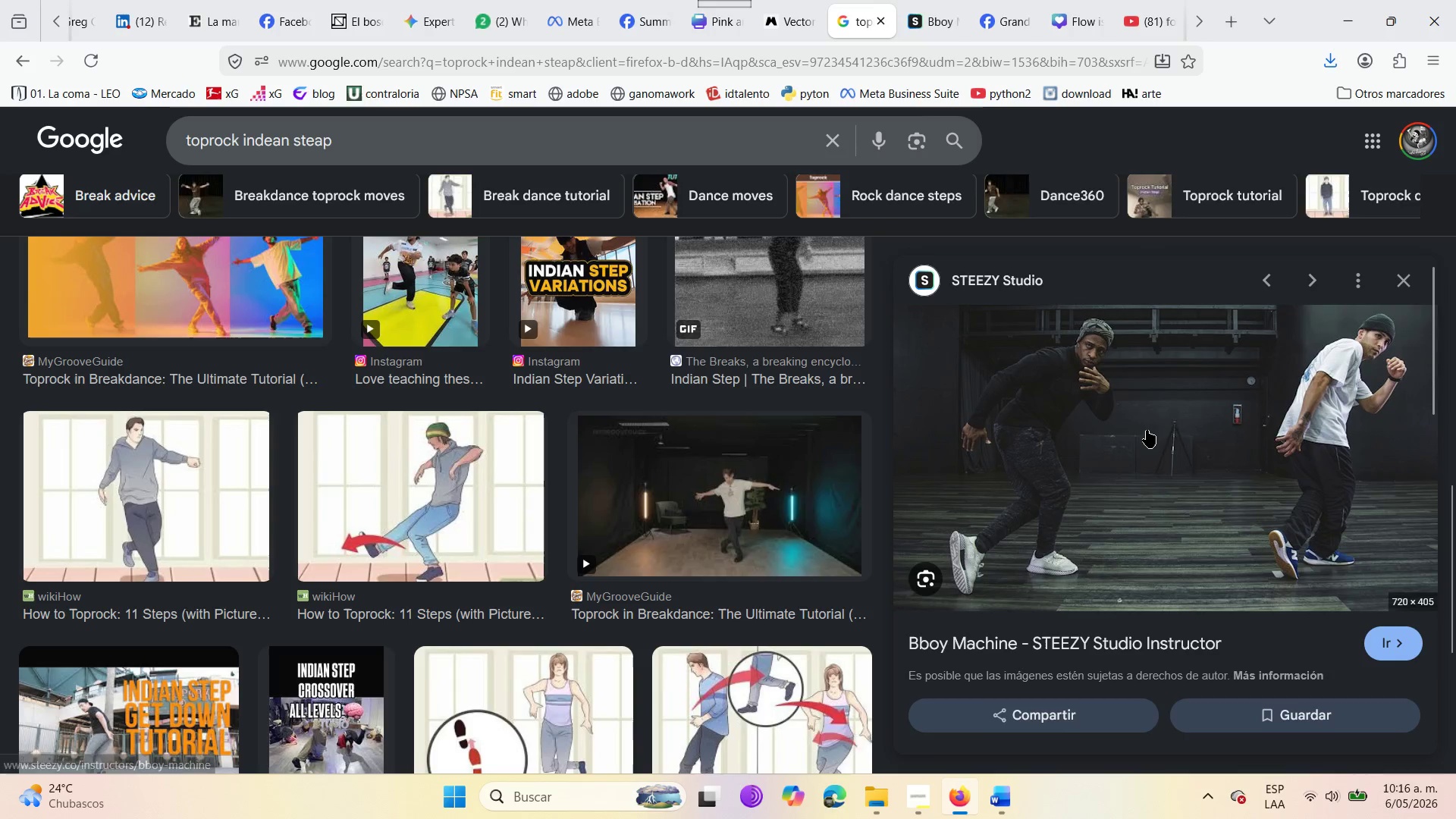 
right_click([1147, 430])
 